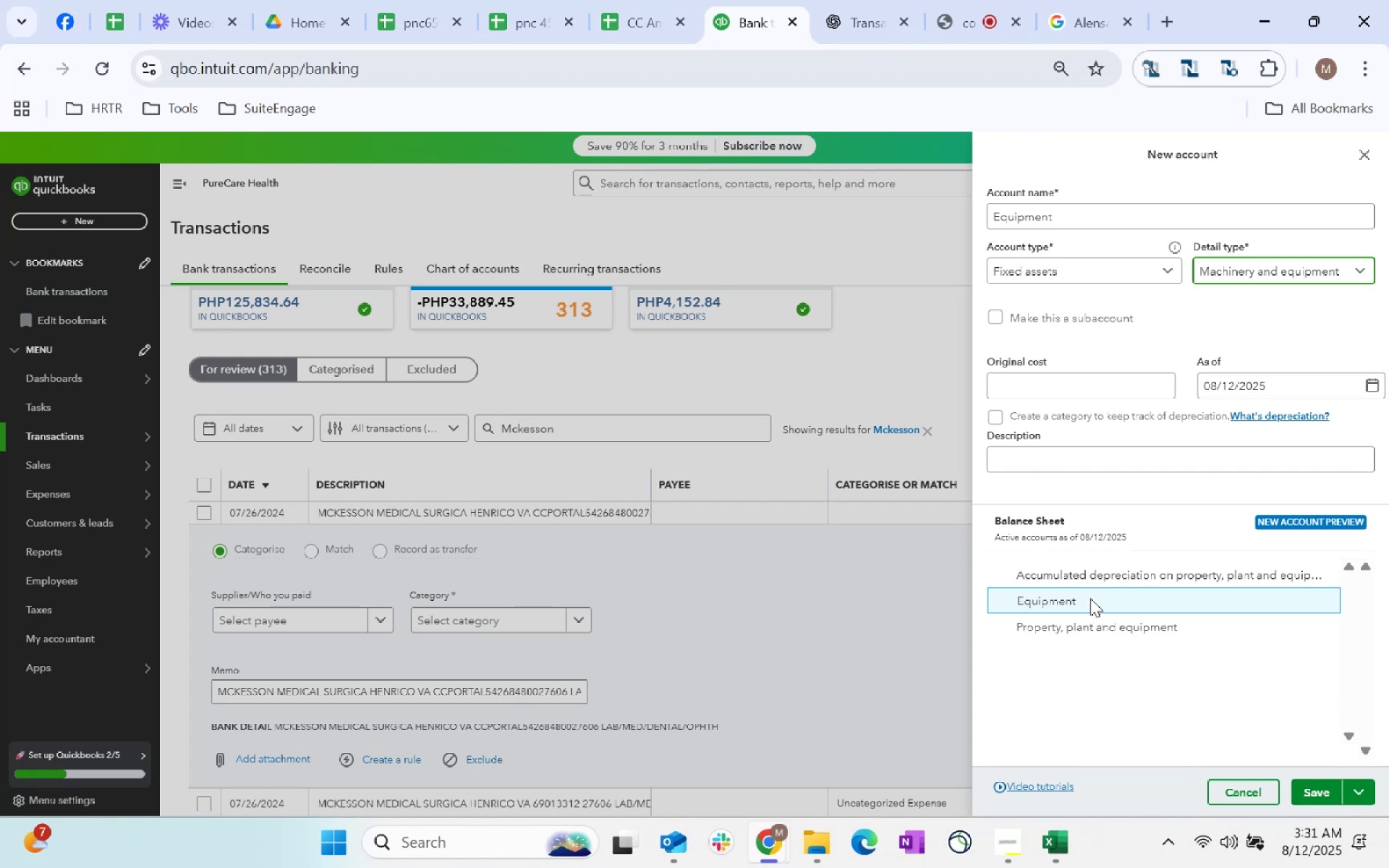 
wait(5.55)
 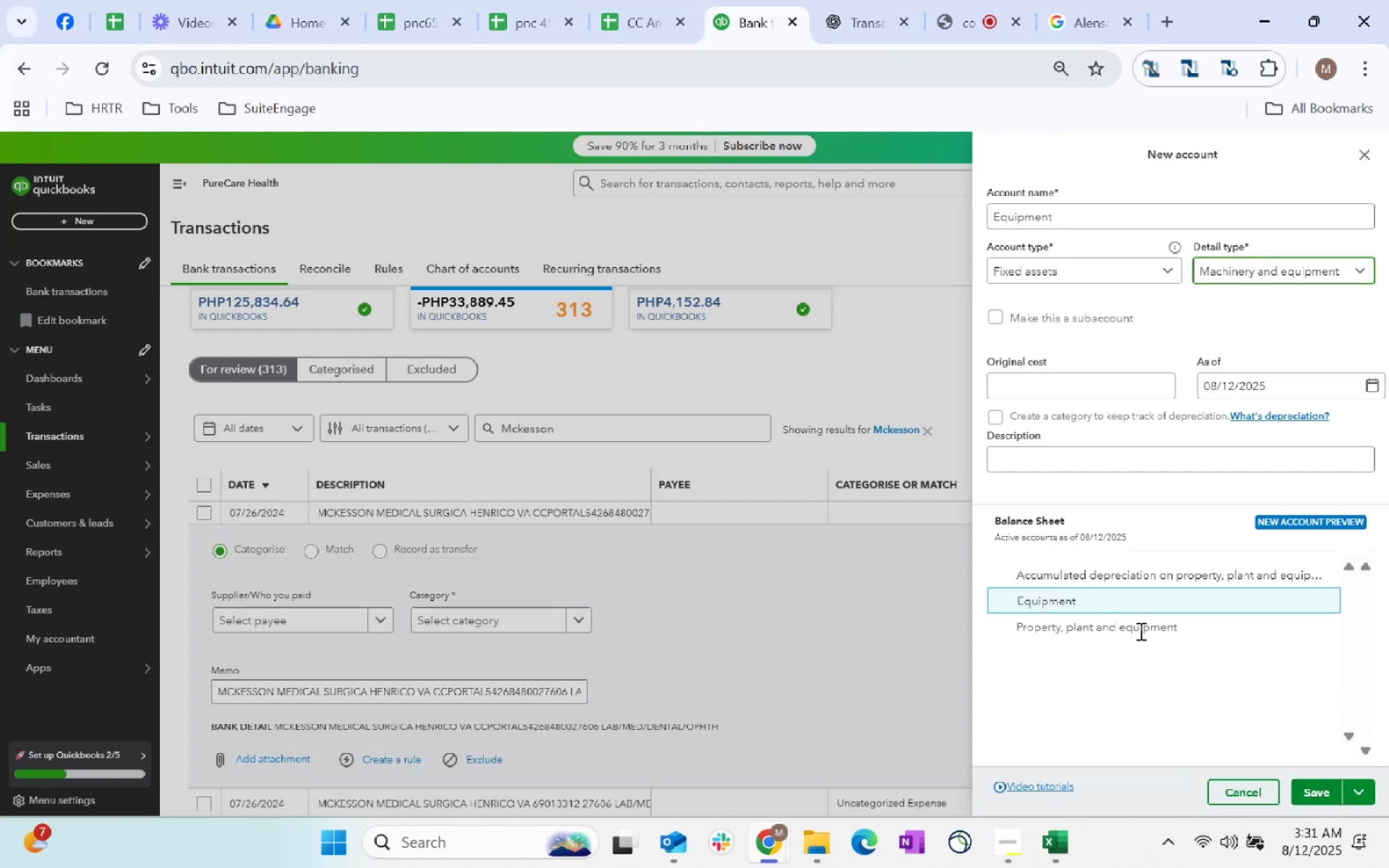 
left_click([1096, 626])
 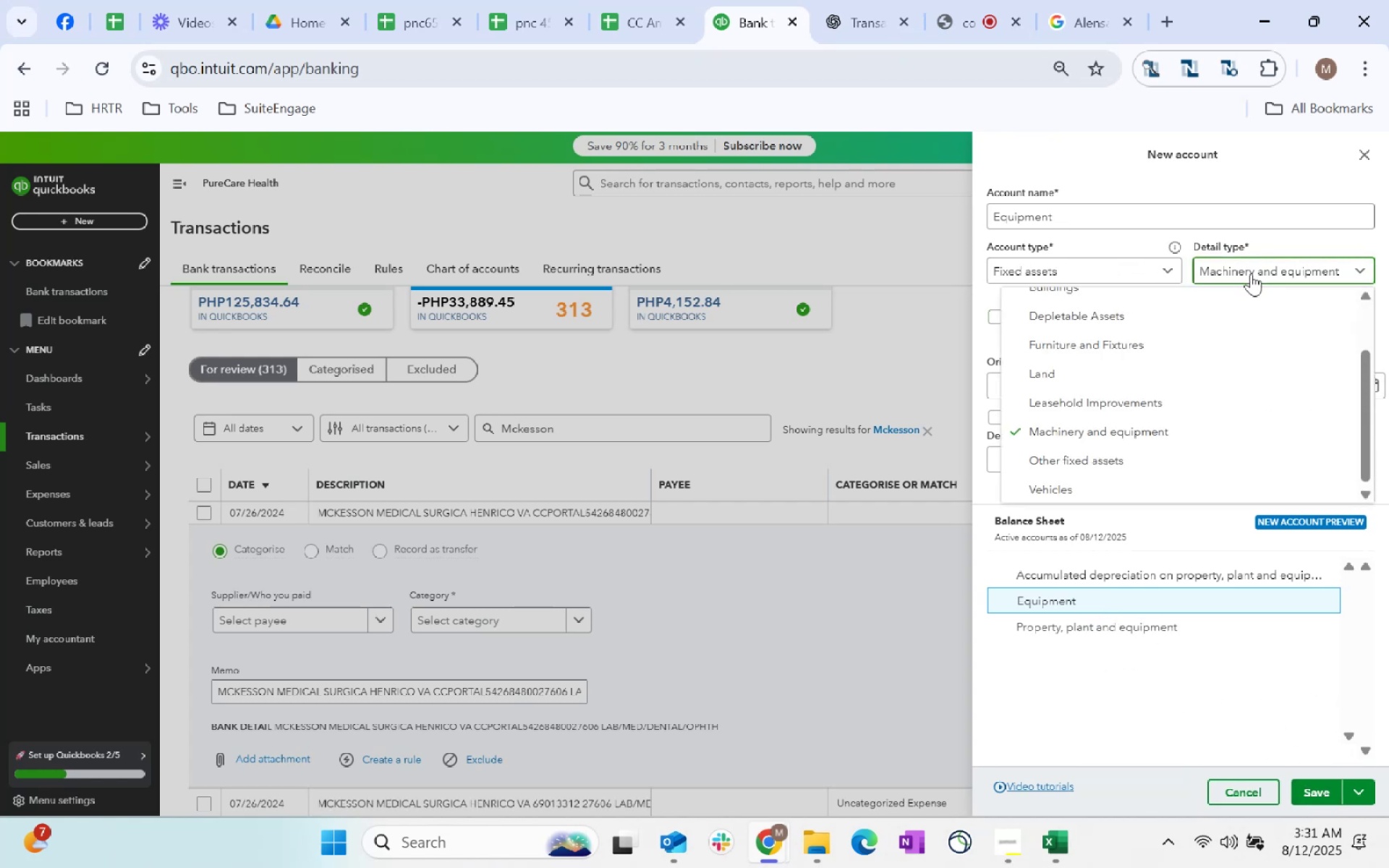 
scroll: coordinate [1147, 467], scroll_direction: down, amount: 34.0
 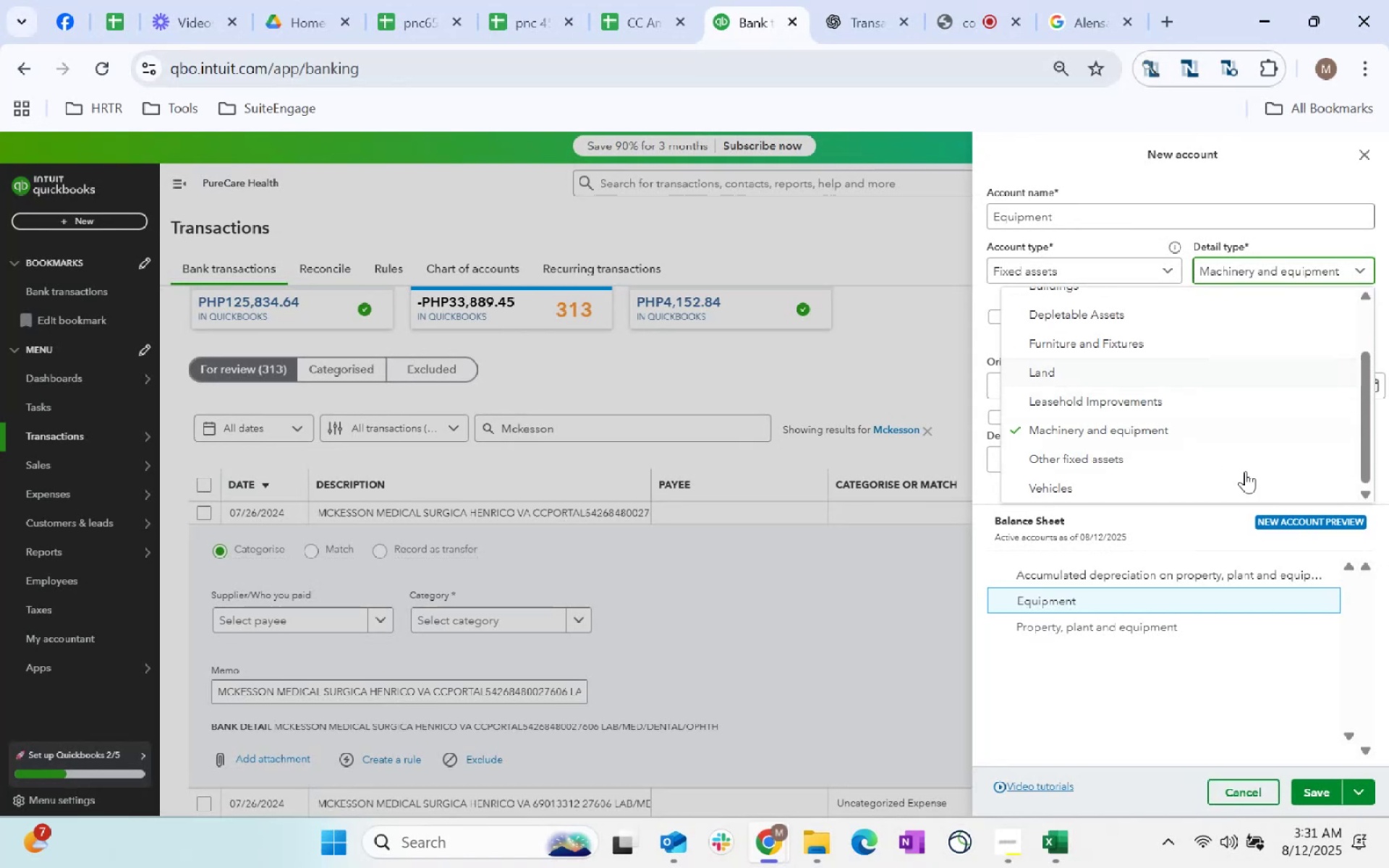 
scroll: coordinate [1227, 414], scroll_direction: up, amount: 1.0
 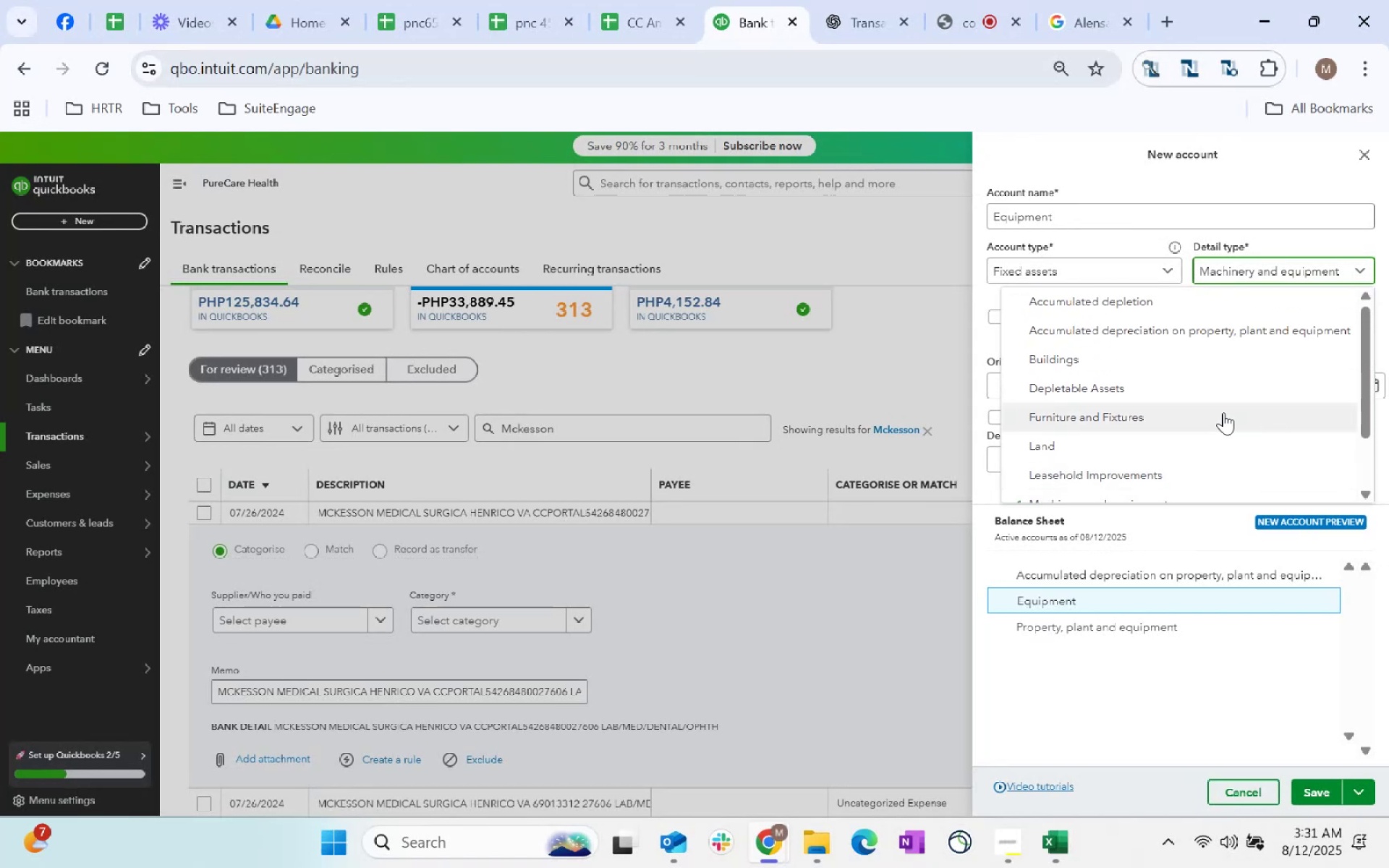 
scroll: coordinate [1330, 746], scroll_direction: down, amount: 32.0
 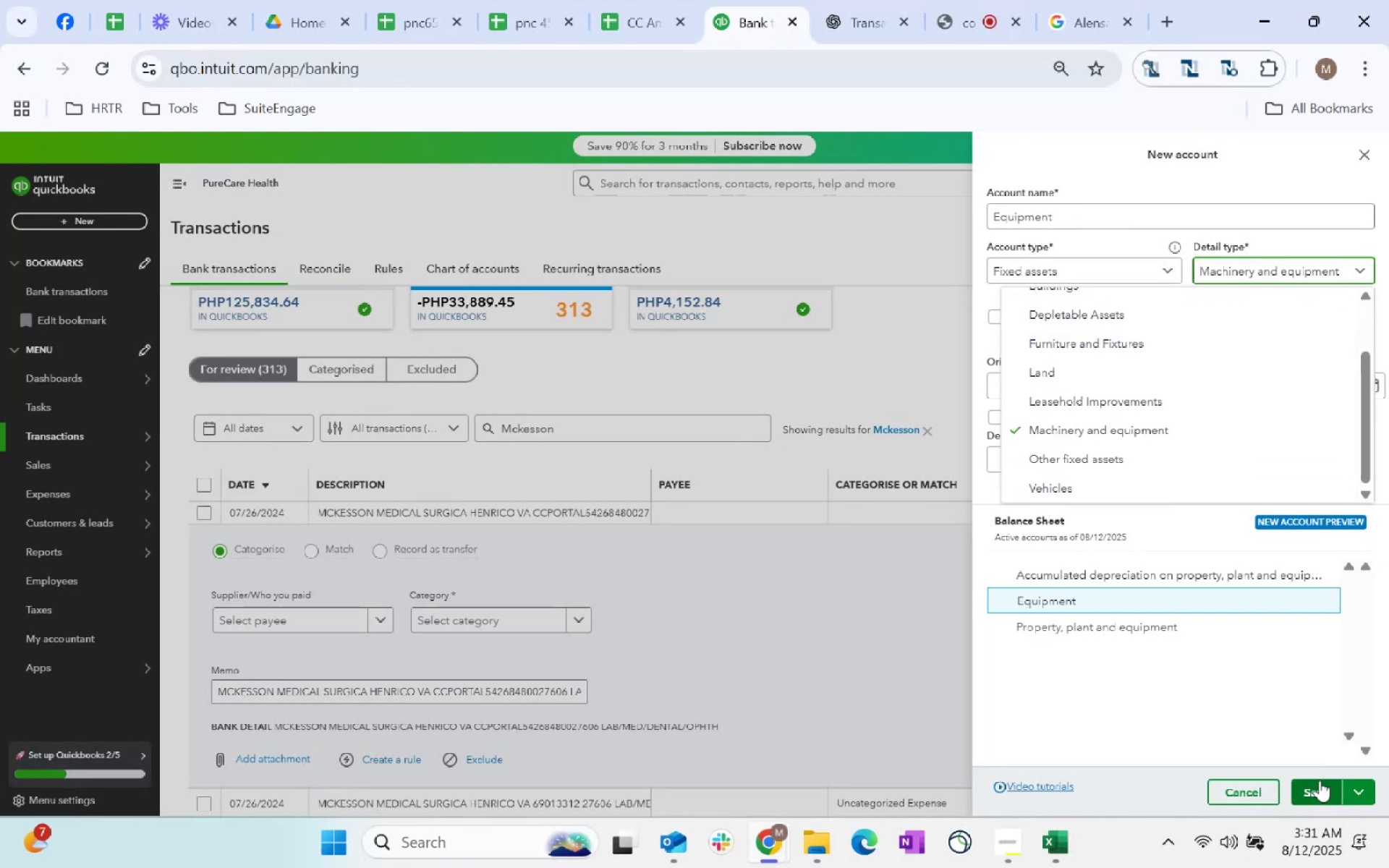 
left_click([1320, 781])
 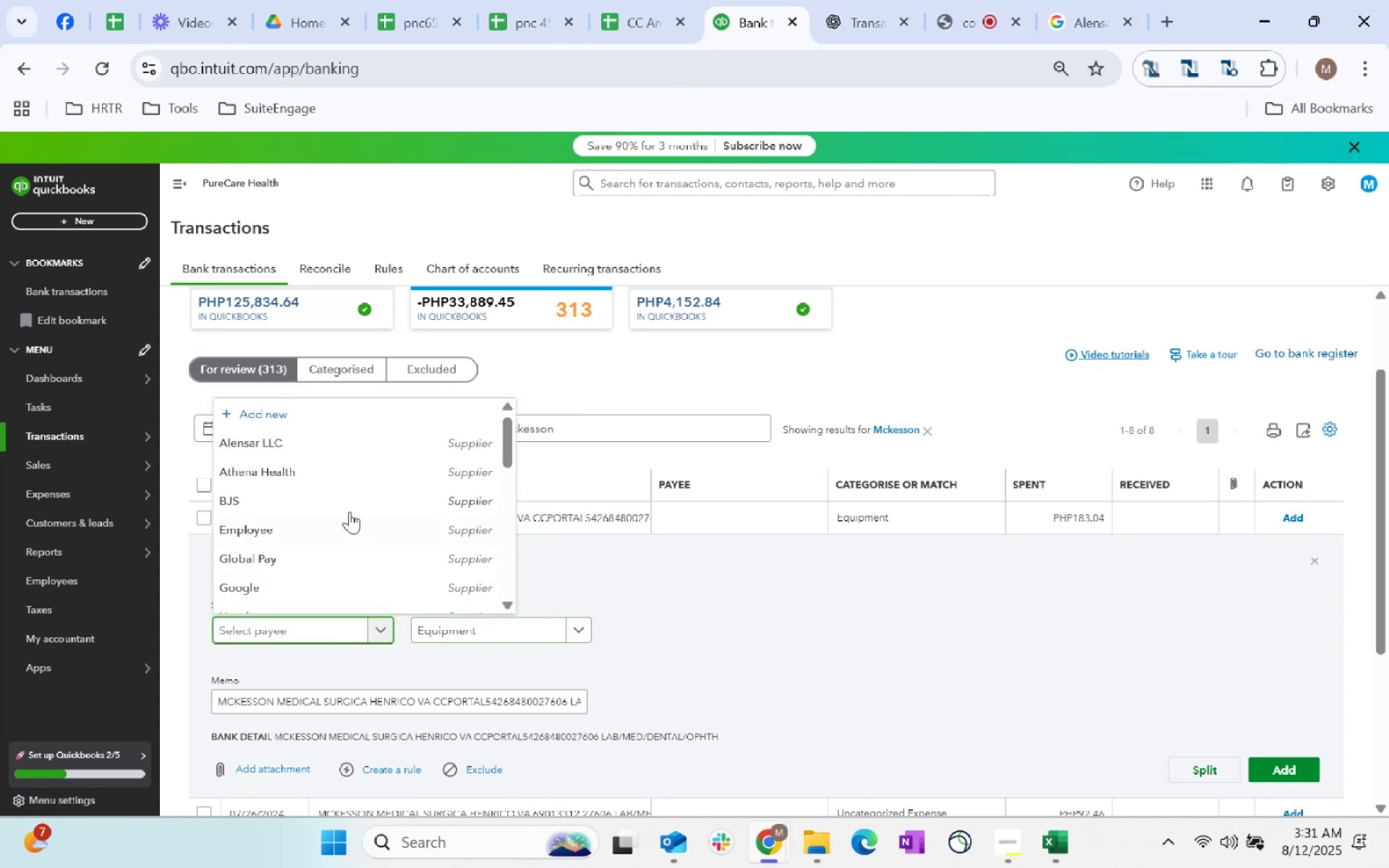 
wait(5.13)
 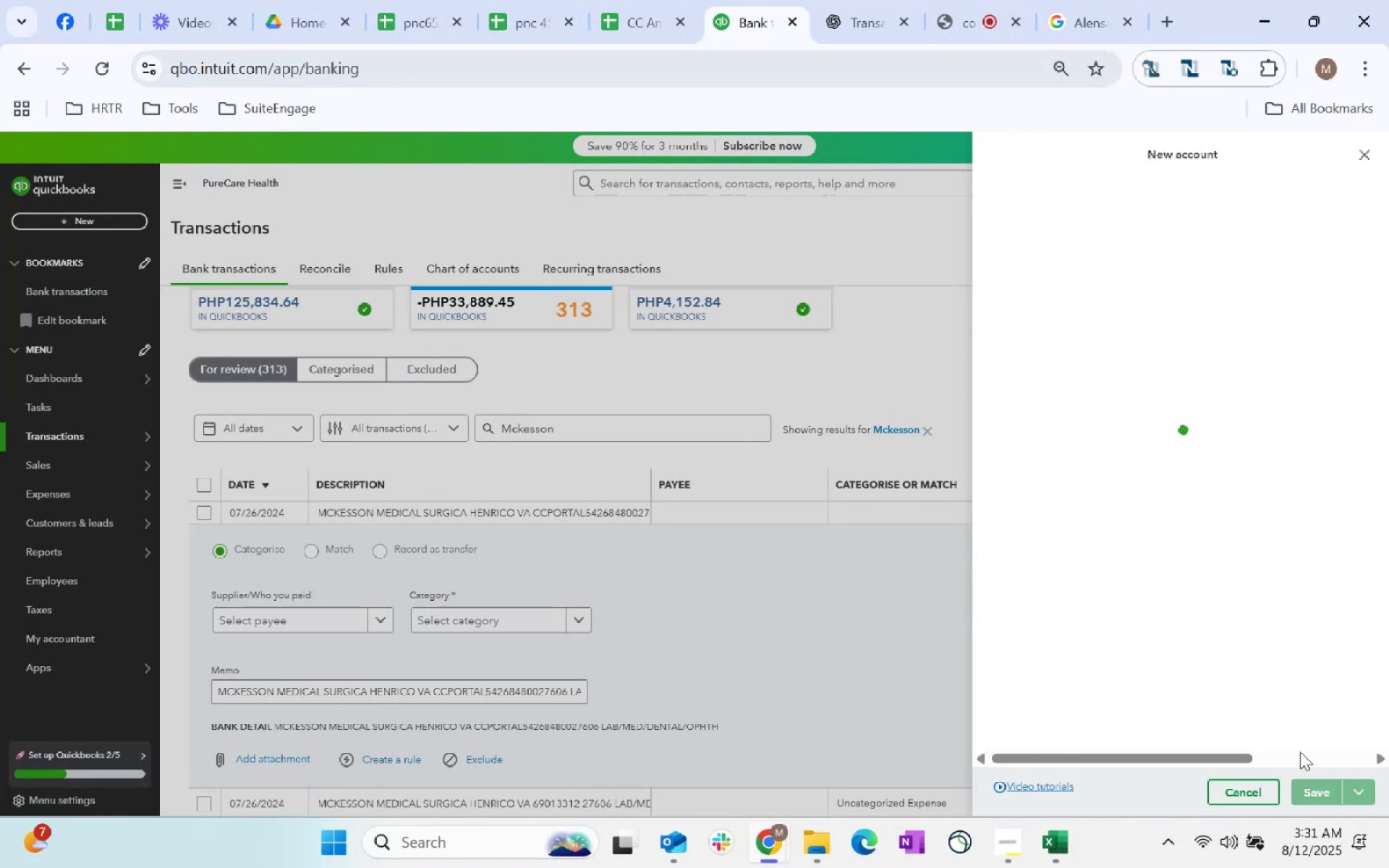 
key(Control+V)
 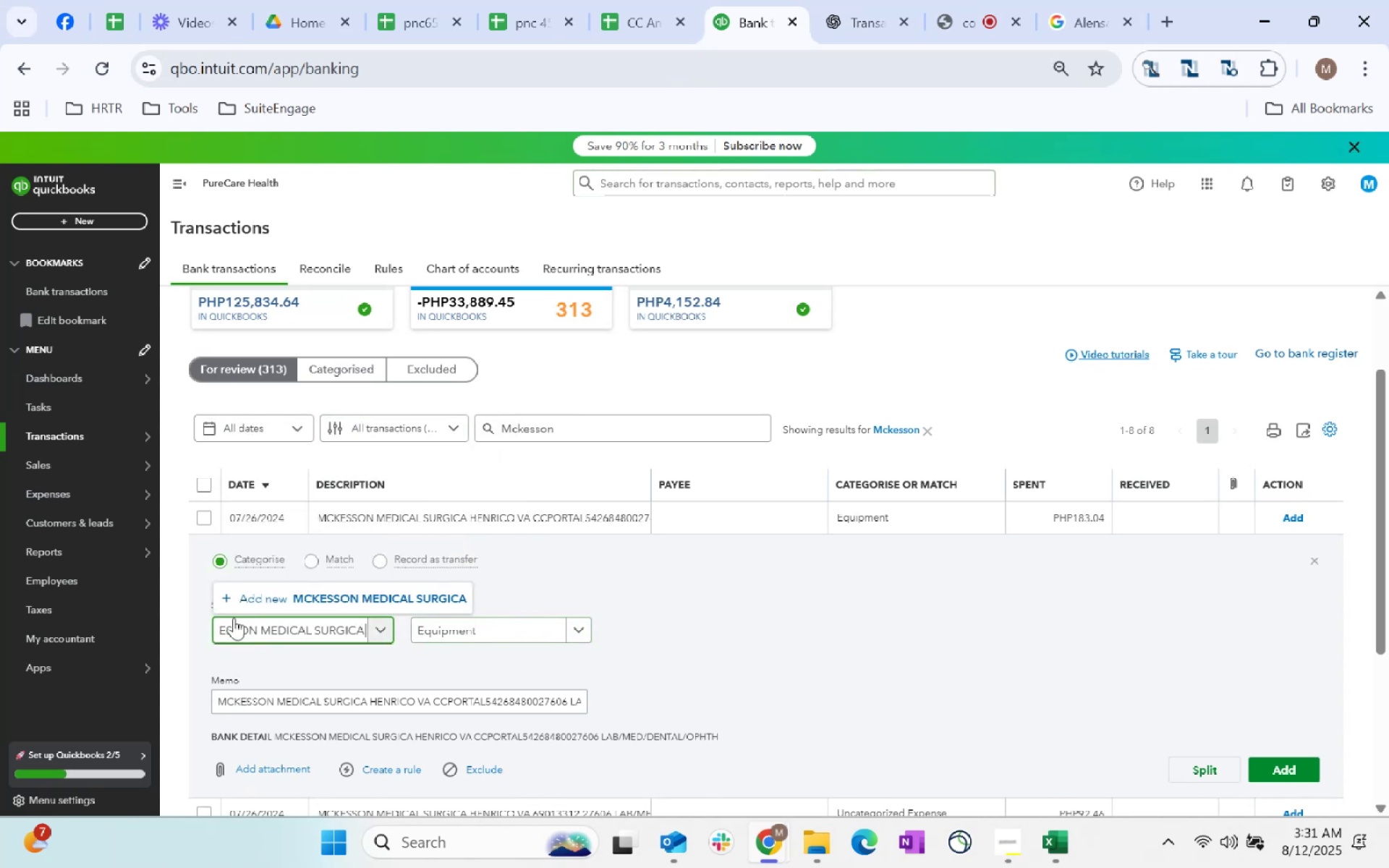 
left_click([252, 605])
 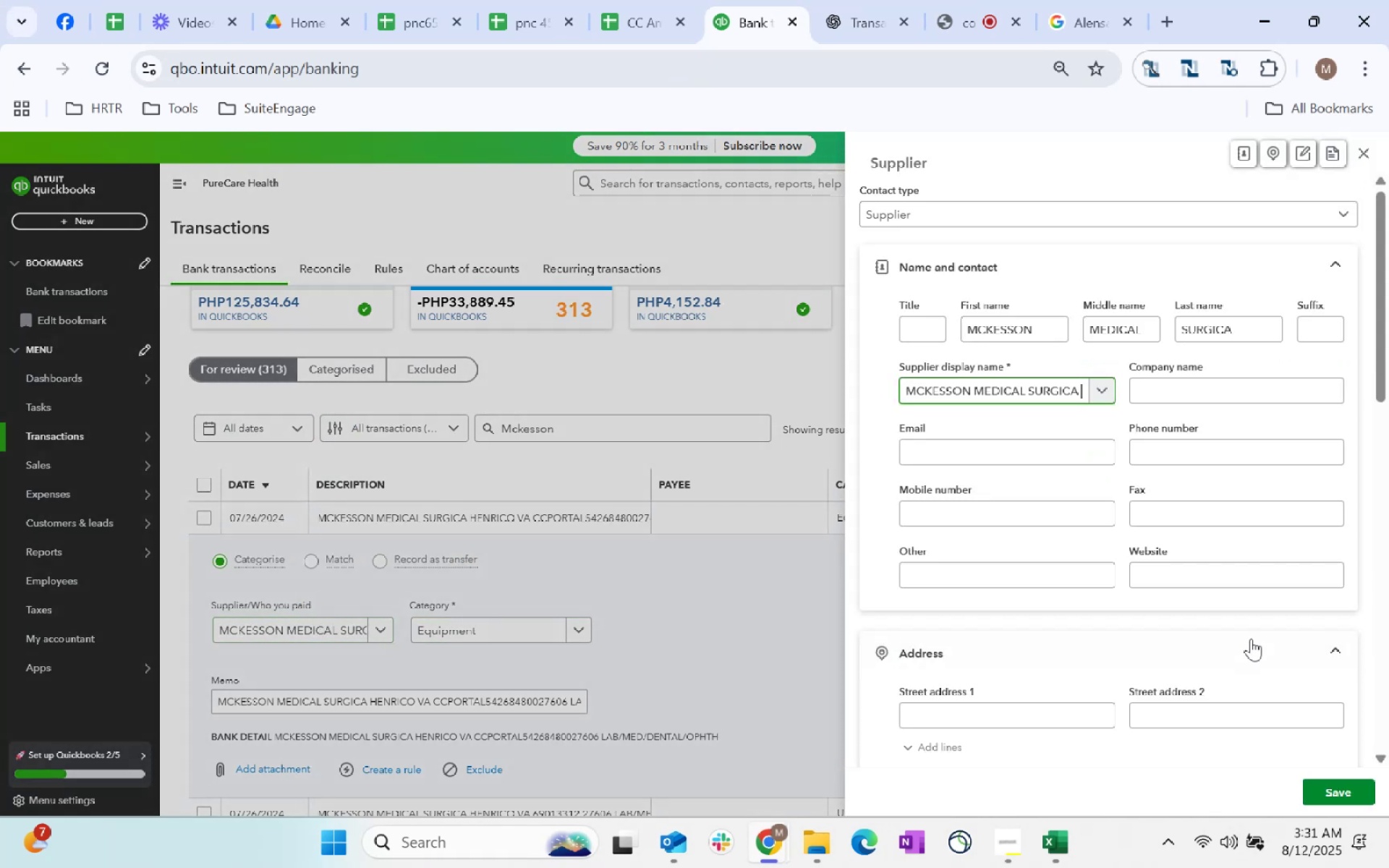 
scroll: coordinate [1131, 562], scroll_direction: down, amount: 66.0
 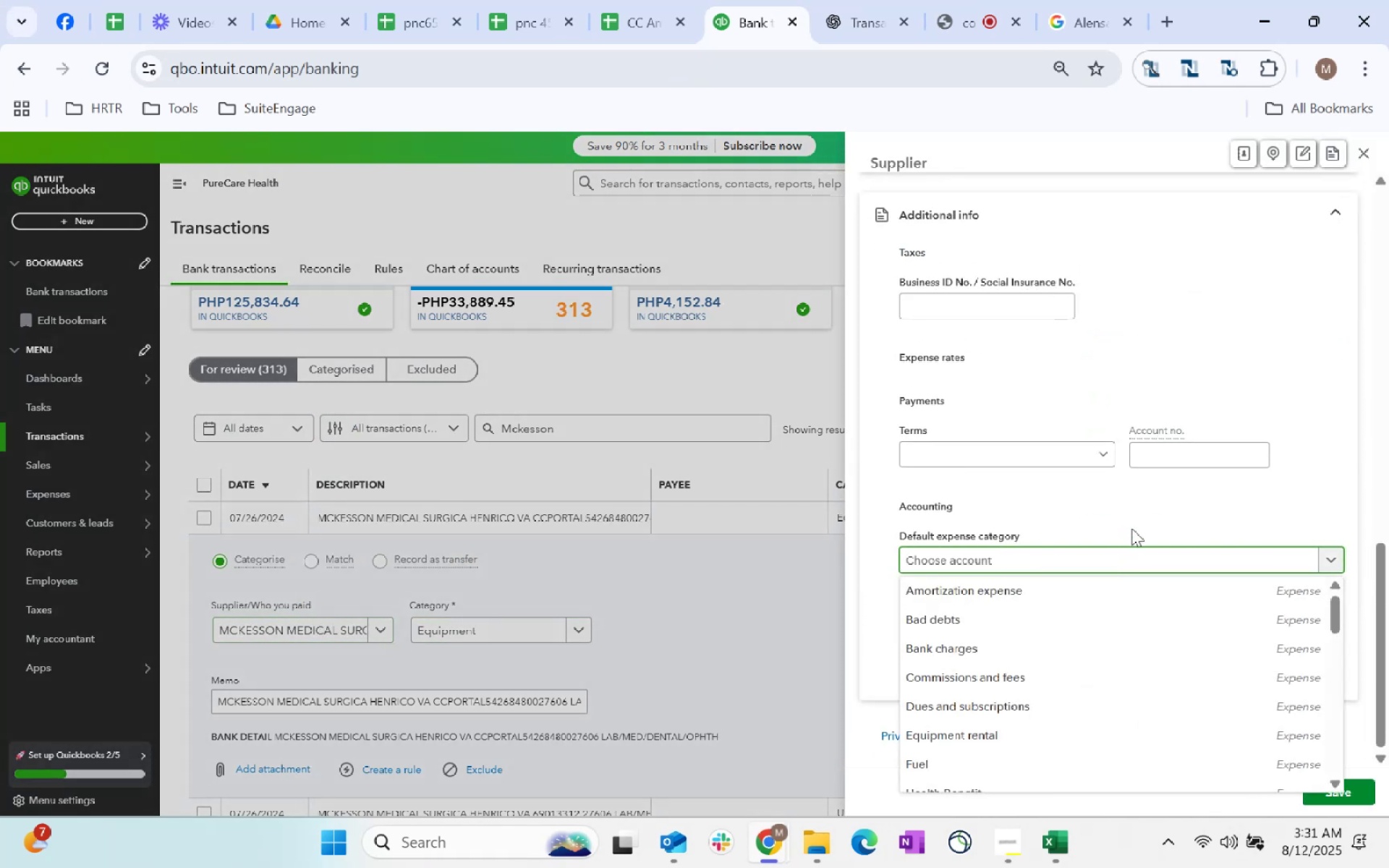 
left_click([1123, 569])
 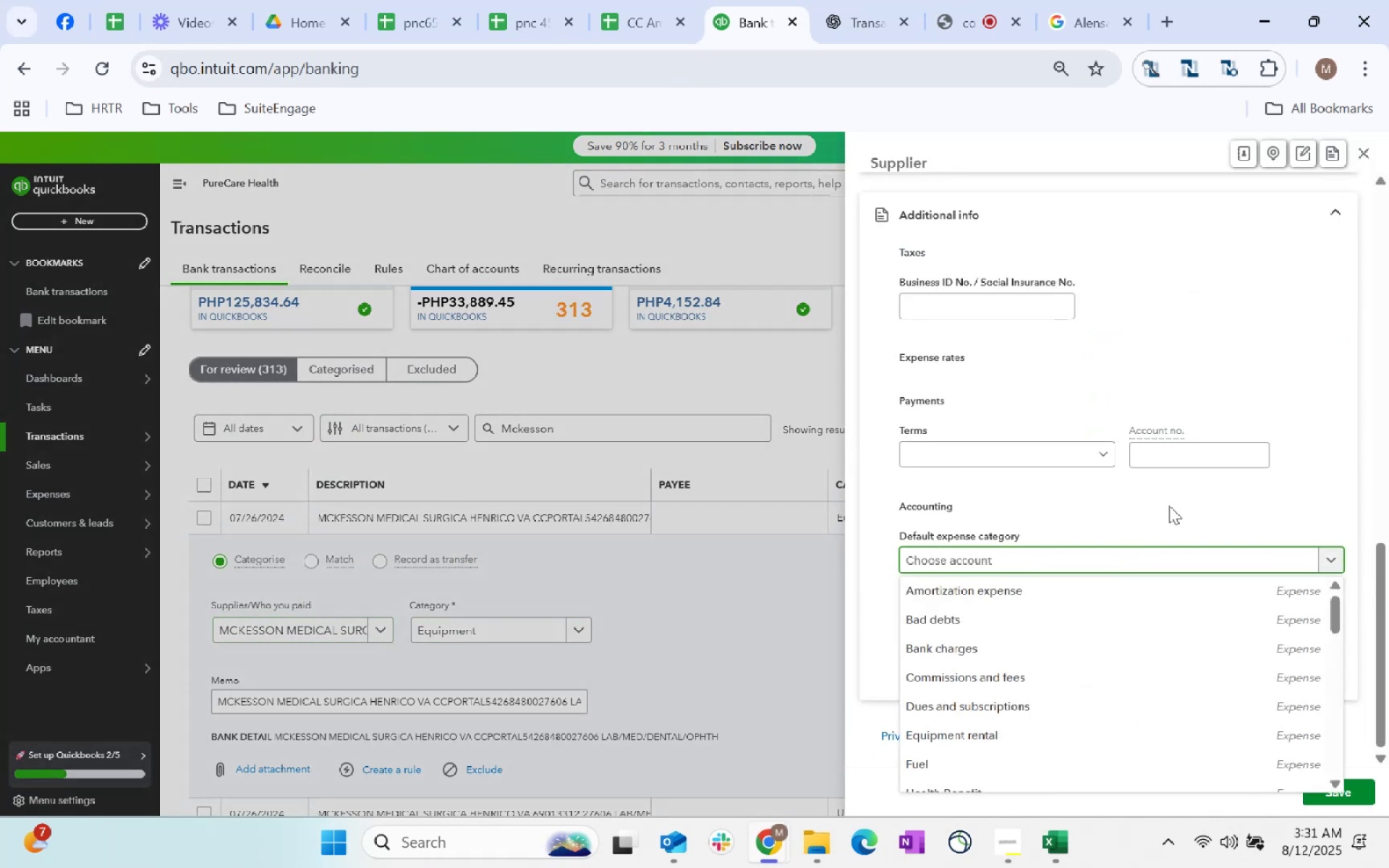 
left_click([1169, 510])
 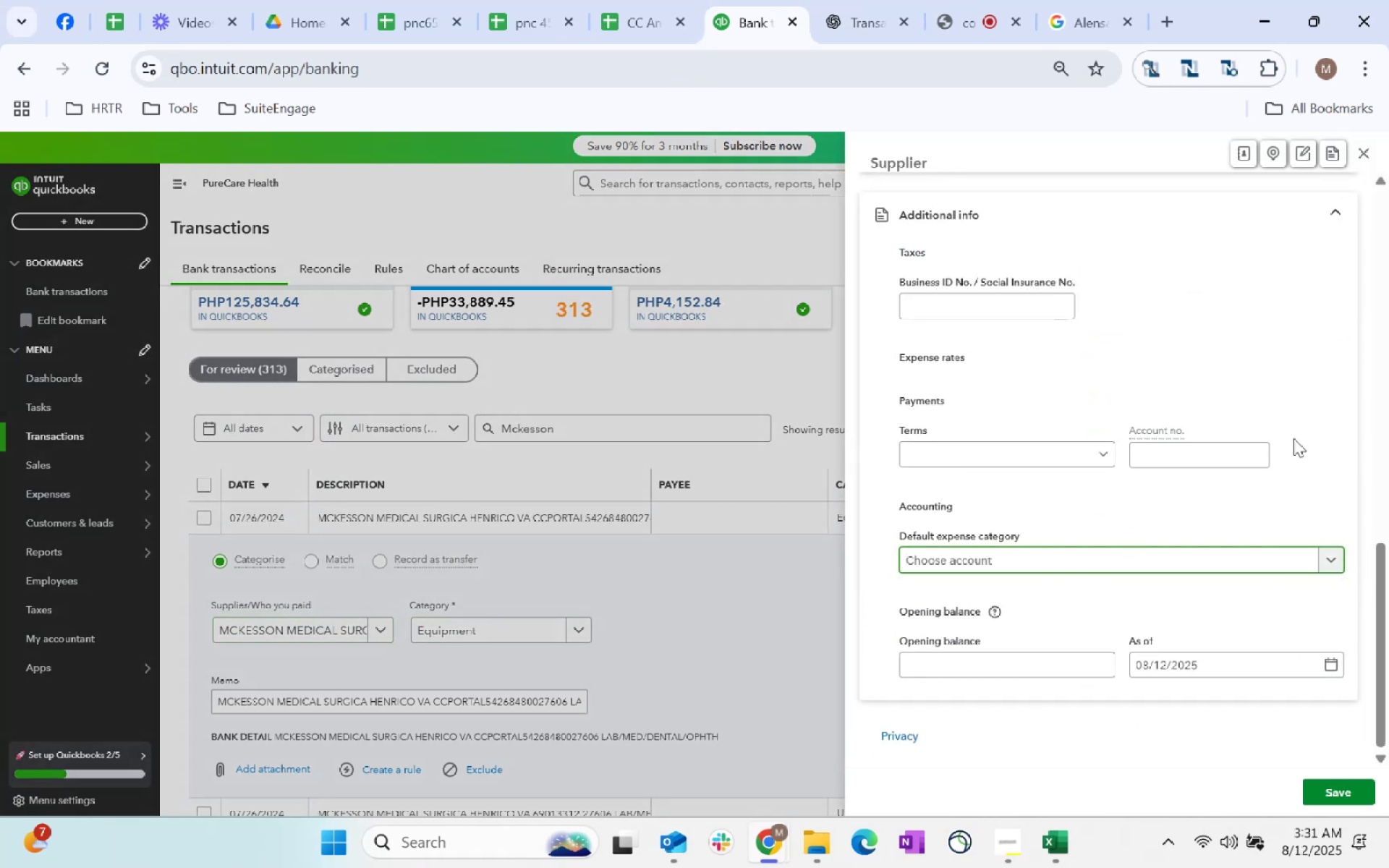 
scroll: coordinate [756, 500], scroll_direction: down, amount: 137.0
 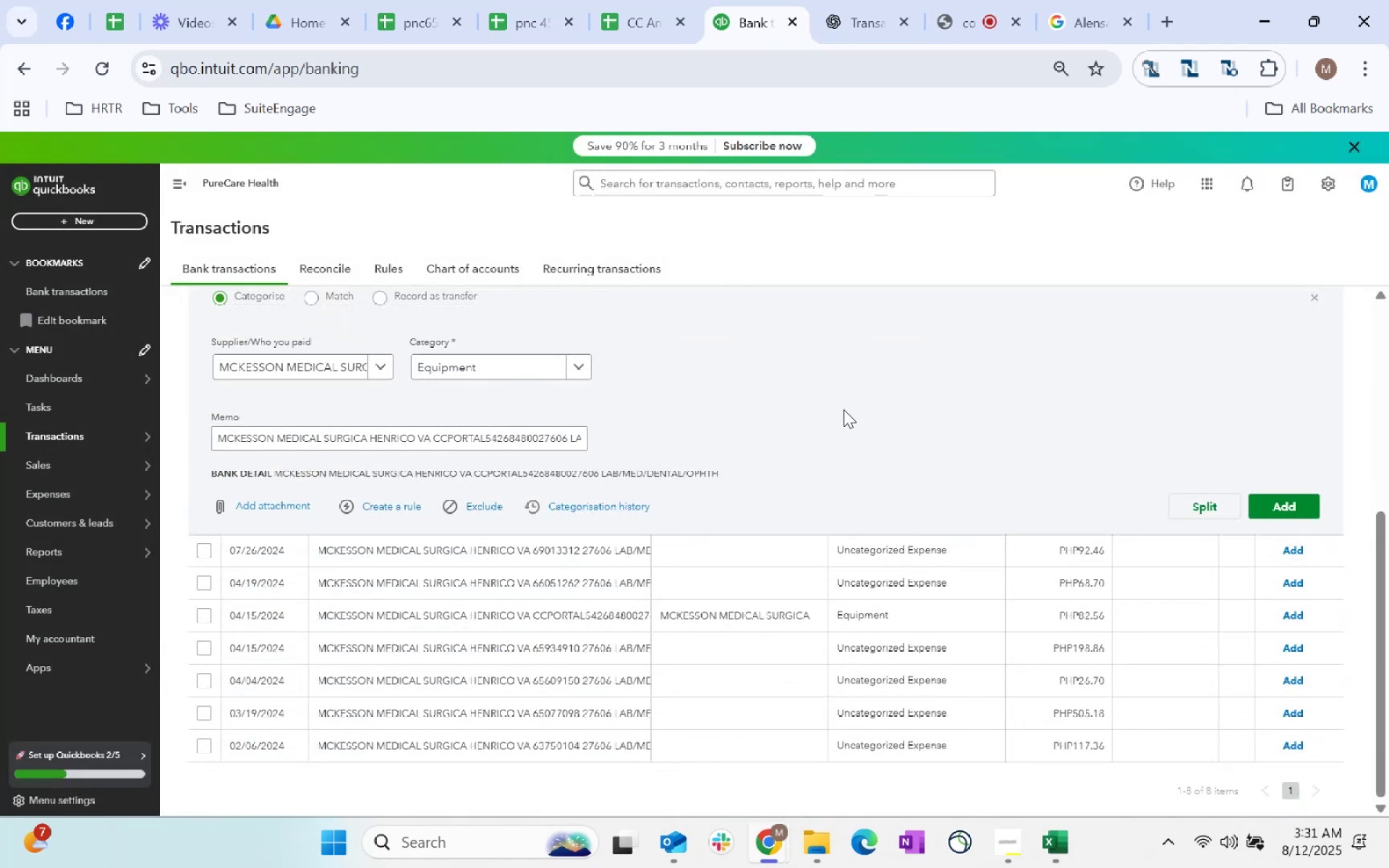 
left_click([1338, 799])
 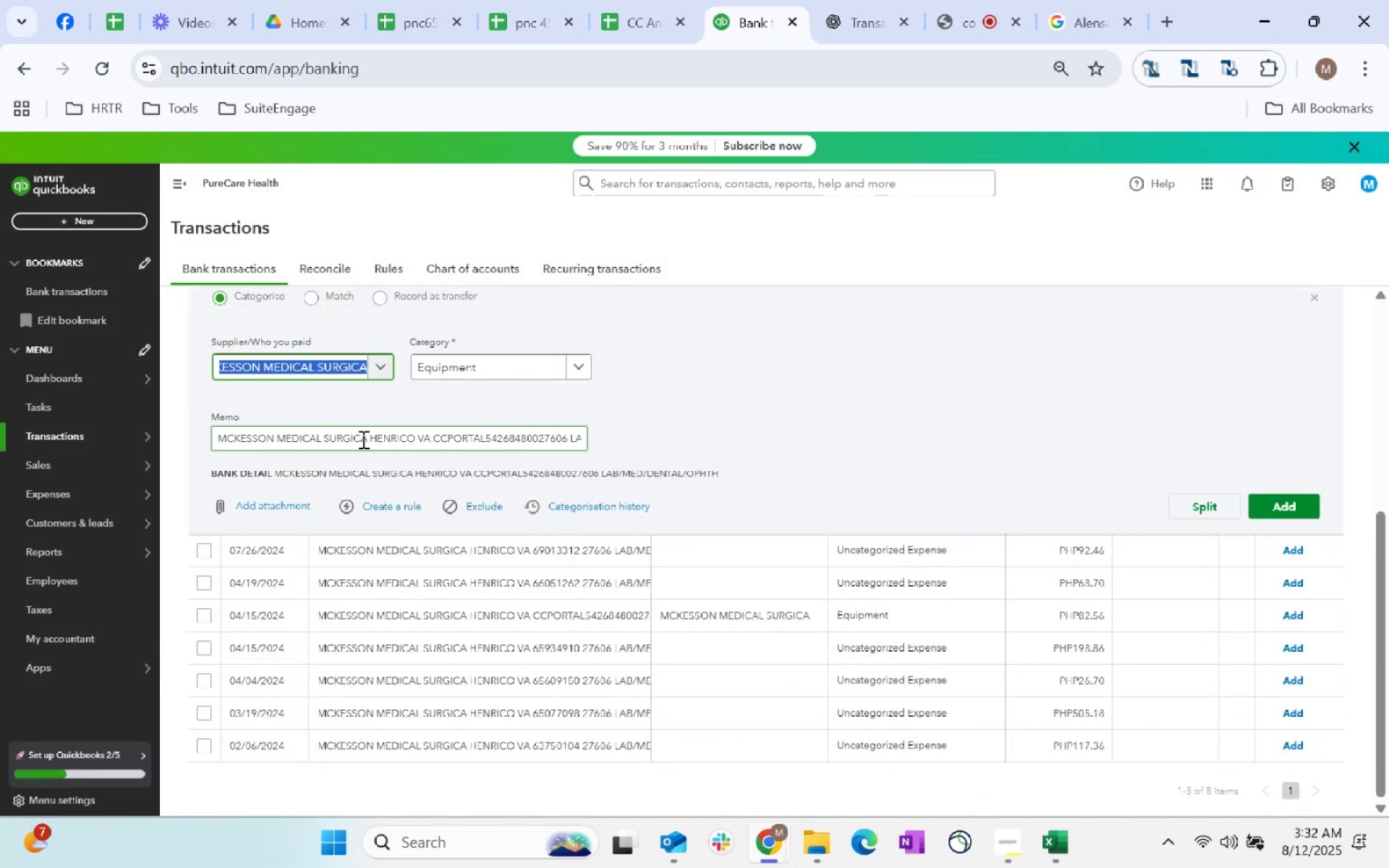 
wait(5.45)
 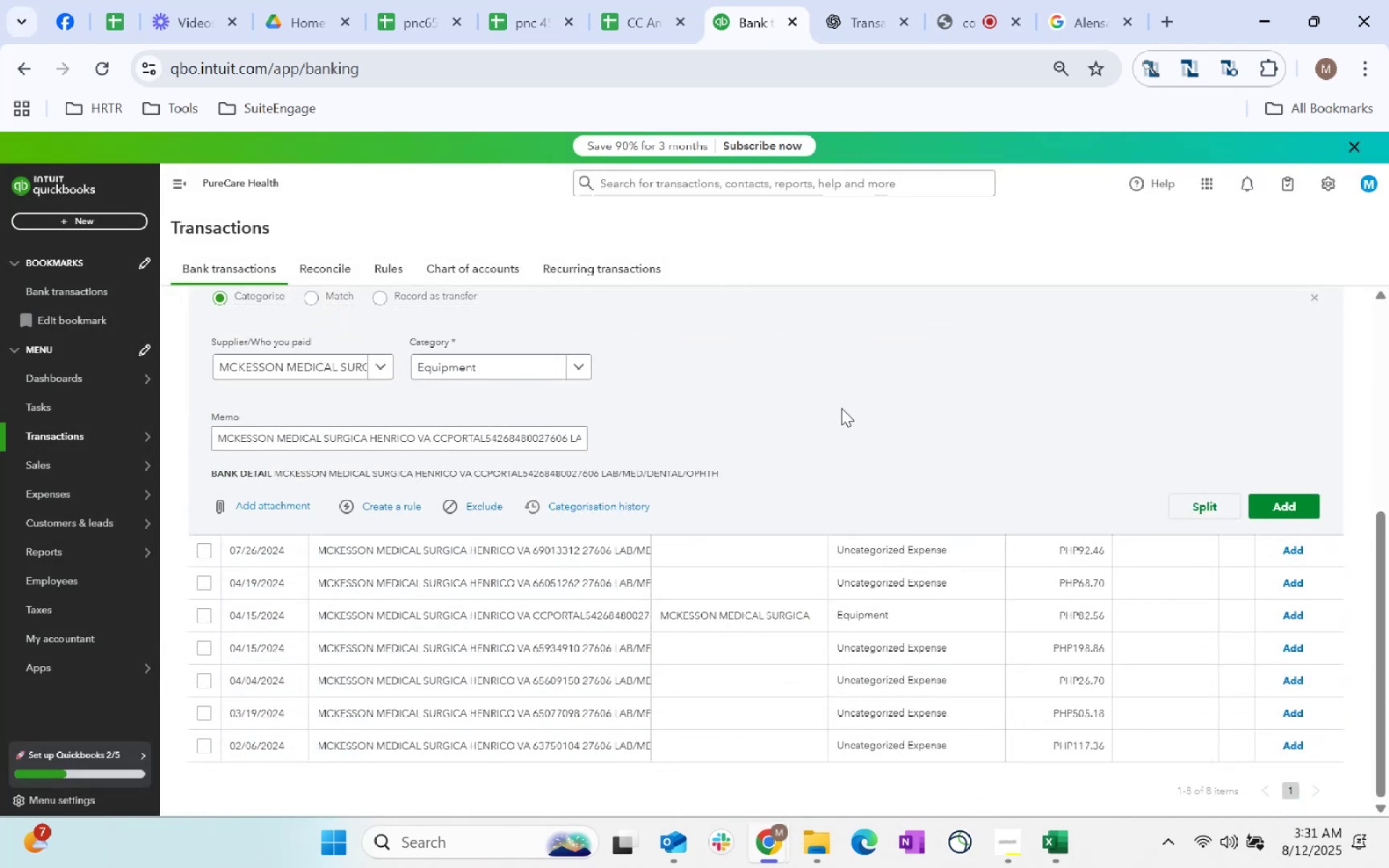 
key(Control+C)
 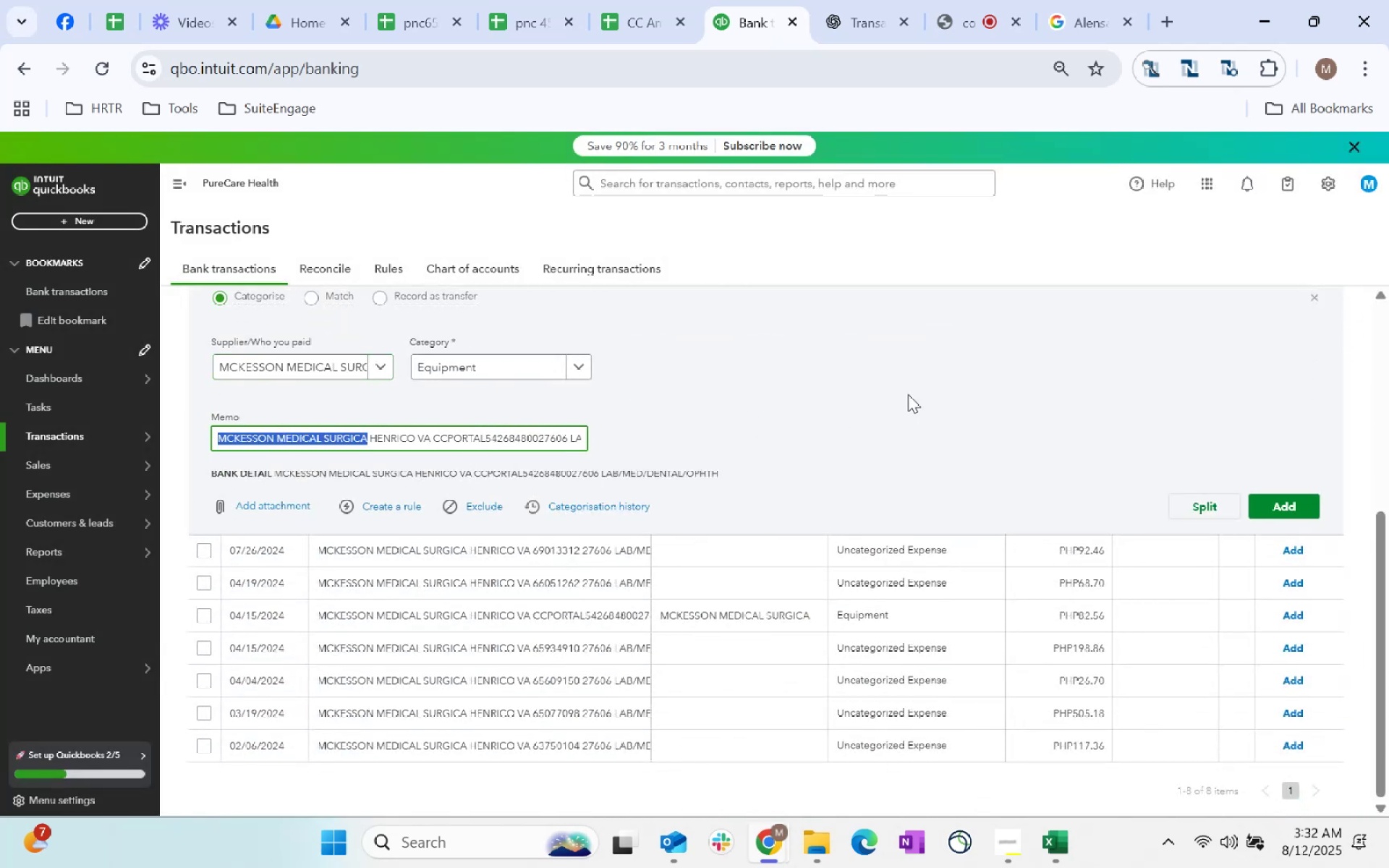 
key(Control+C)
 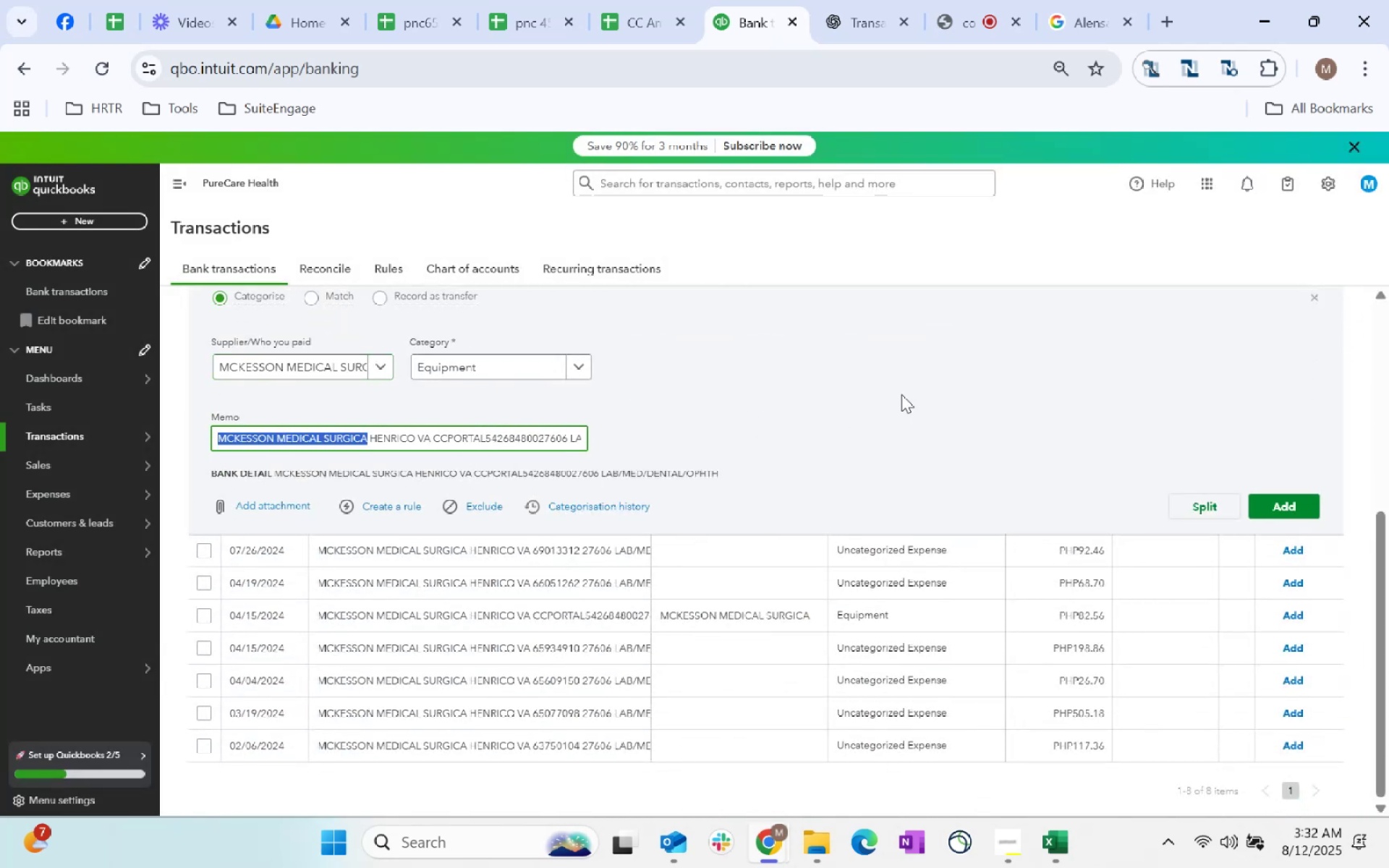 
key(Control+C)
 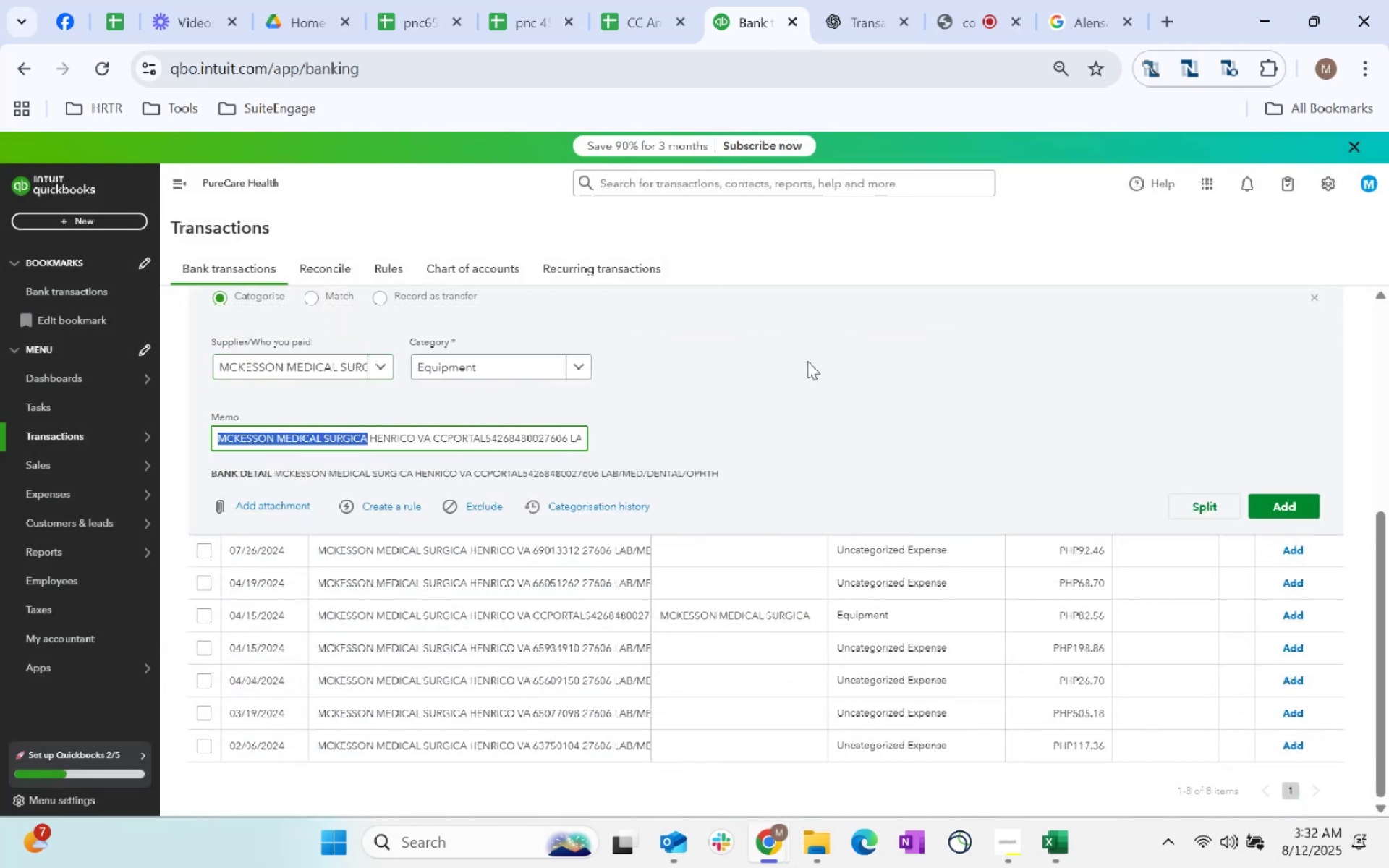 
left_click([807, 361])
 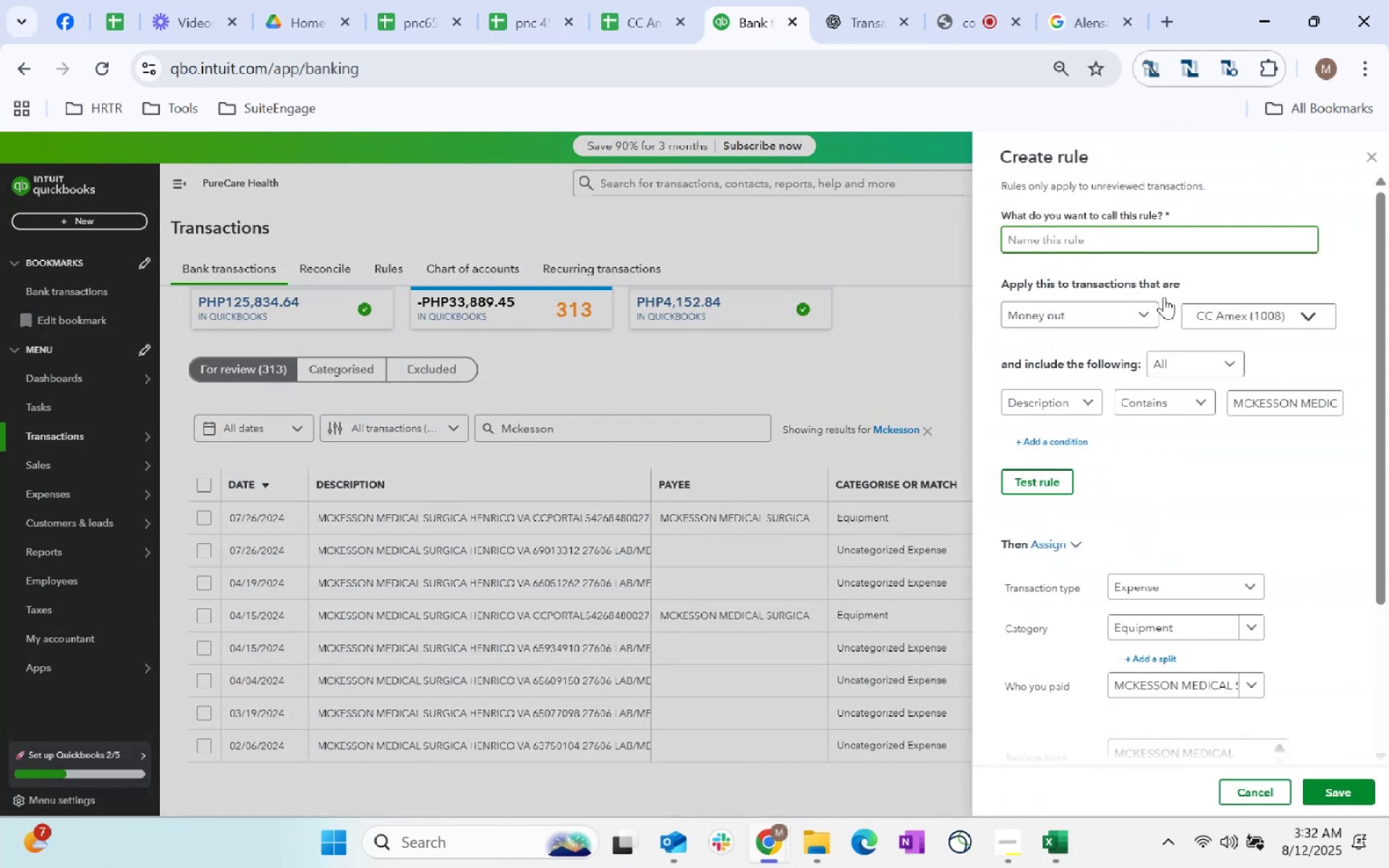 
key(Control+ControlLeft)
 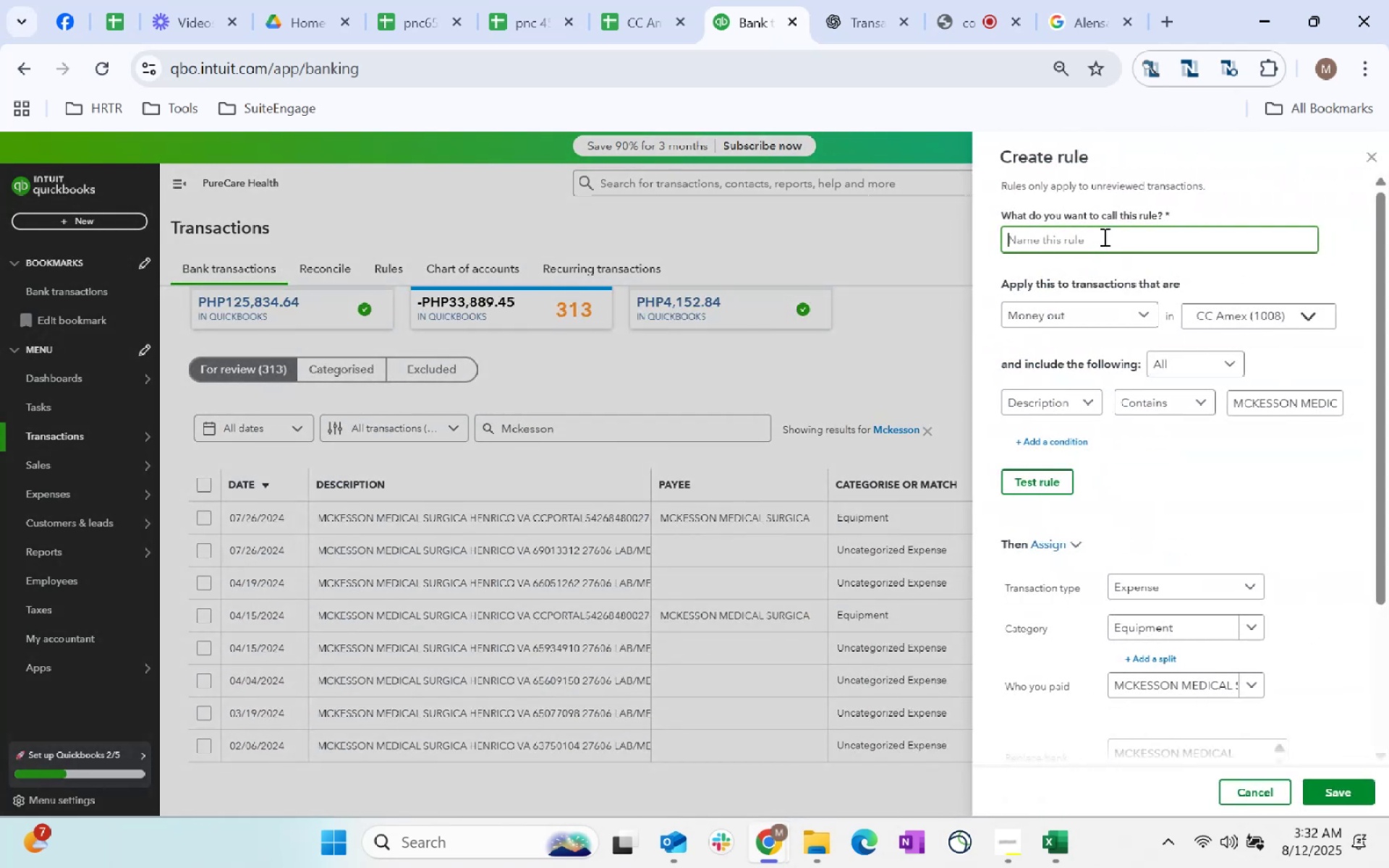 
key(Control+V)
 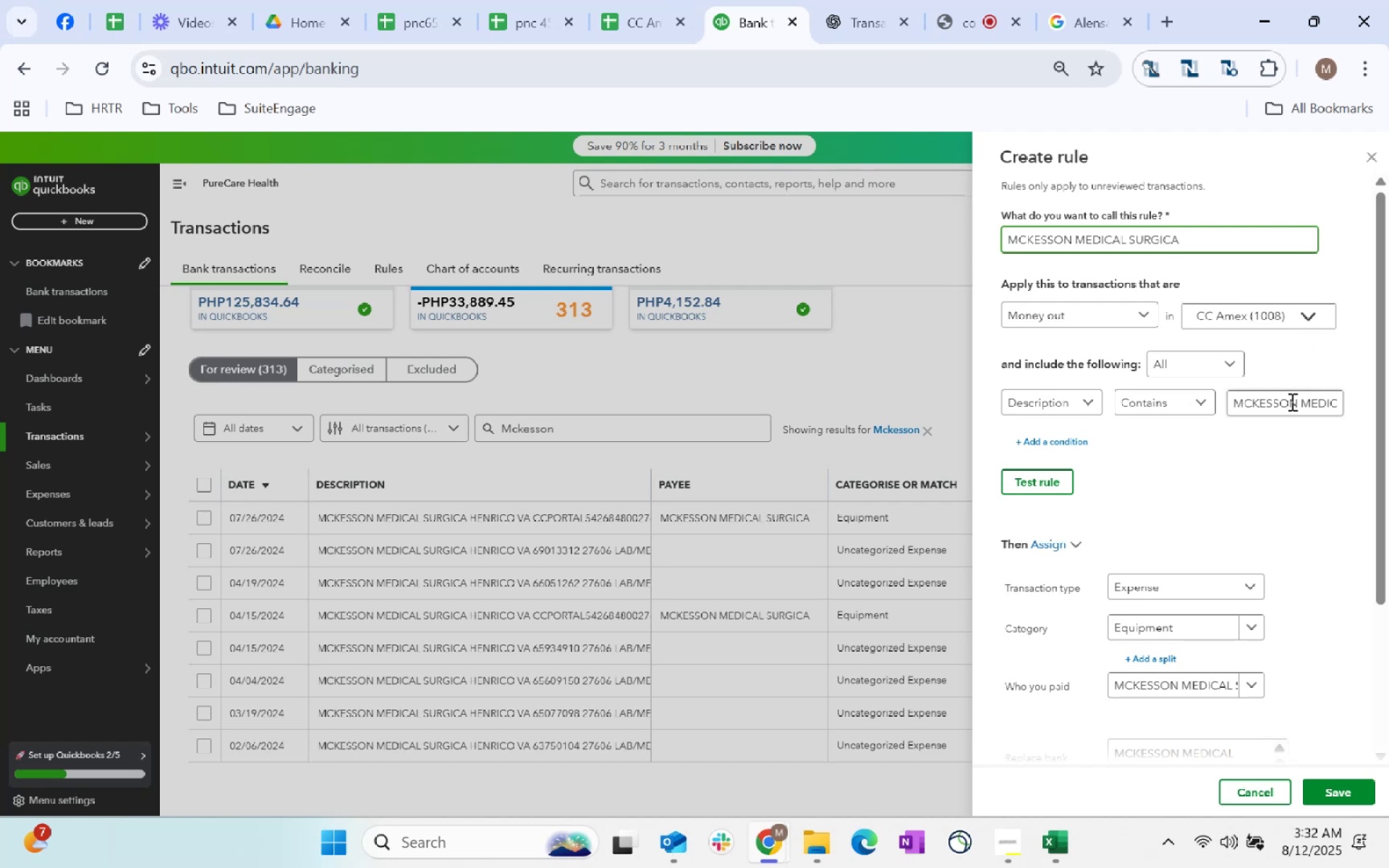 
left_click([1289, 394])
 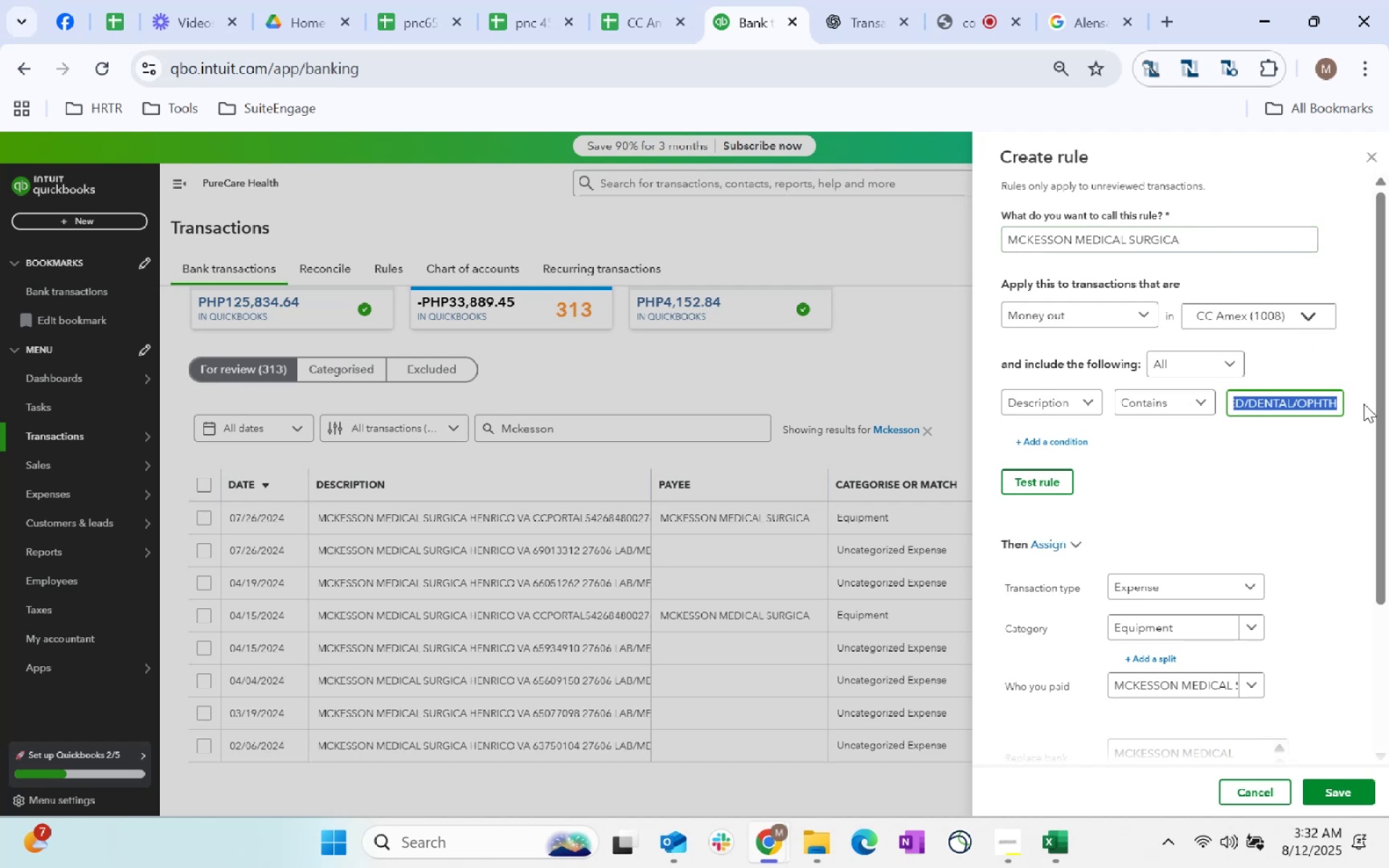 
left_click([1273, 404])
 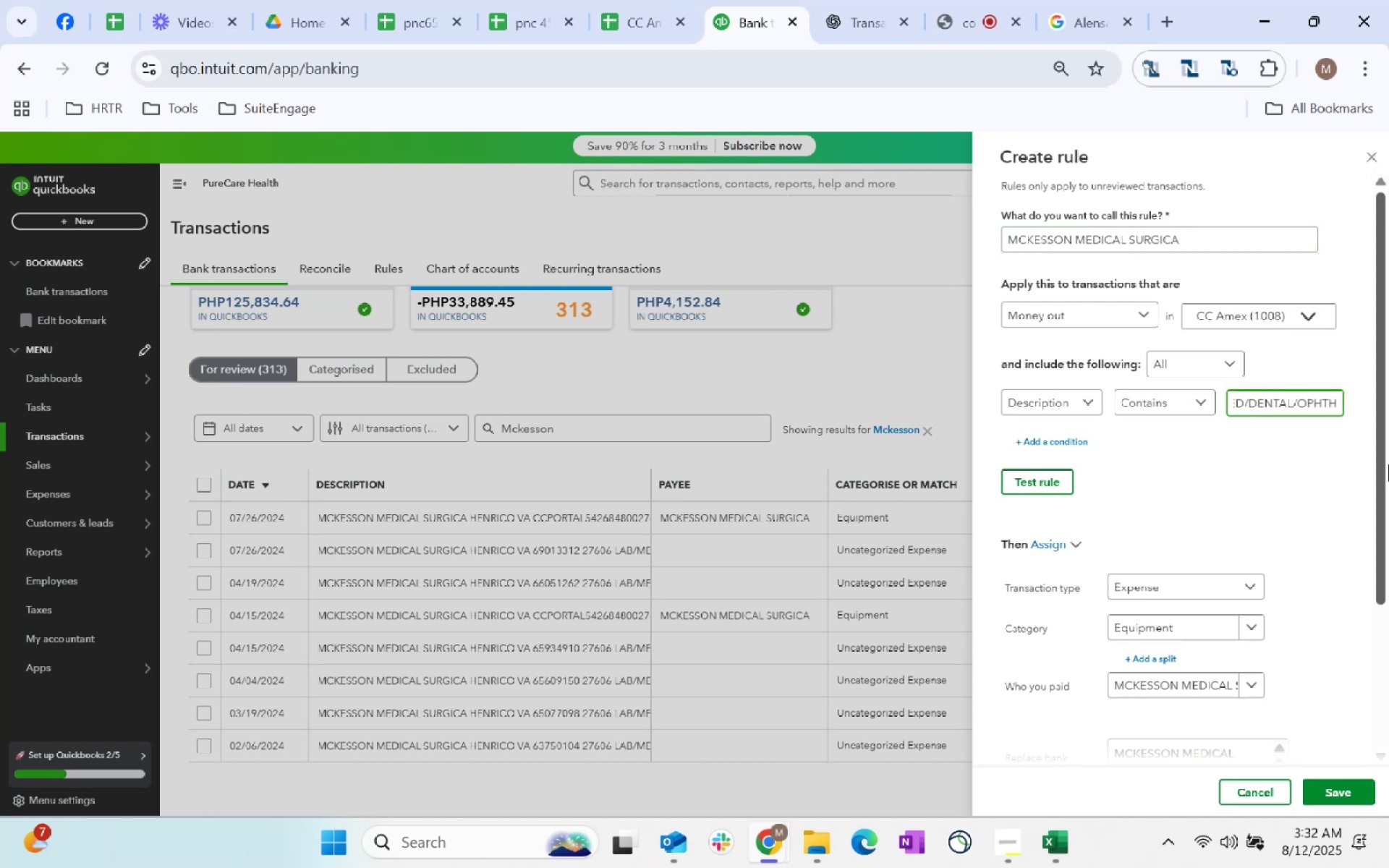 
hold_key(key=ArrowLeft, duration=1.03)
 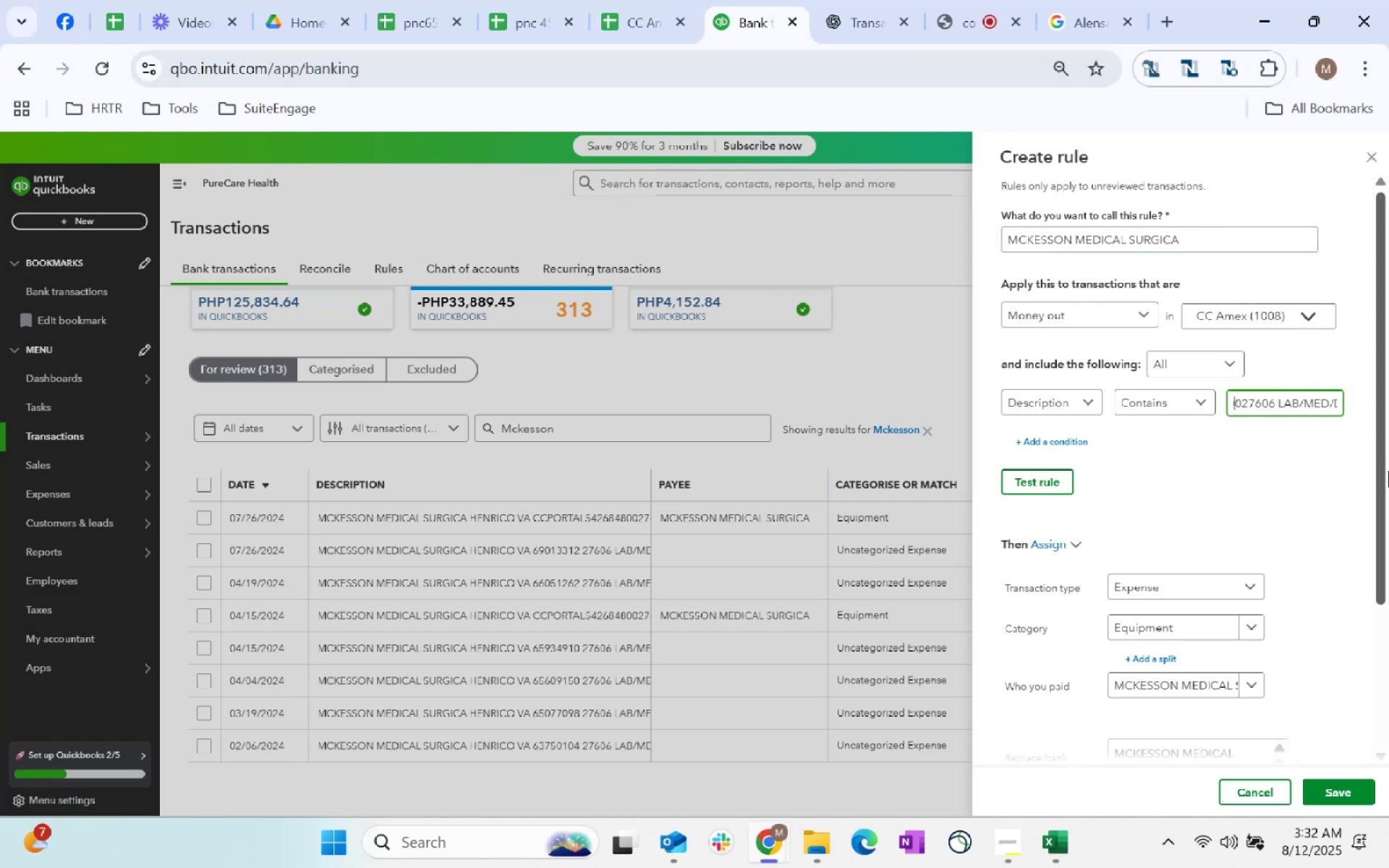 
hold_key(key=ArrowLeft, duration=1.37)
 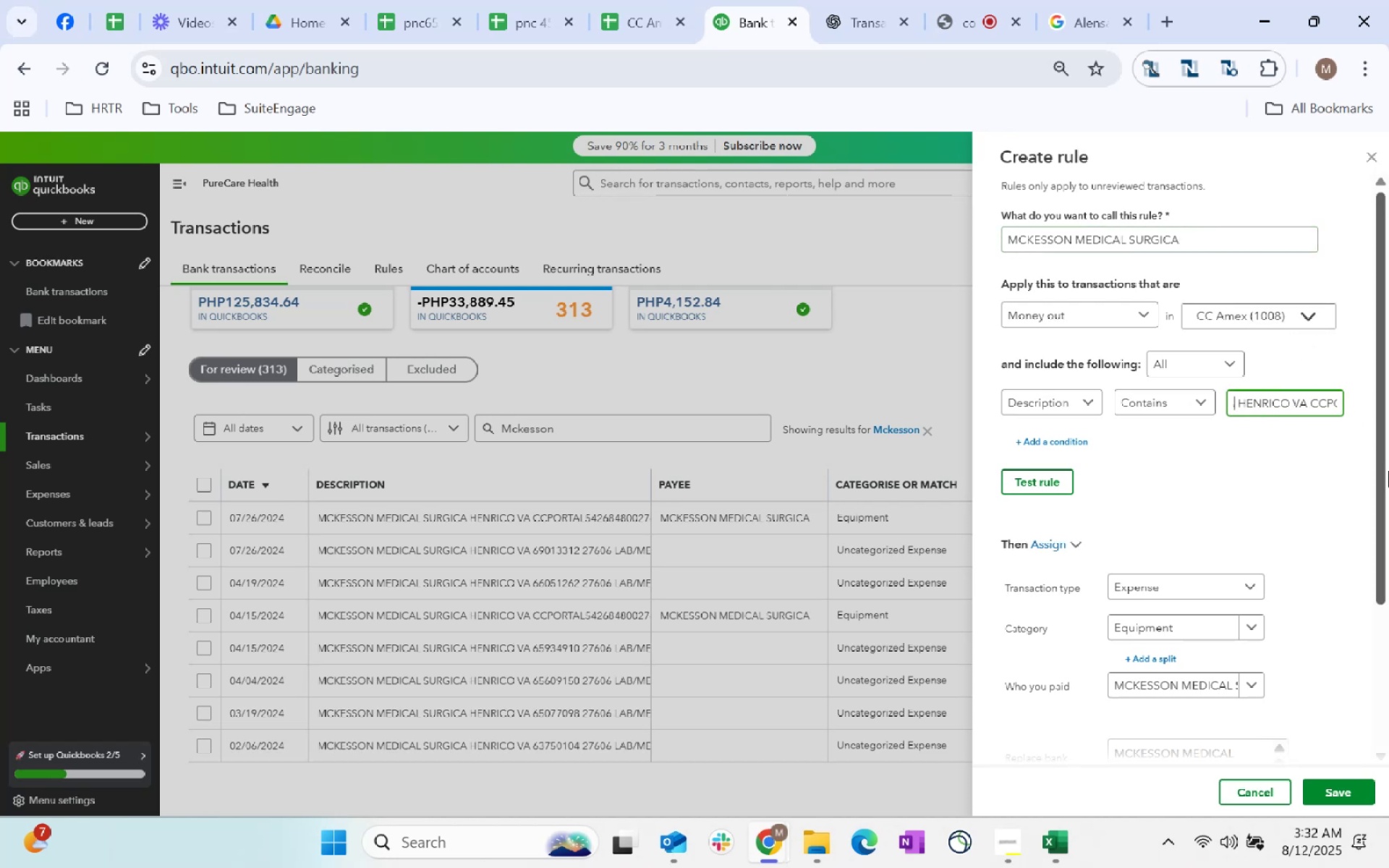 
hold_key(key=ArrowRight, duration=0.75)
 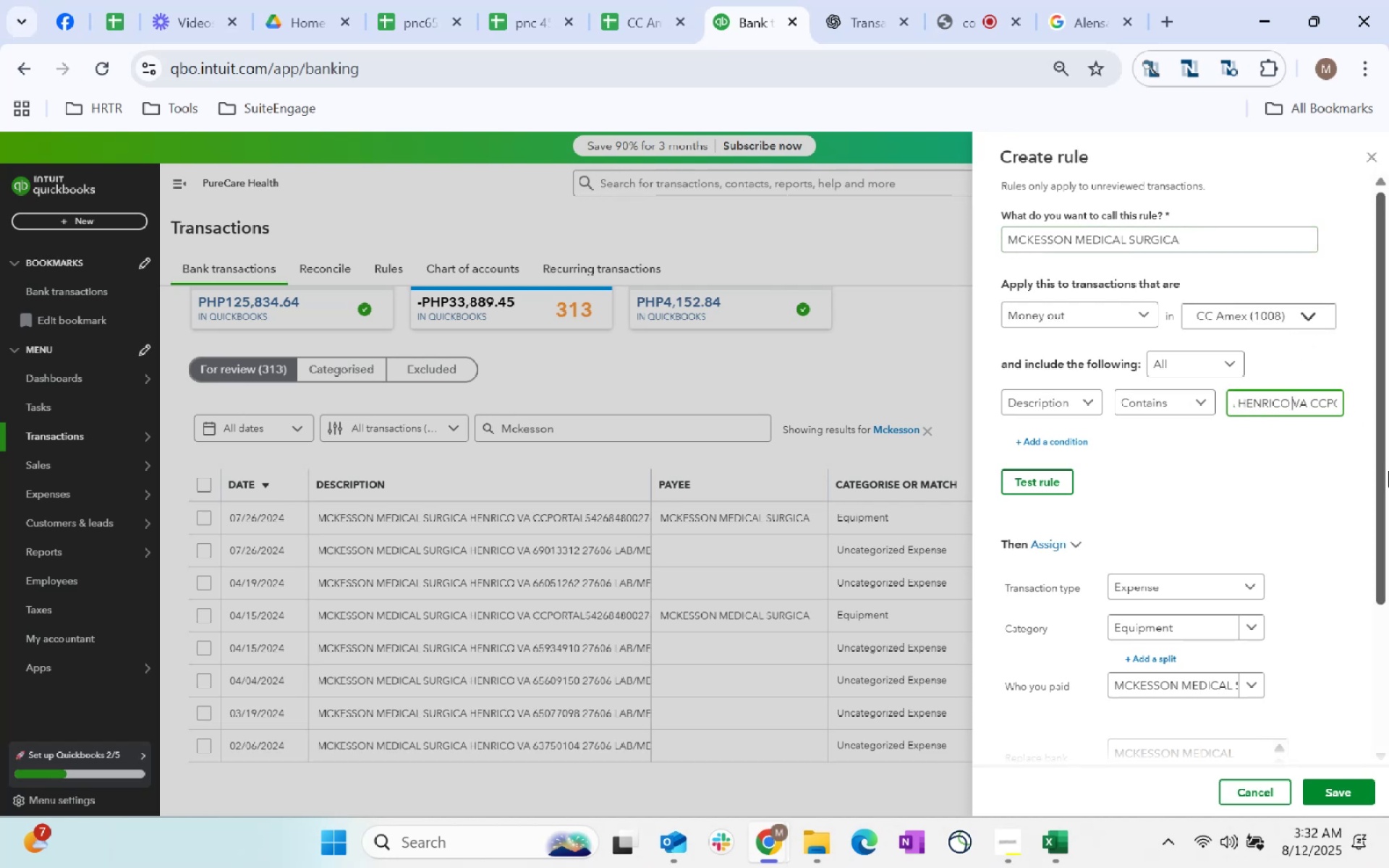 
key(ArrowRight)
 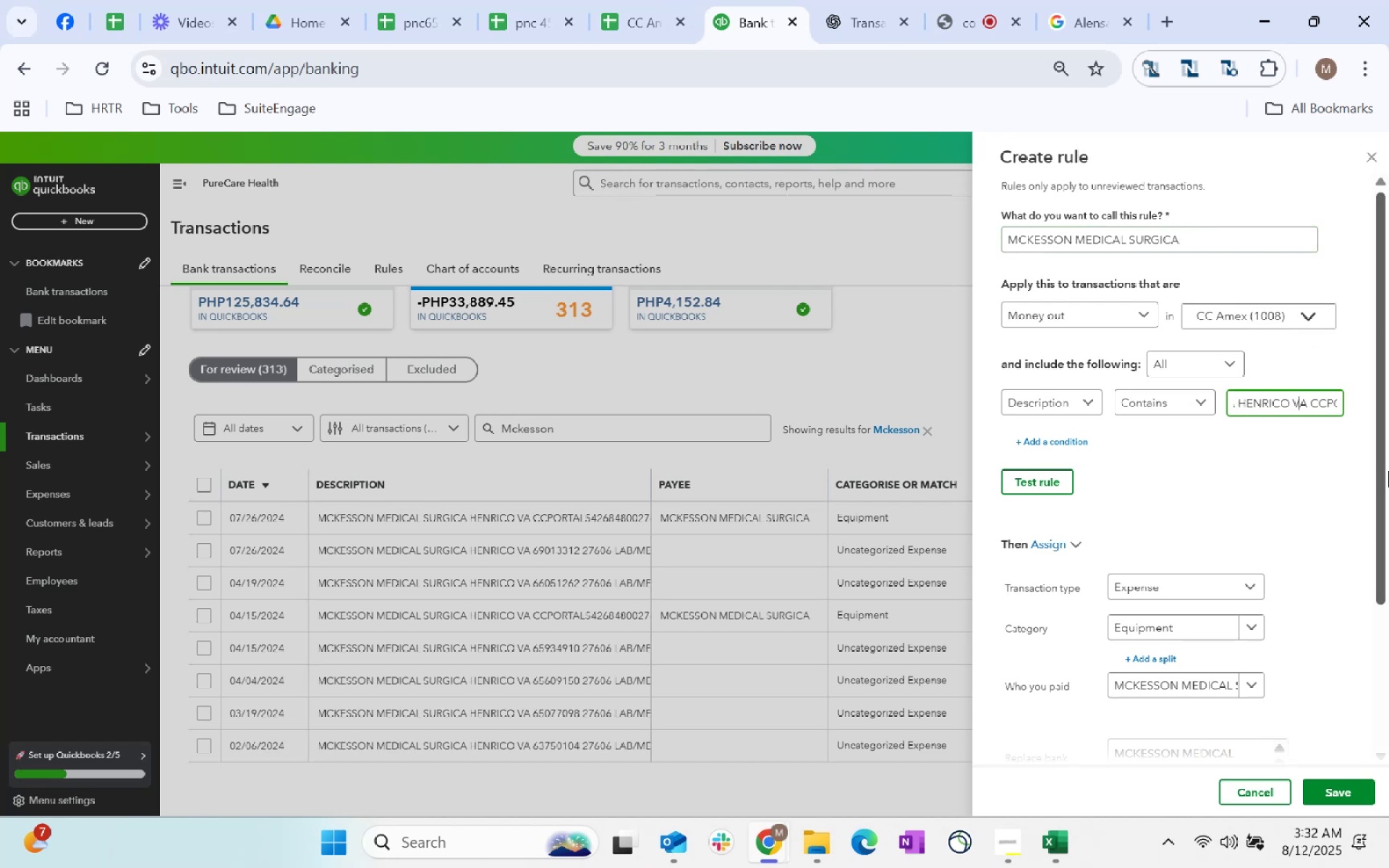 
hold_key(key=ArrowLeft, duration=0.72)
 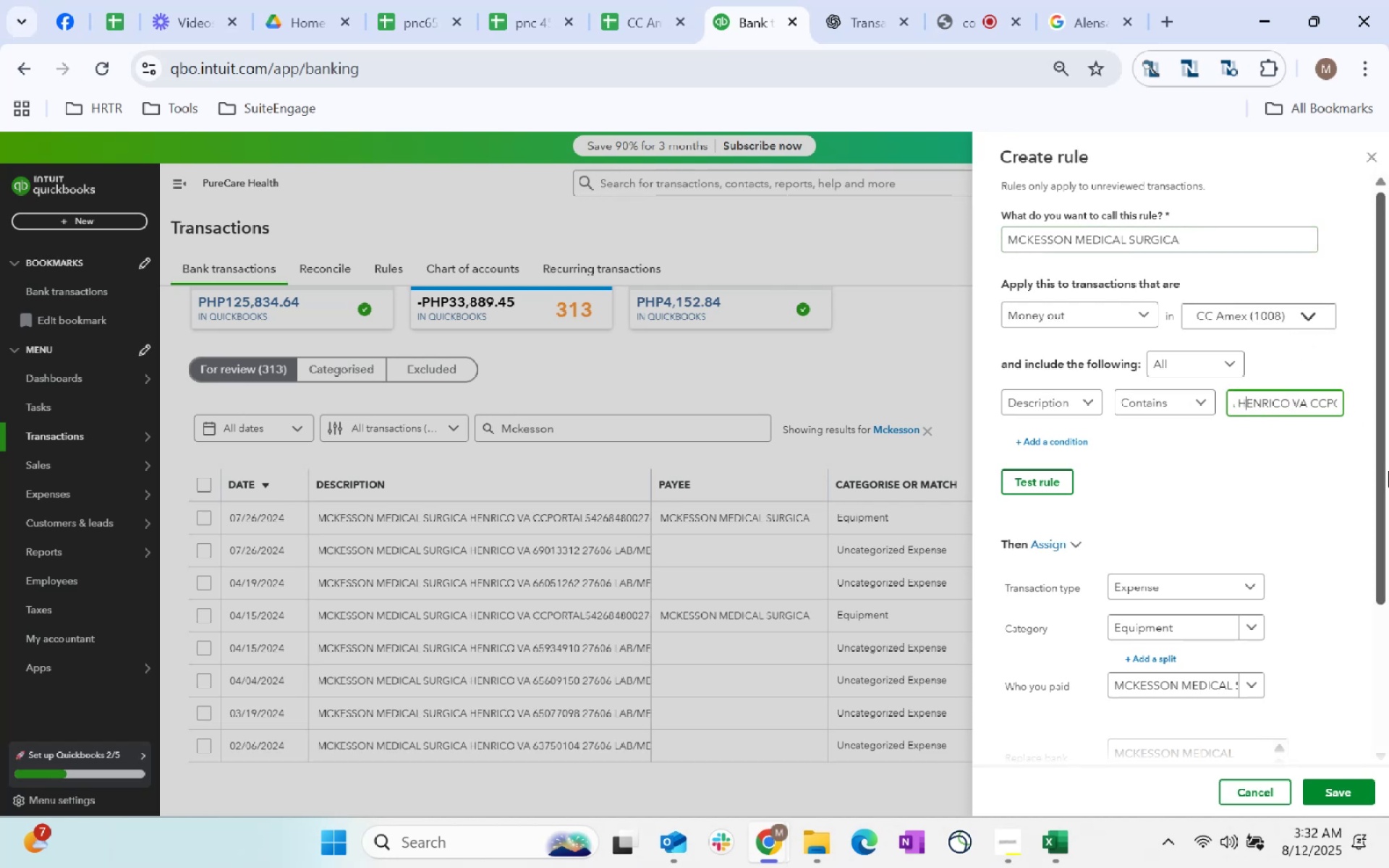 
key(ArrowLeft)
 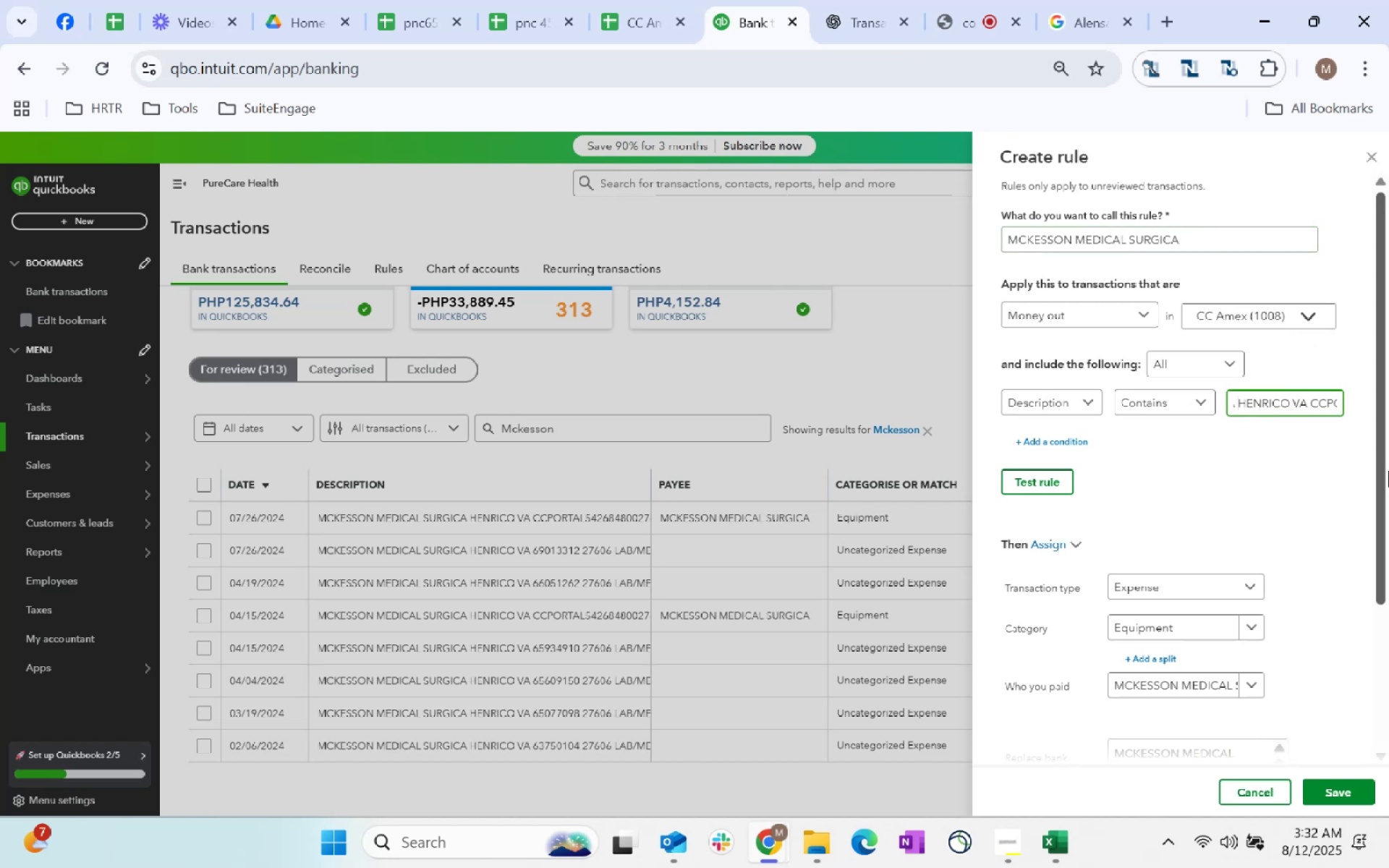 
key(ArrowLeft)
 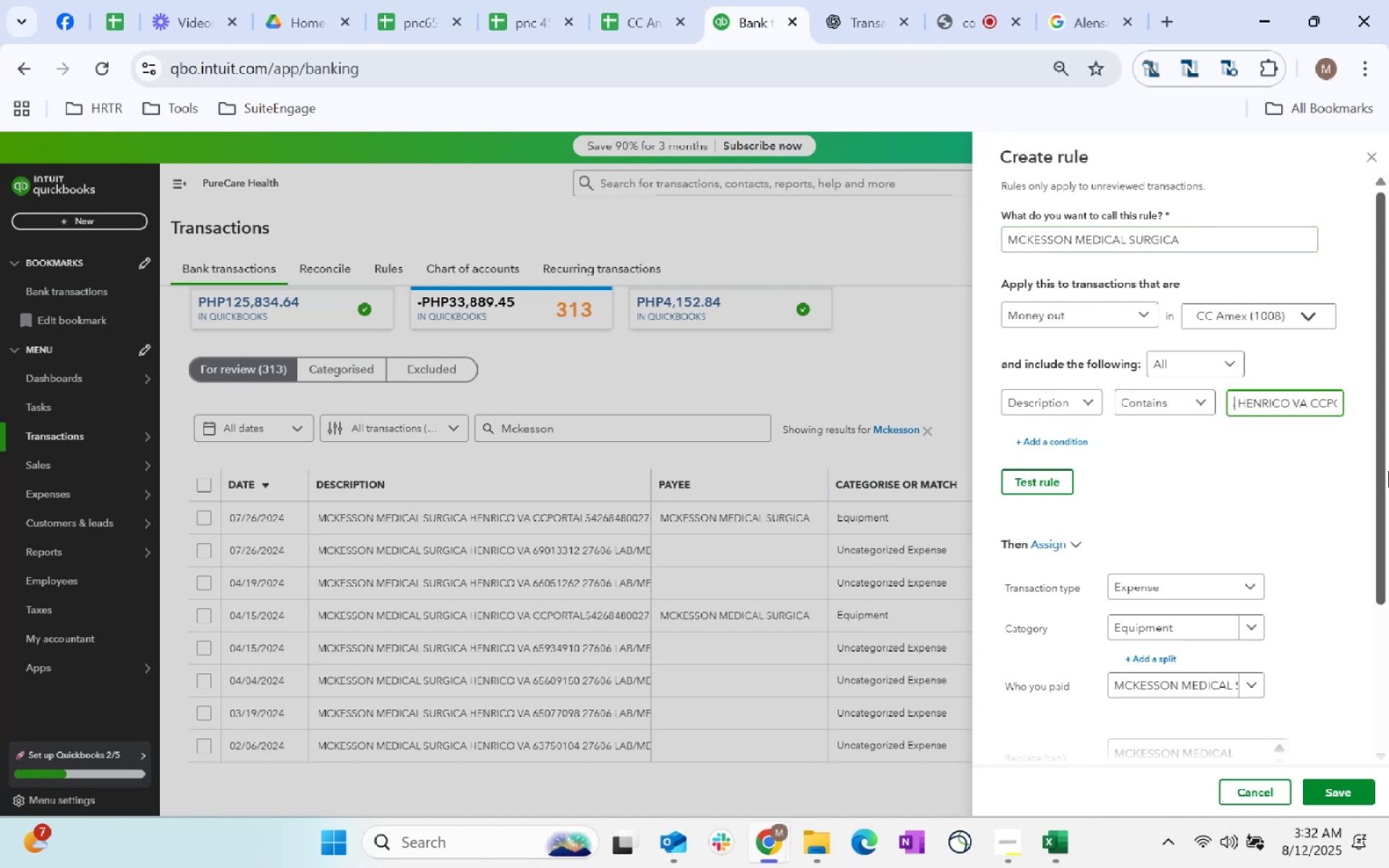 
key(ArrowLeft)
 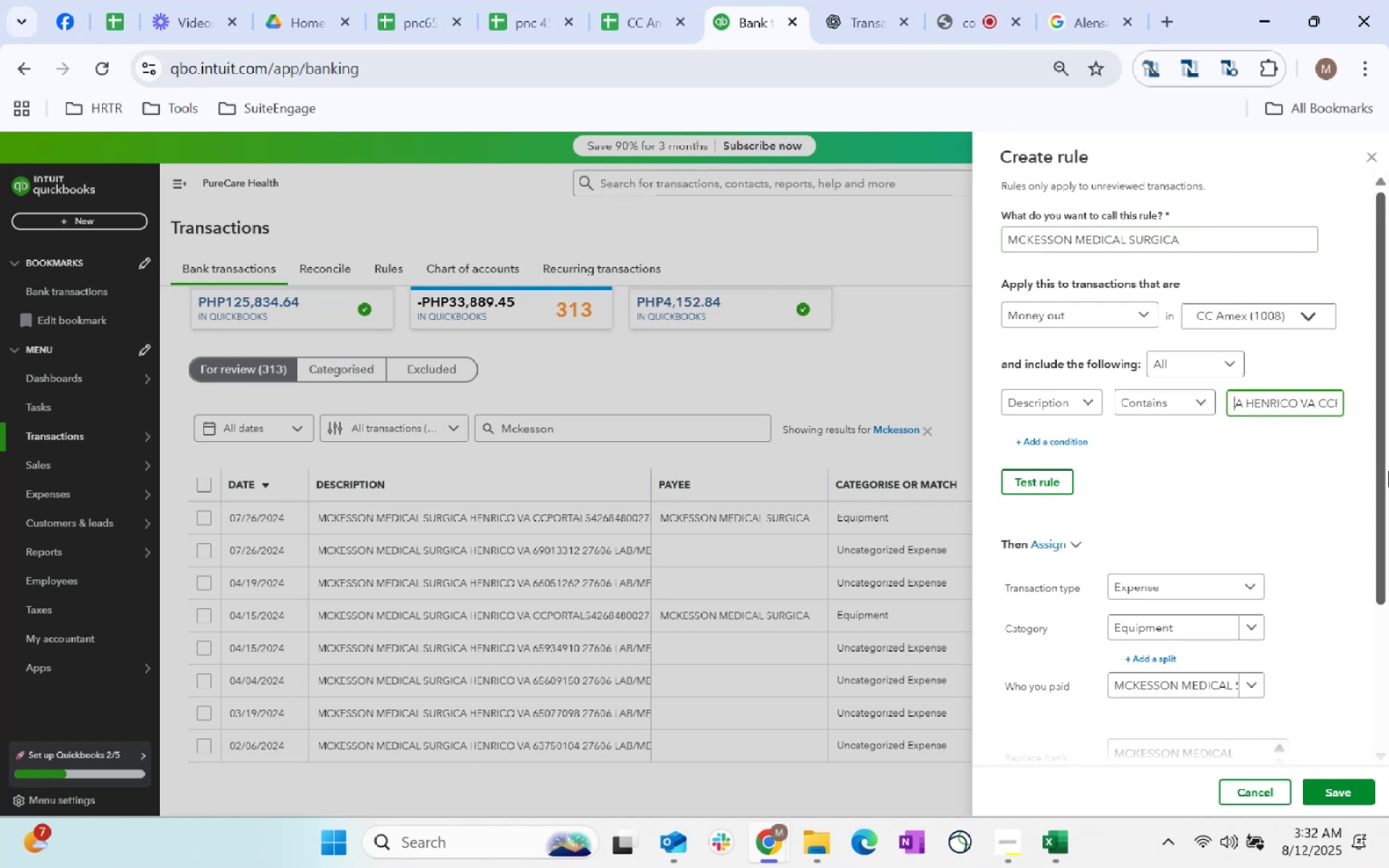 
key(ArrowLeft)
 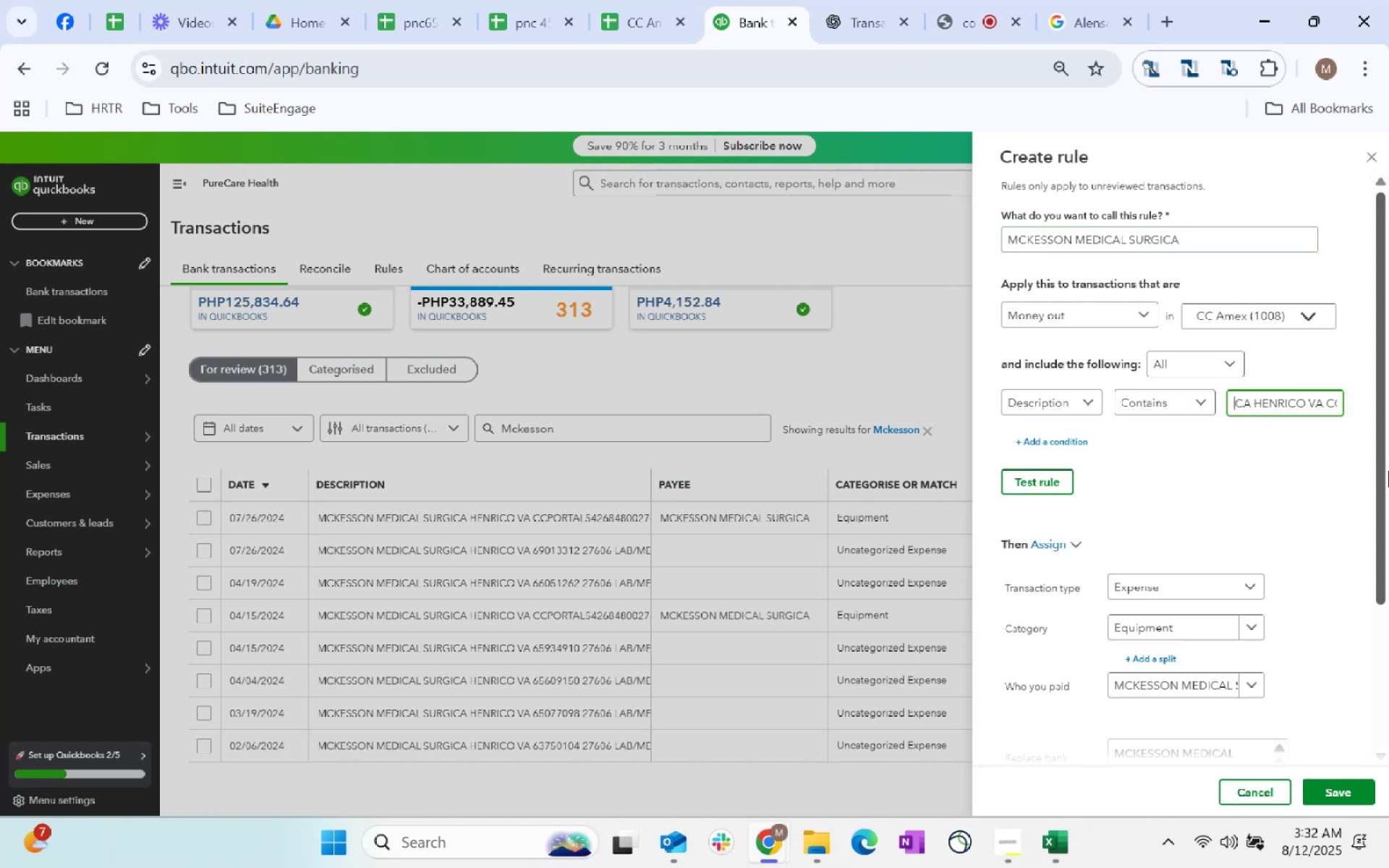 
key(ArrowLeft)
 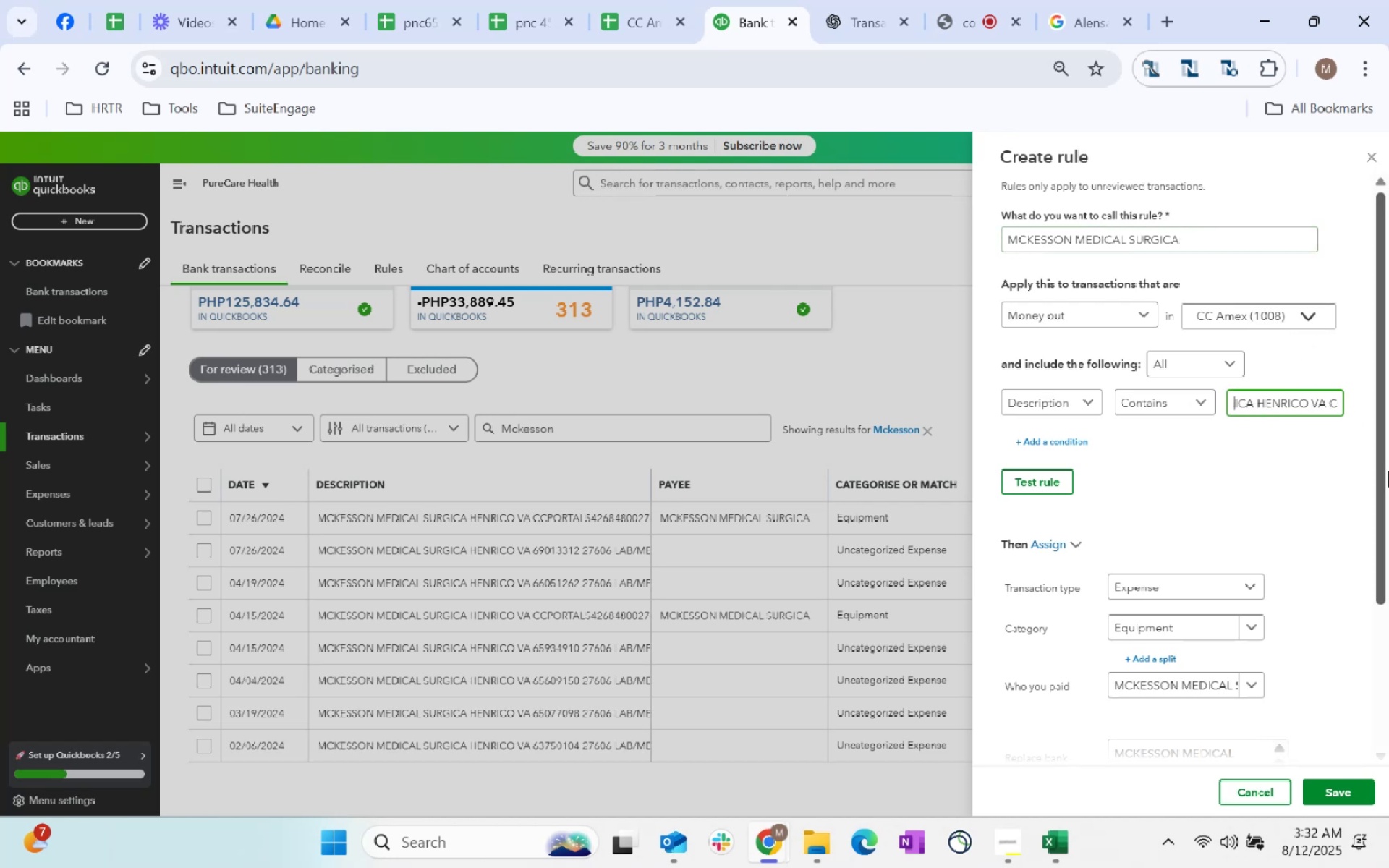 
key(ArrowLeft)
 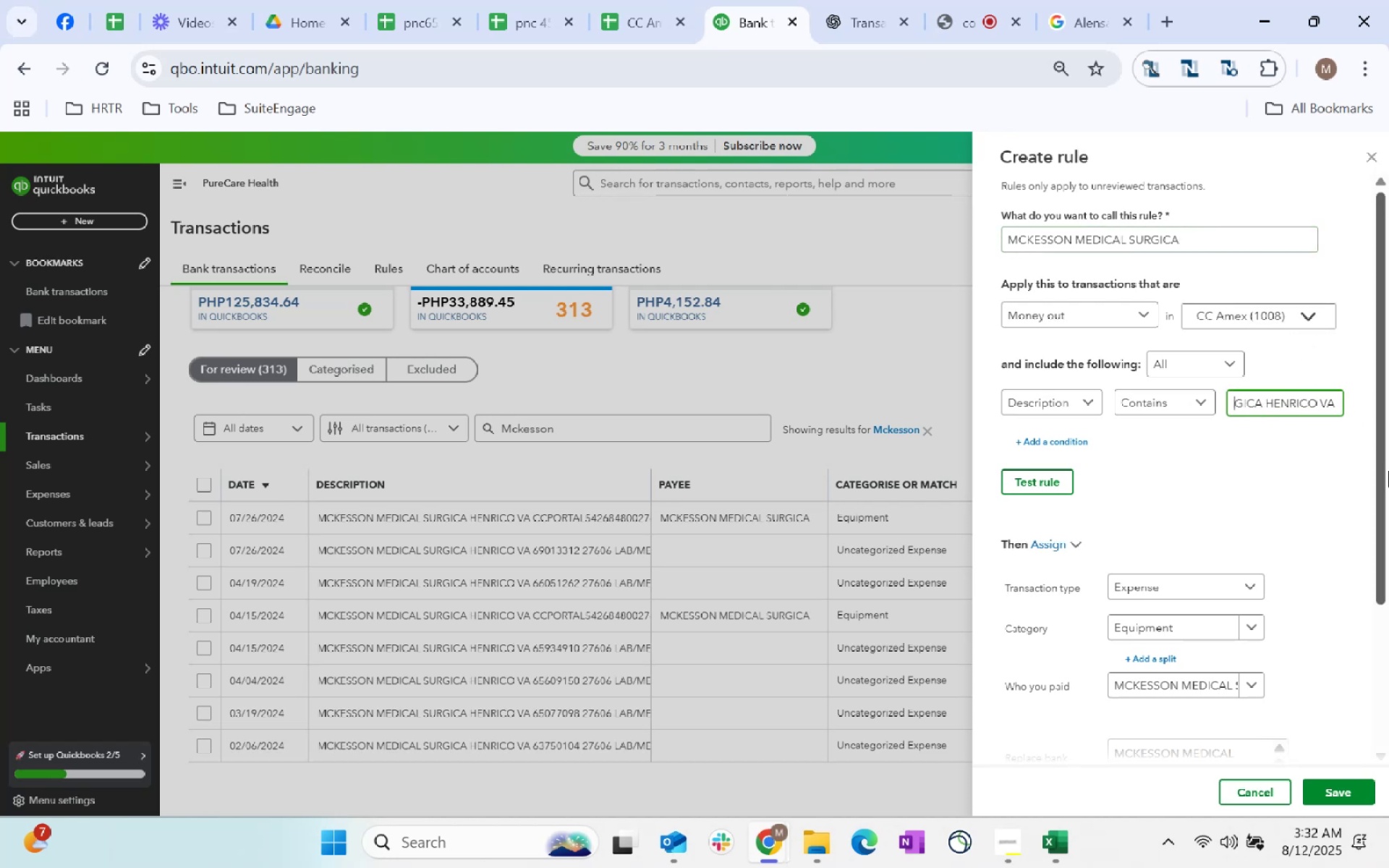 
hold_key(key=ArrowRight, duration=0.38)
 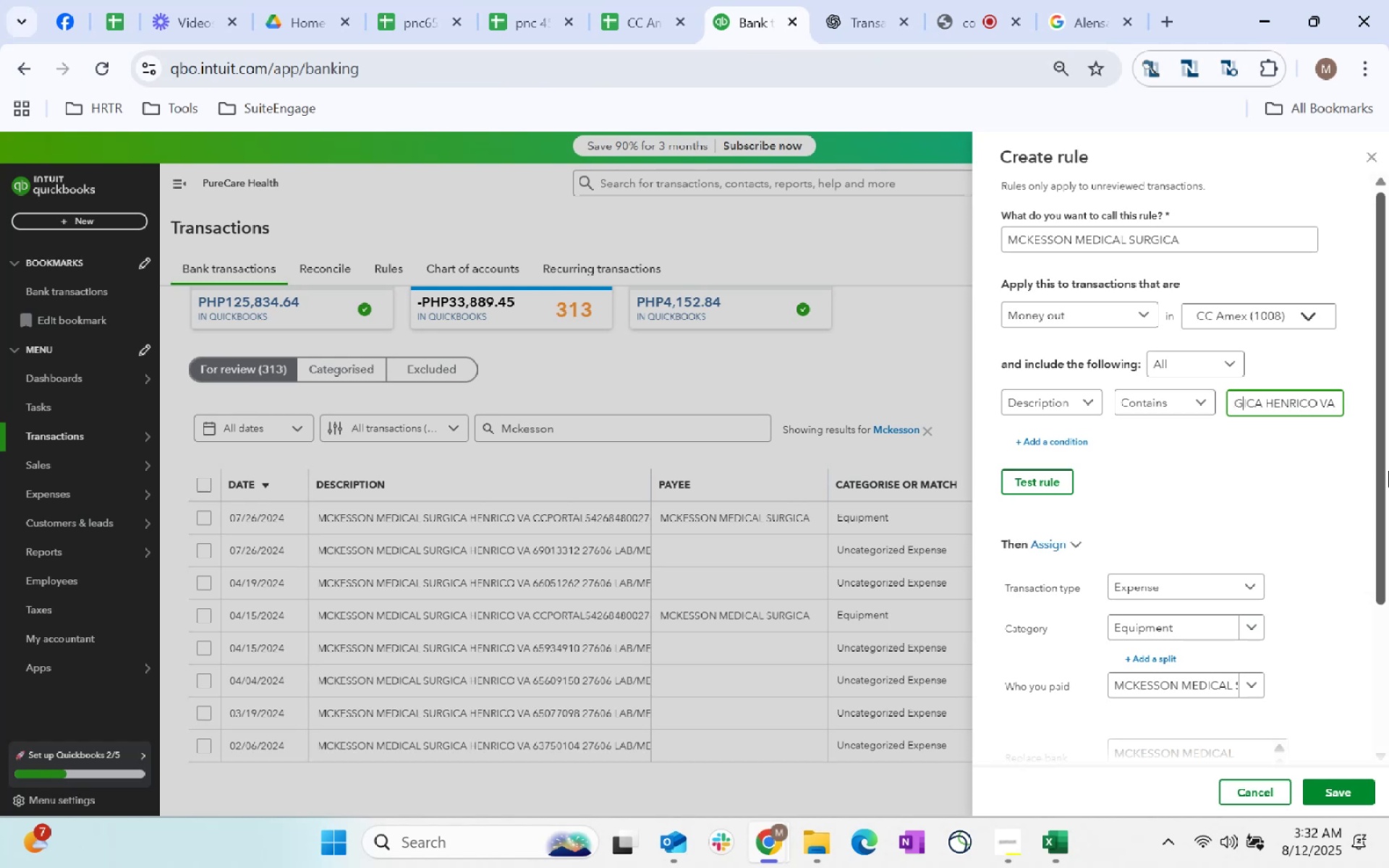 
key(ArrowRight)
 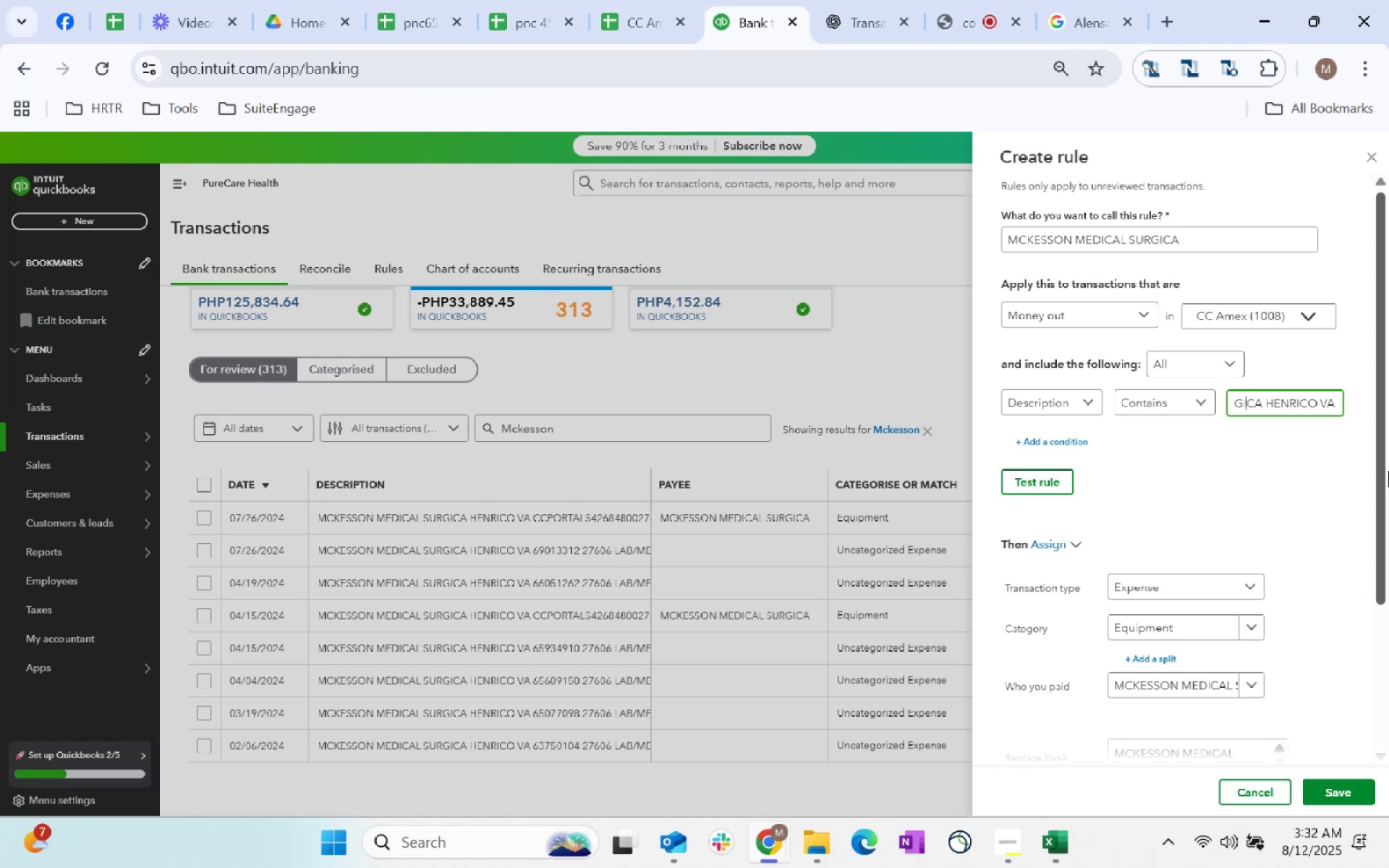 
key(ArrowRight)
 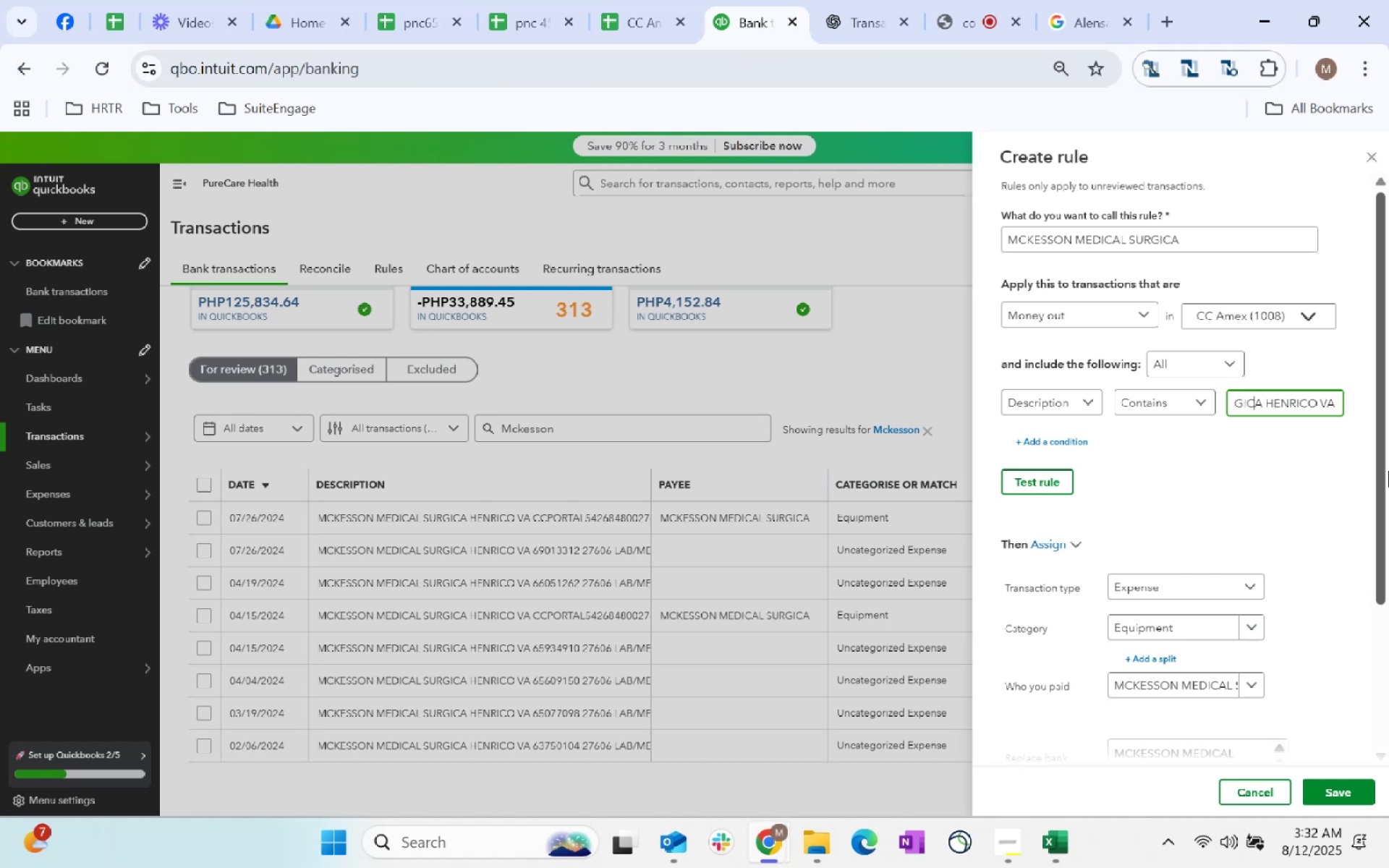 
key(ArrowRight)
 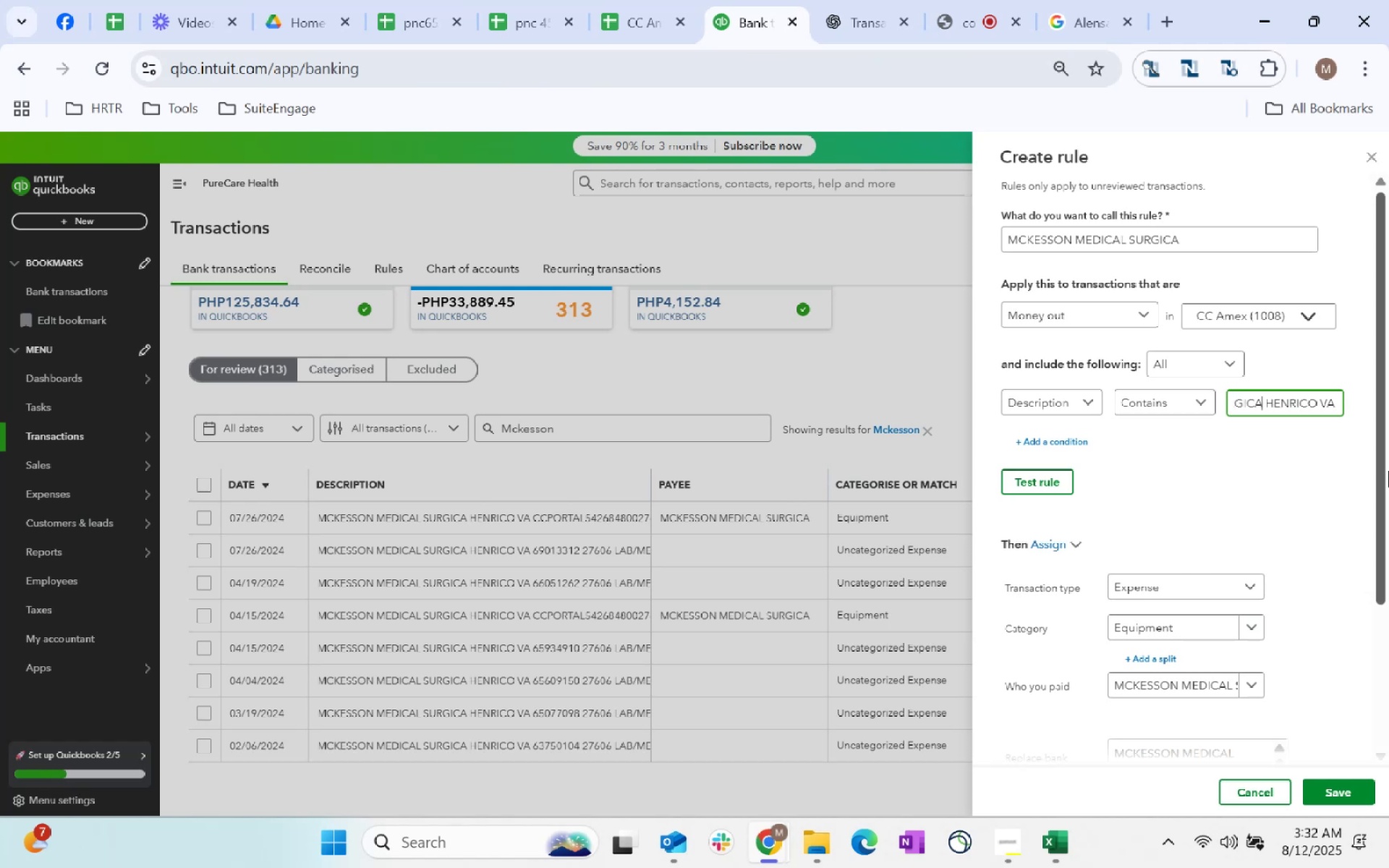 
key(ArrowRight)
 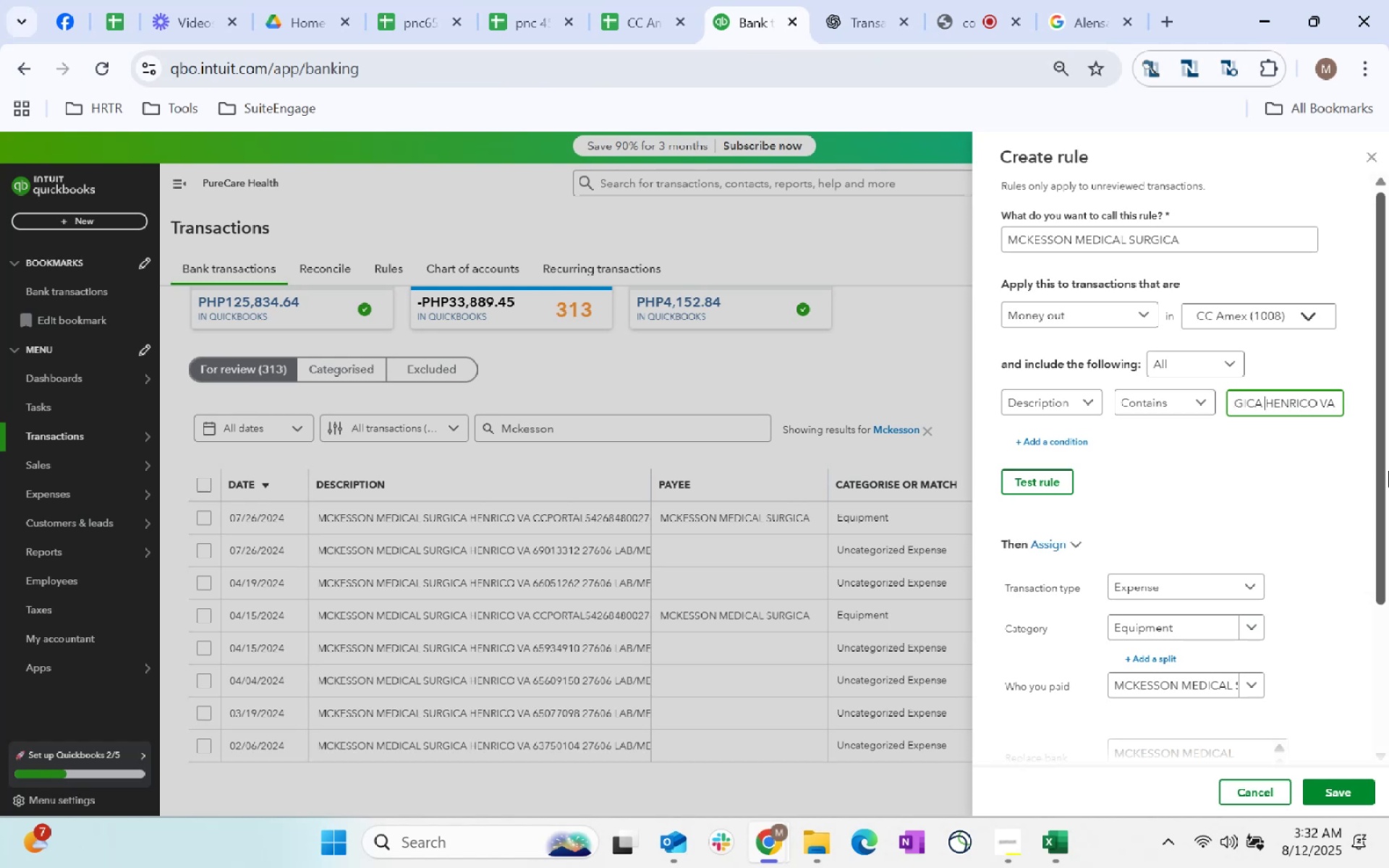 
key(ArrowLeft)
 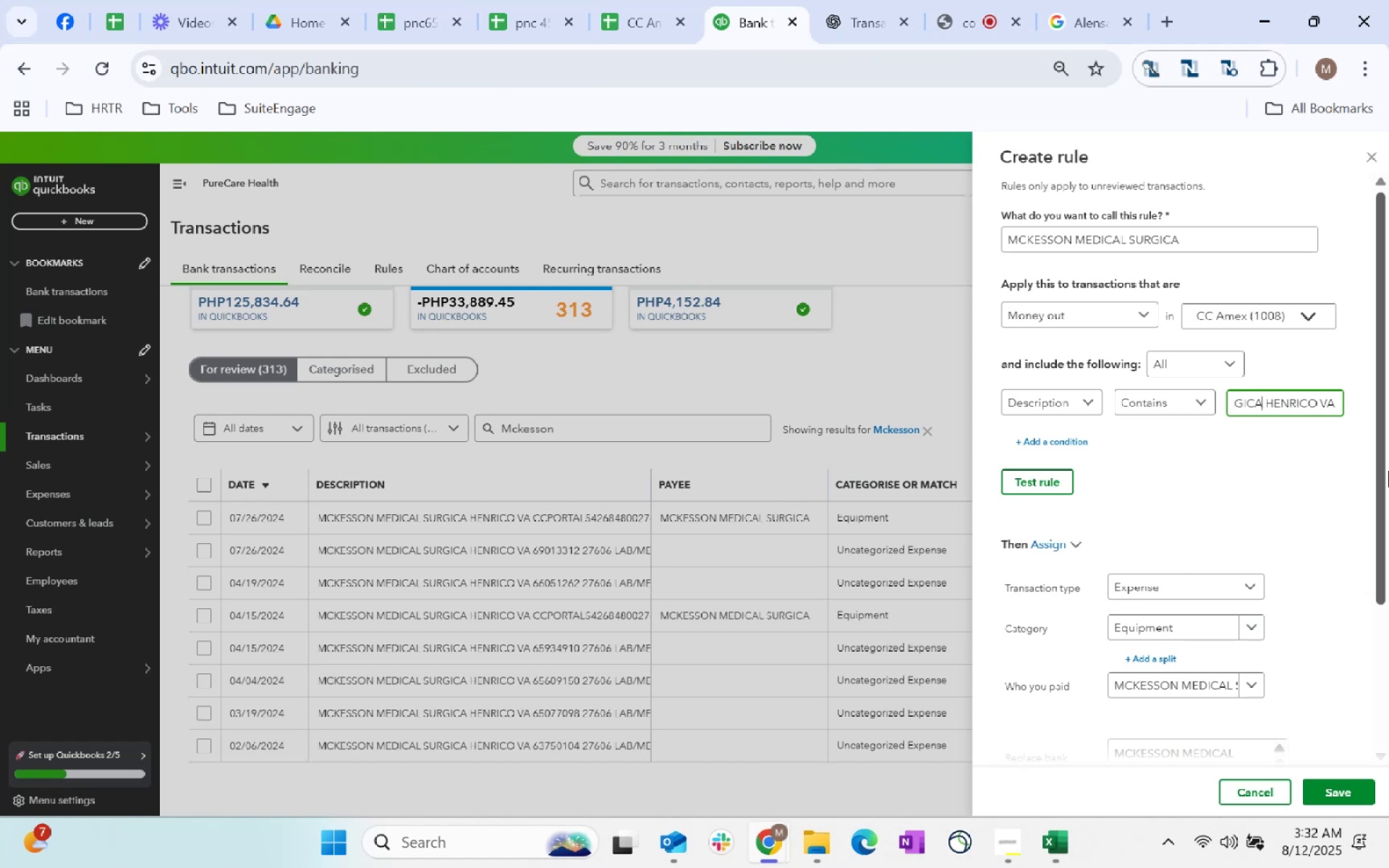 
hold_key(key=ShiftLeft, duration=1.47)
 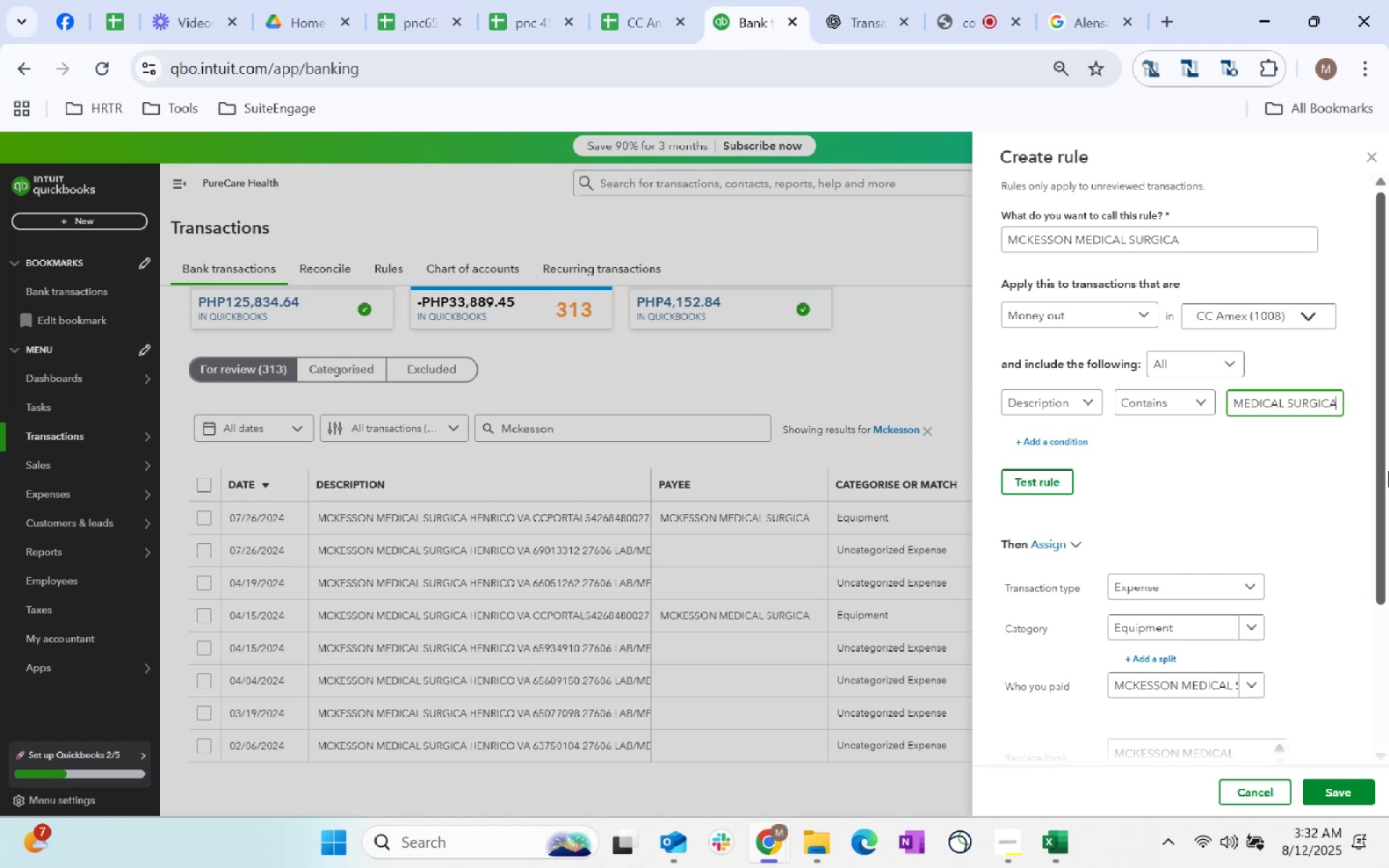 
hold_key(key=ControlLeft, duration=1.41)
 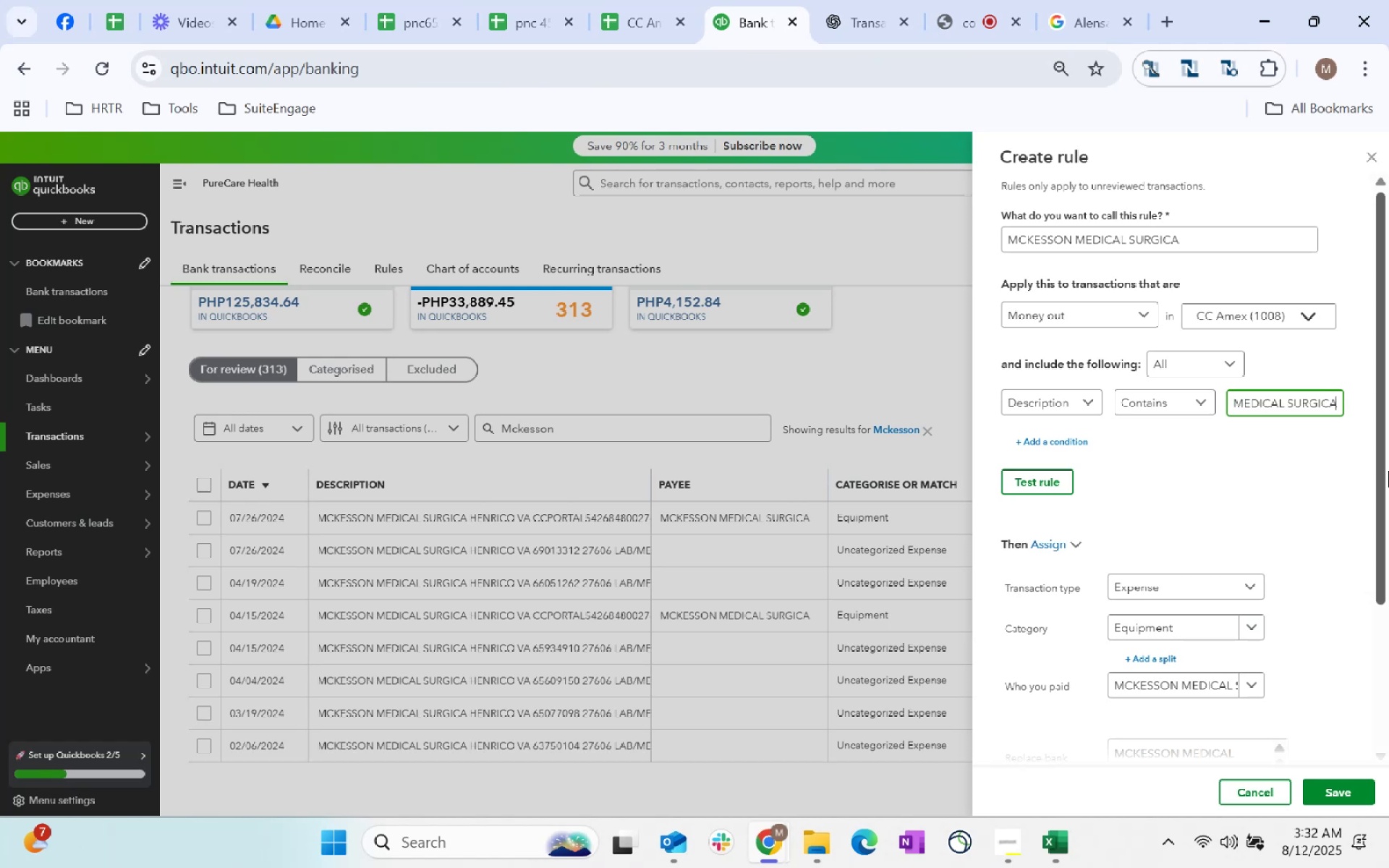 
hold_key(key=ArrowRight, duration=1.22)
 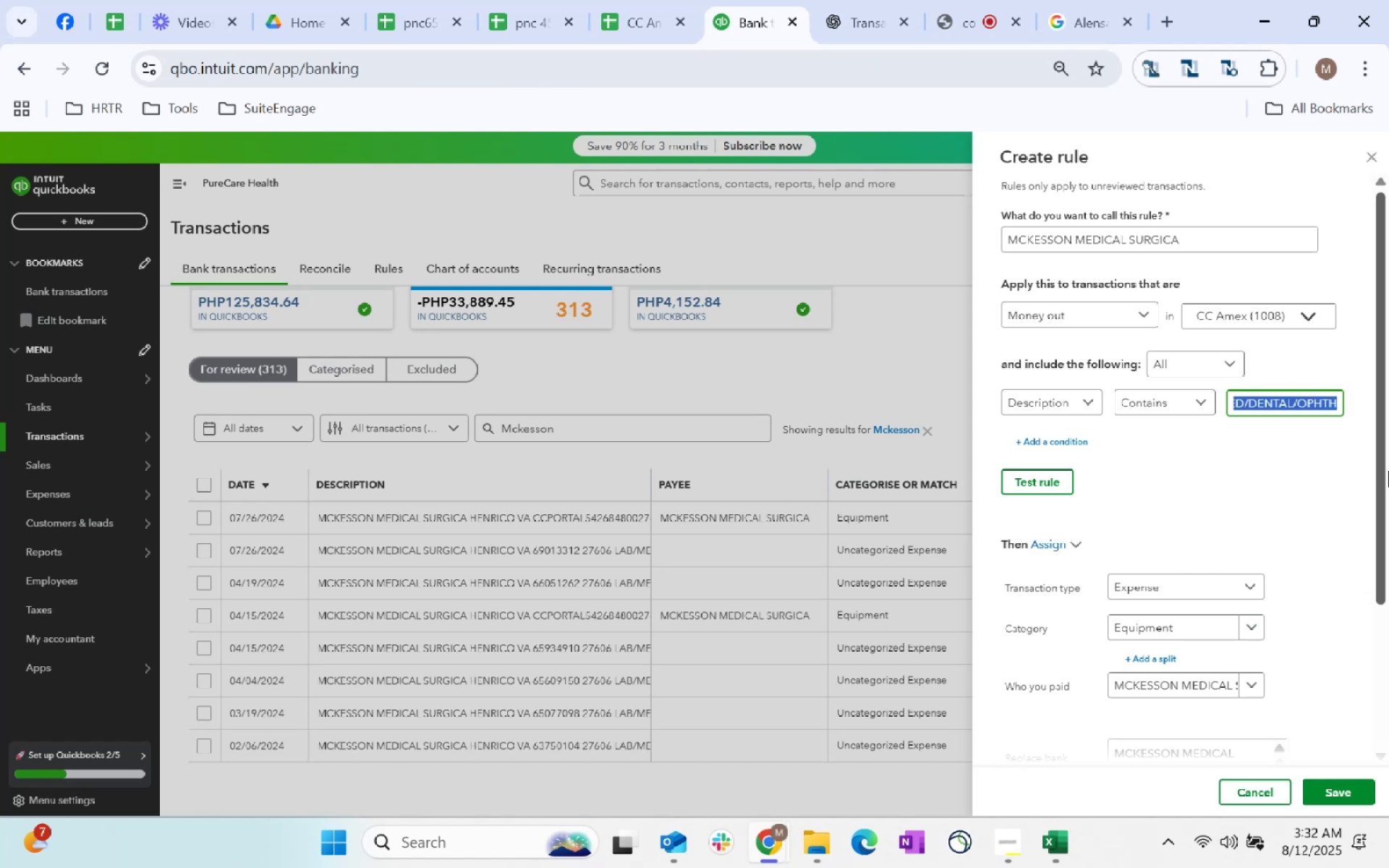 
key(Backspace)
 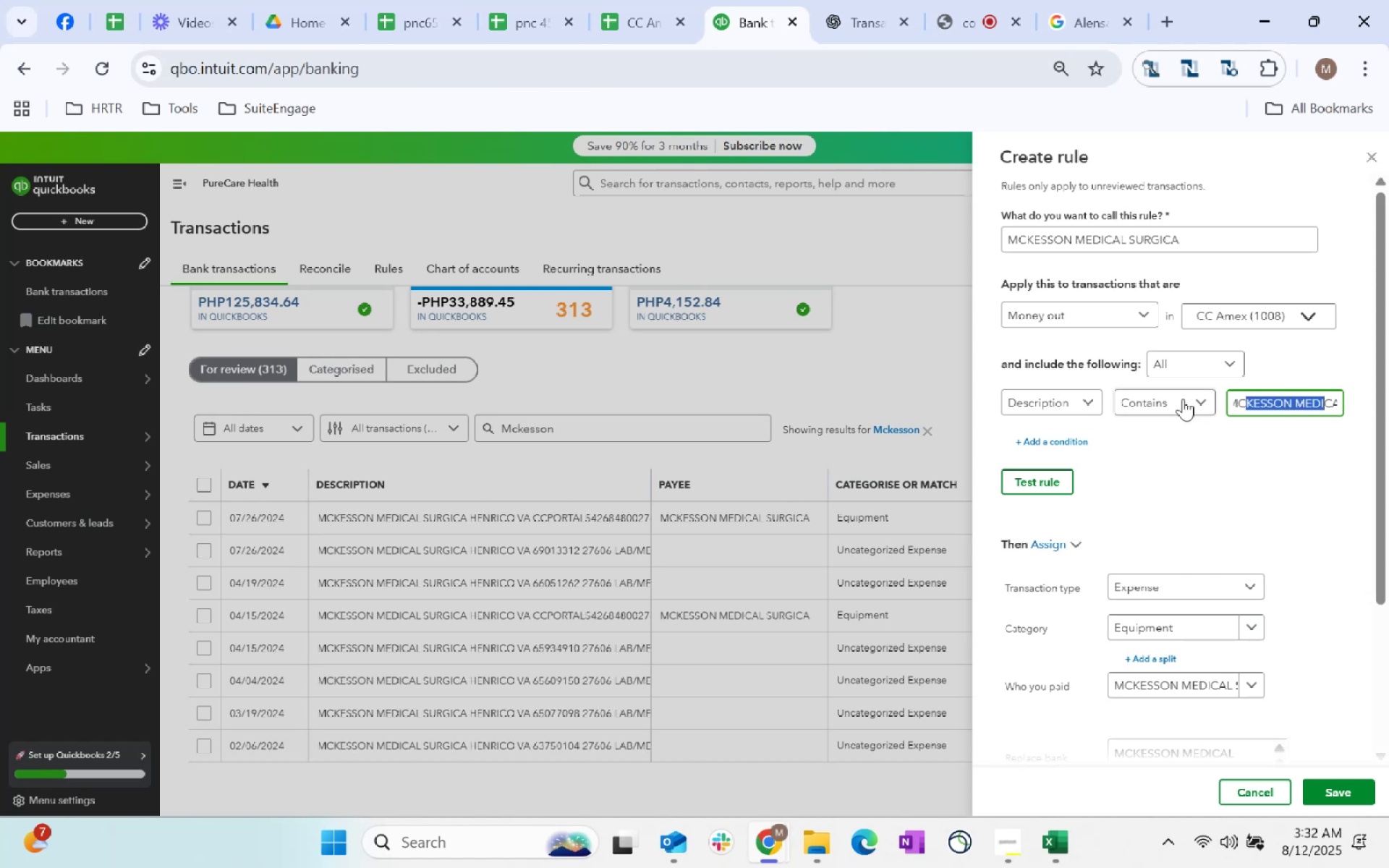 
left_click([1359, 472])
 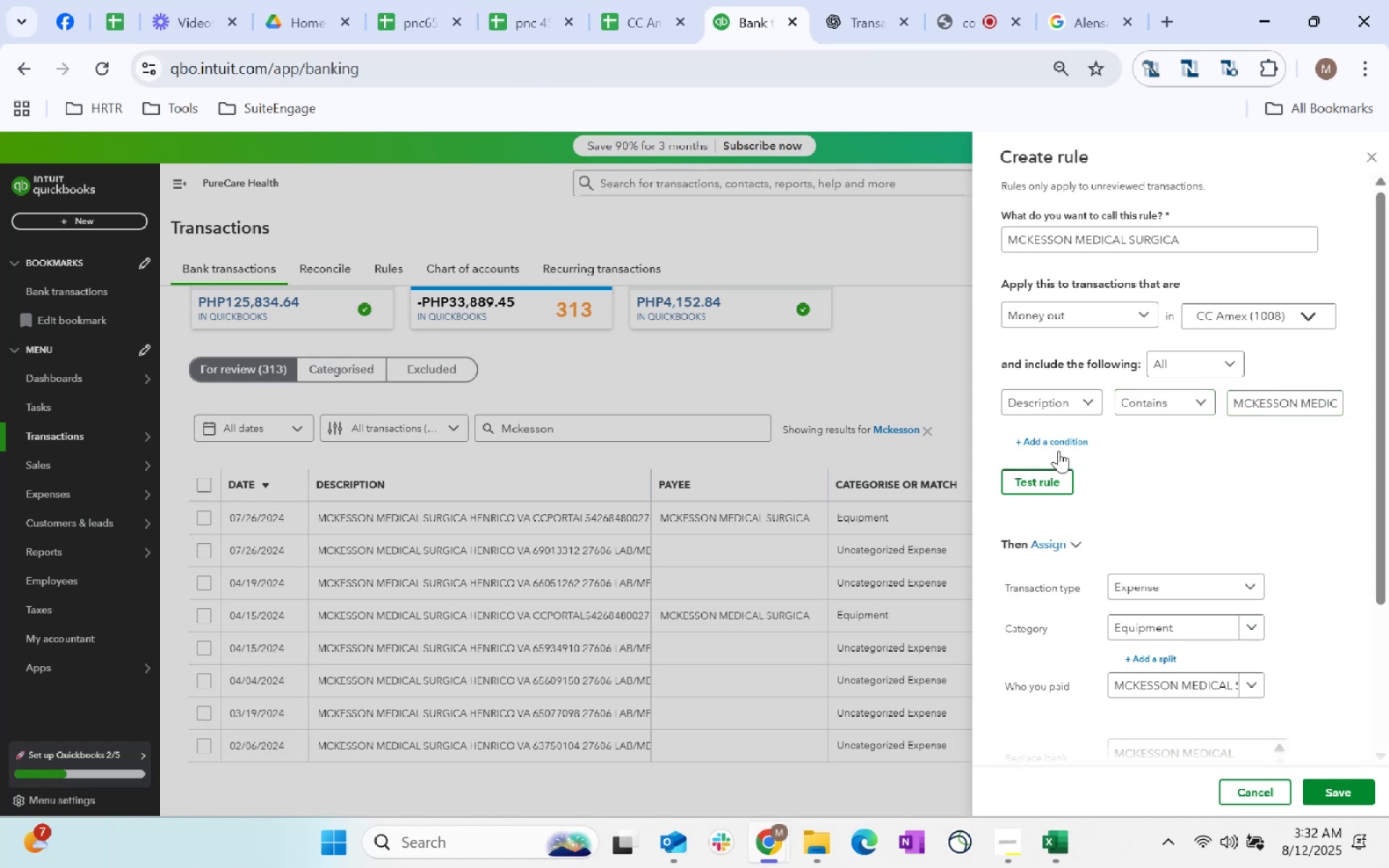 
left_click([1047, 491])
 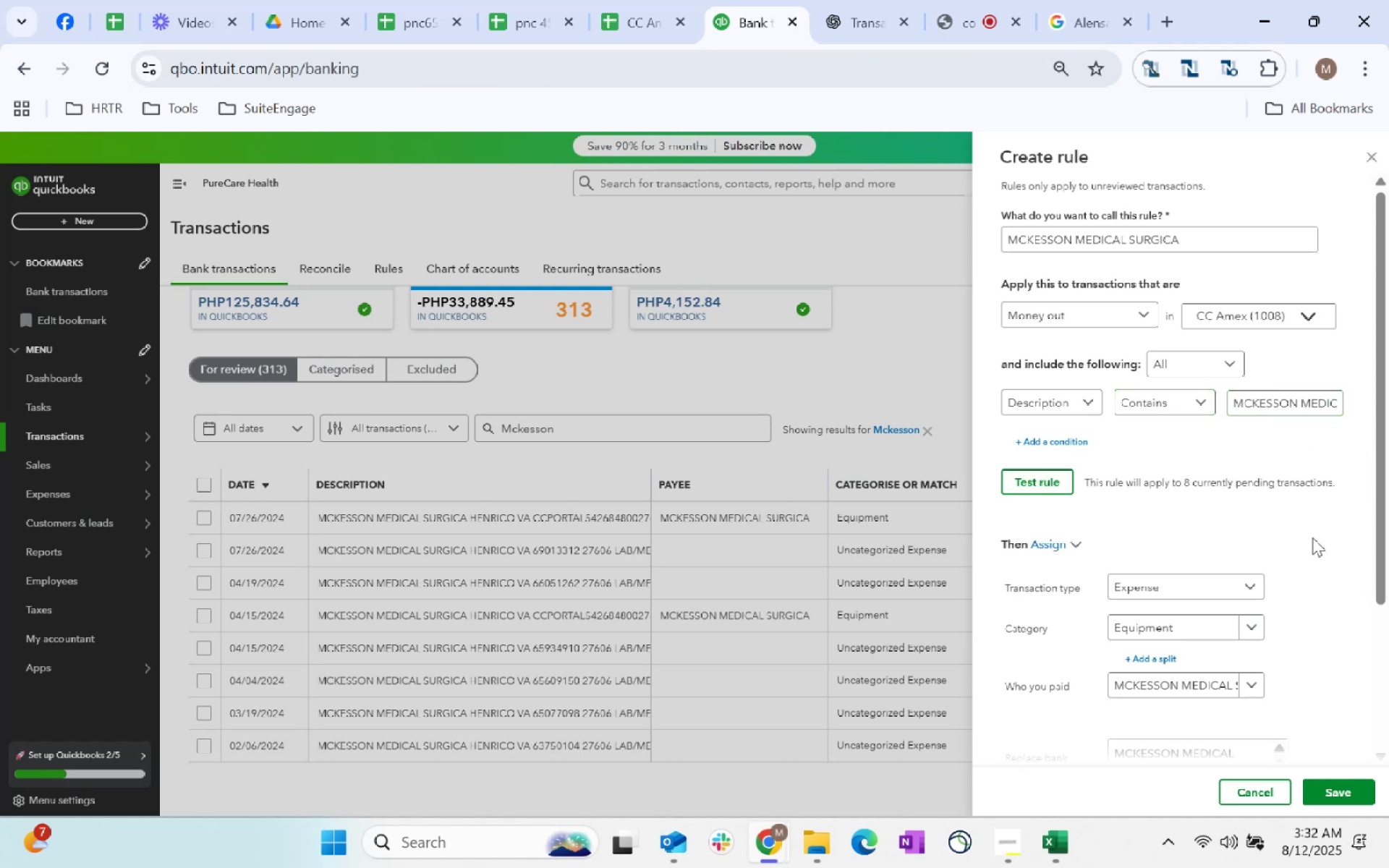 
scroll: coordinate [1321, 594], scroll_direction: down, amount: 5.0
 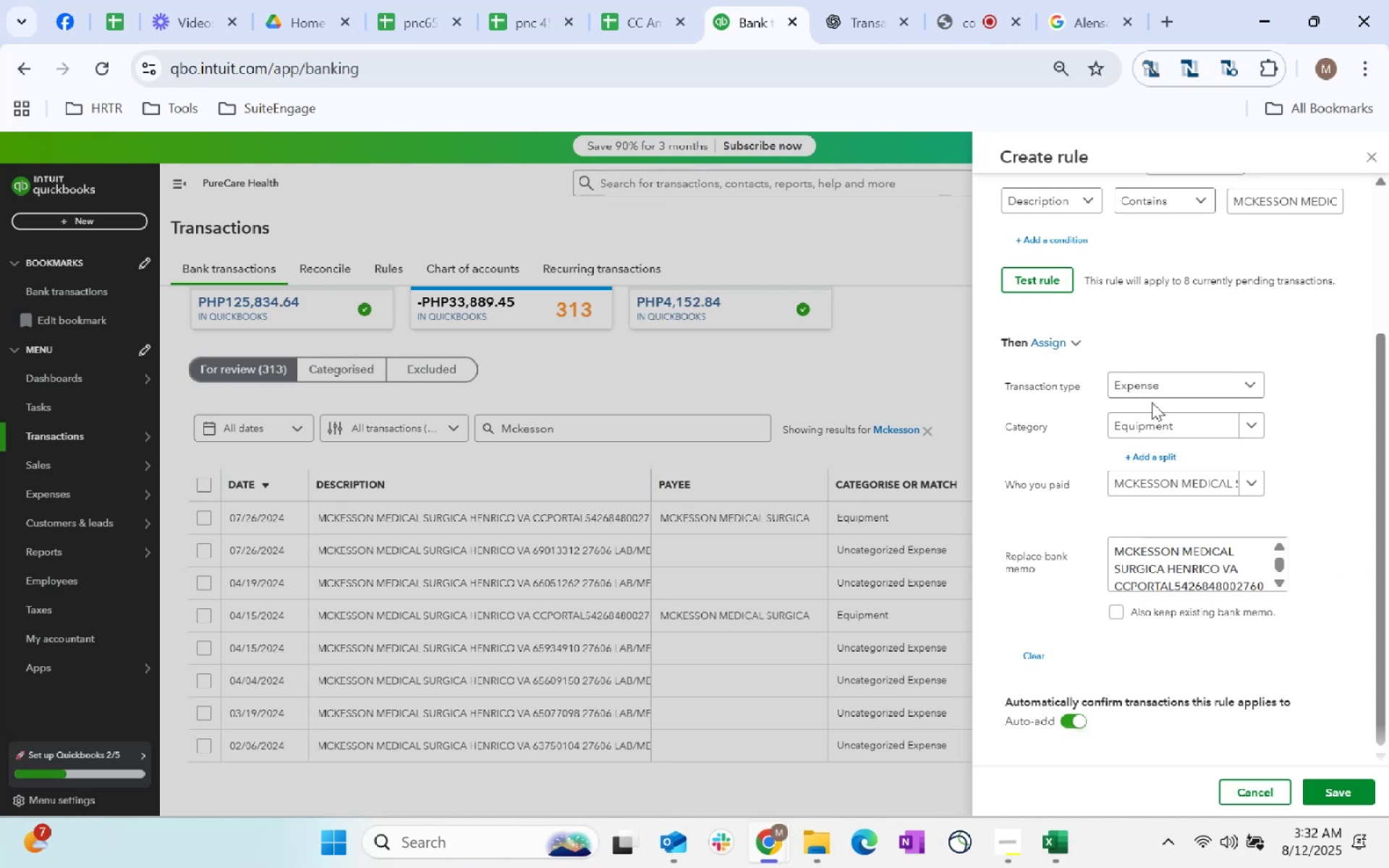 
wait(6.13)
 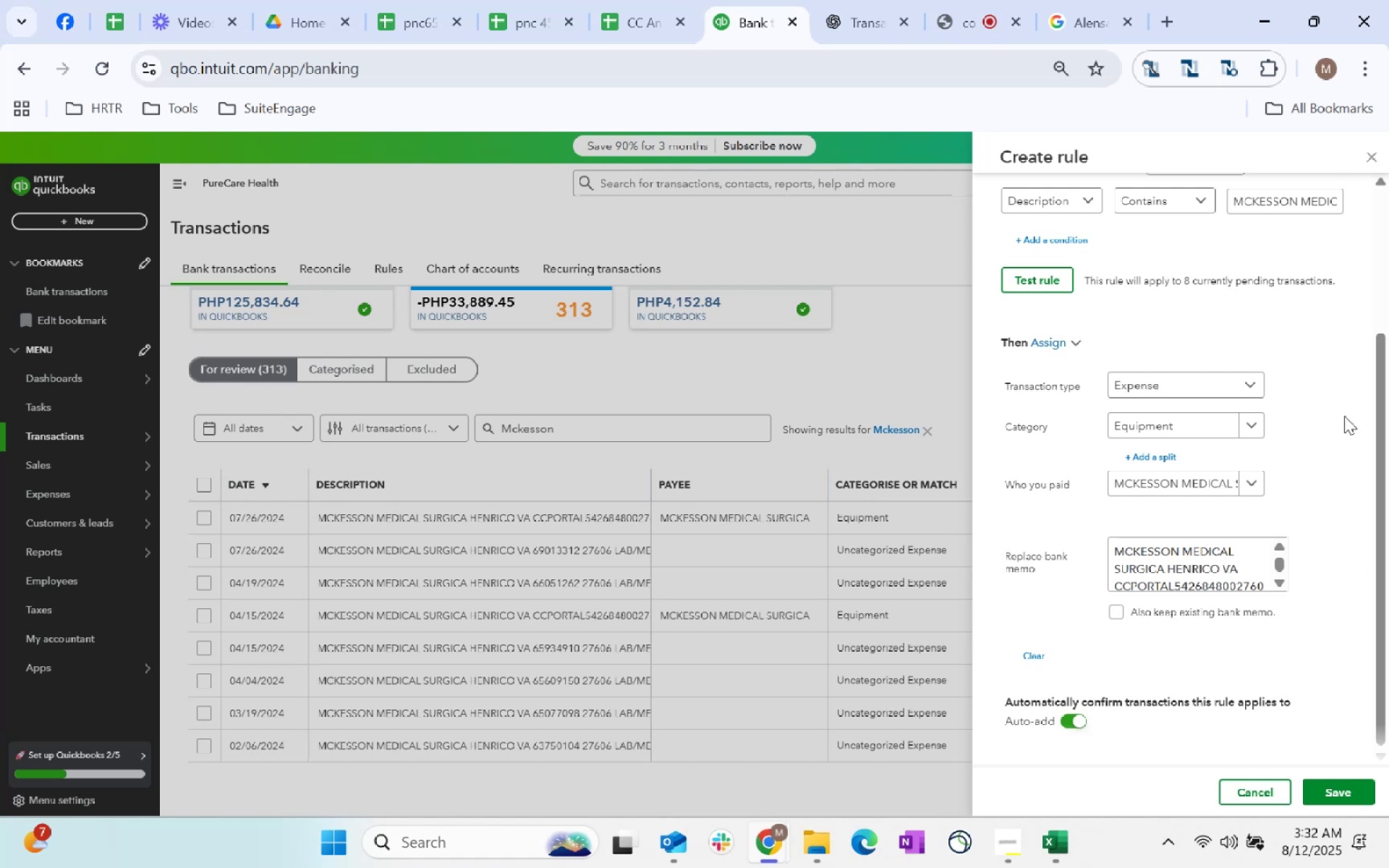 
left_click([1065, 343])
 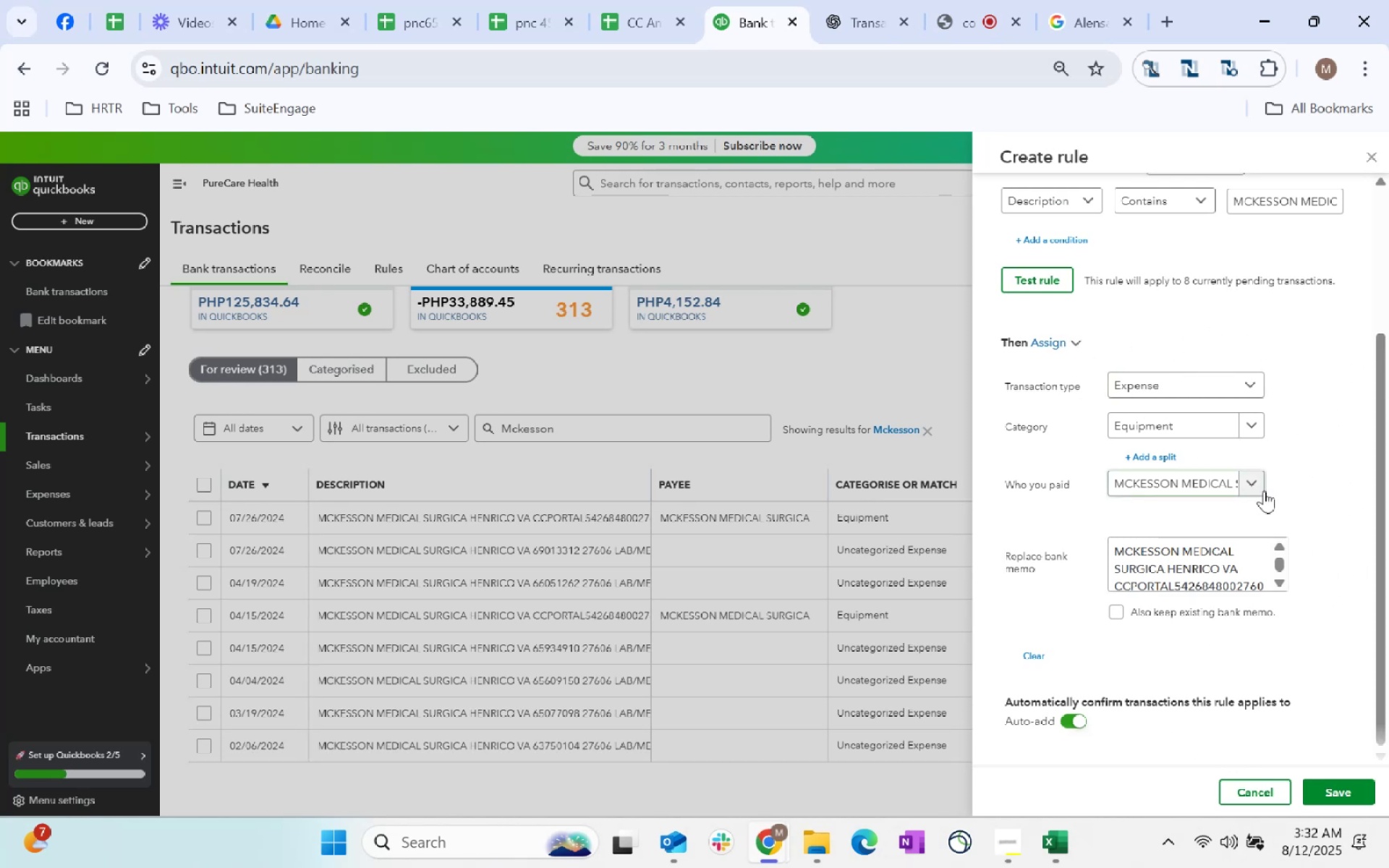 
left_click([1120, 617])
 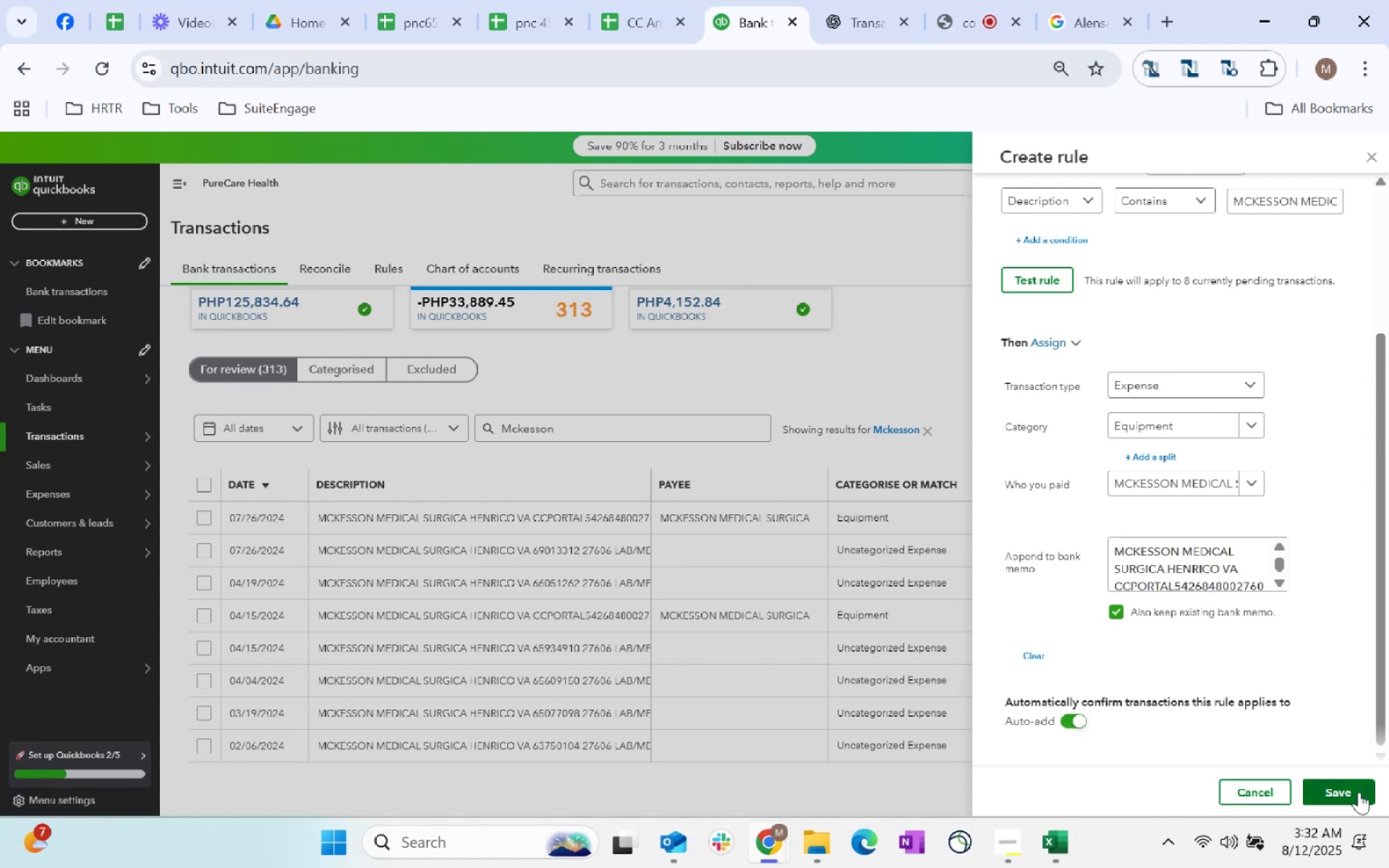 
left_click([1359, 792])
 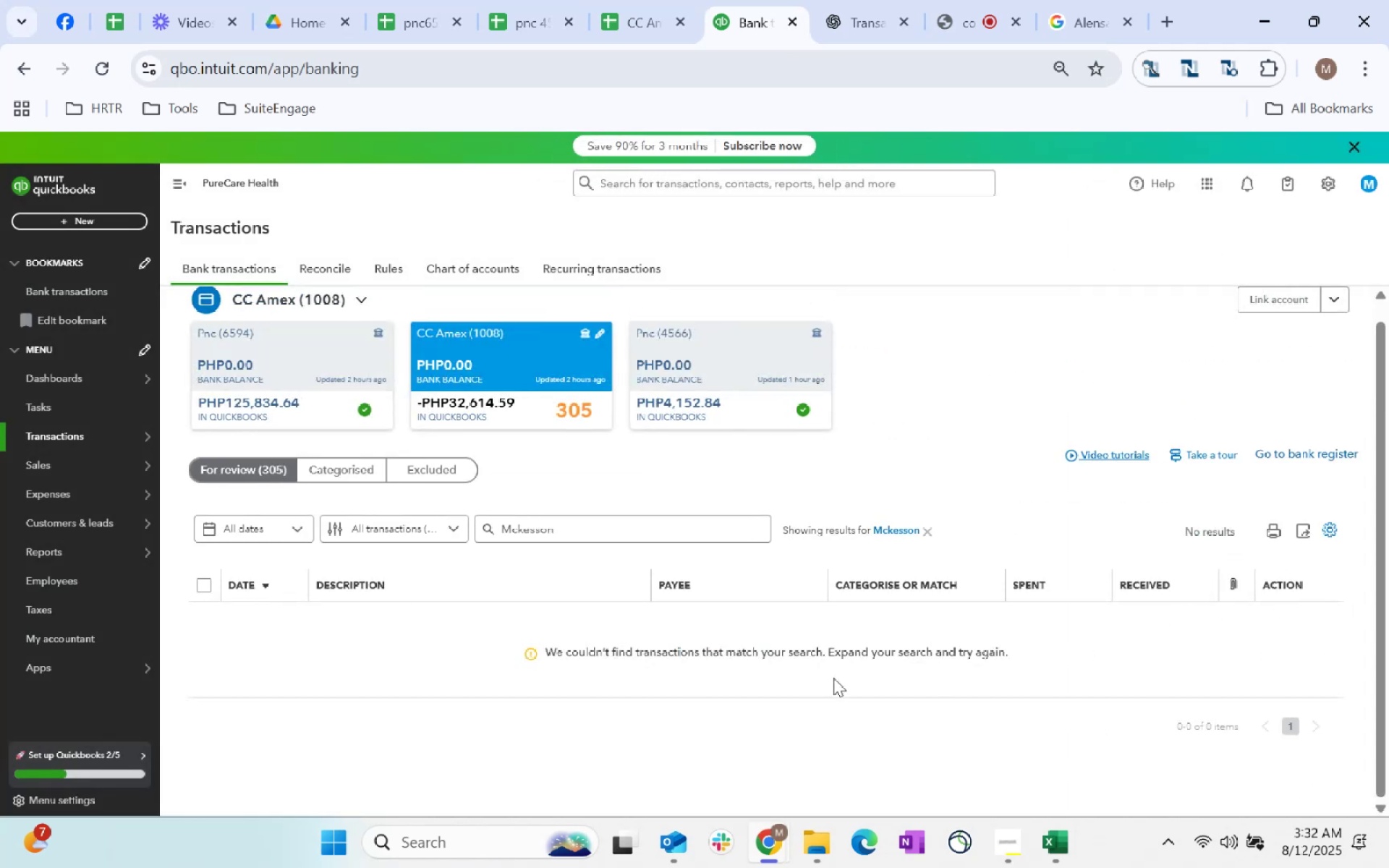 
wait(5.8)
 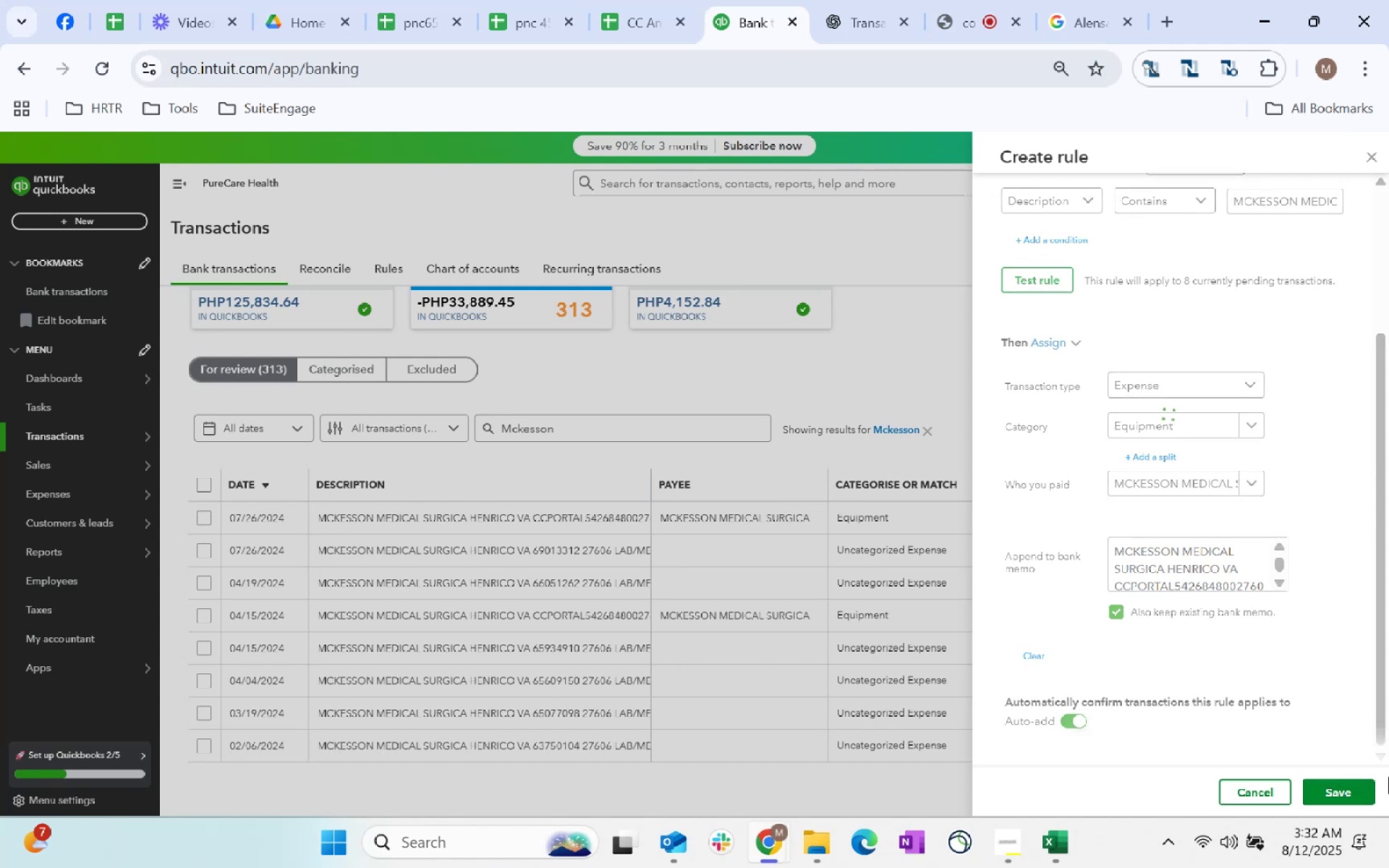 
double_click([567, 529])
 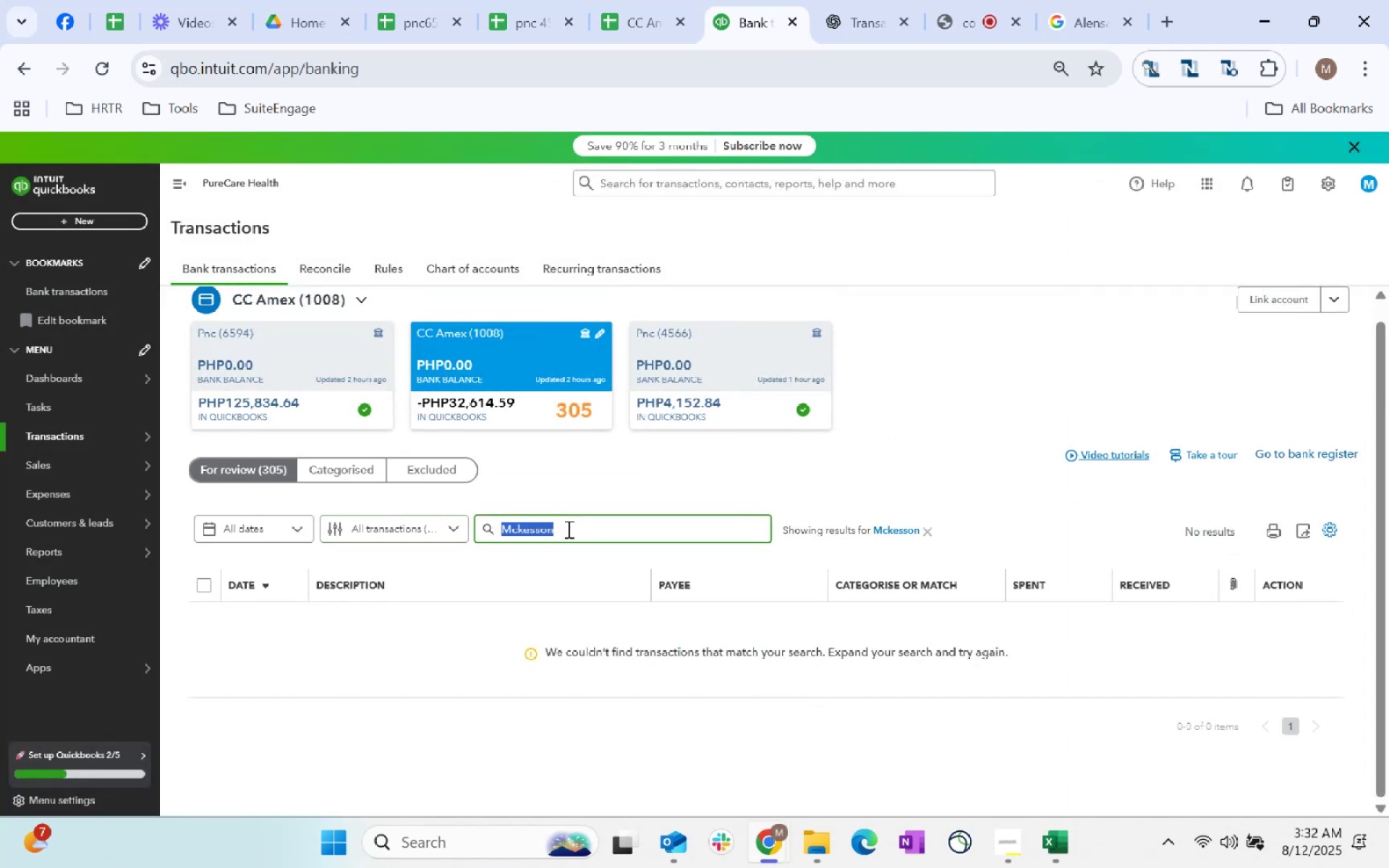 
triple_click([567, 529])
 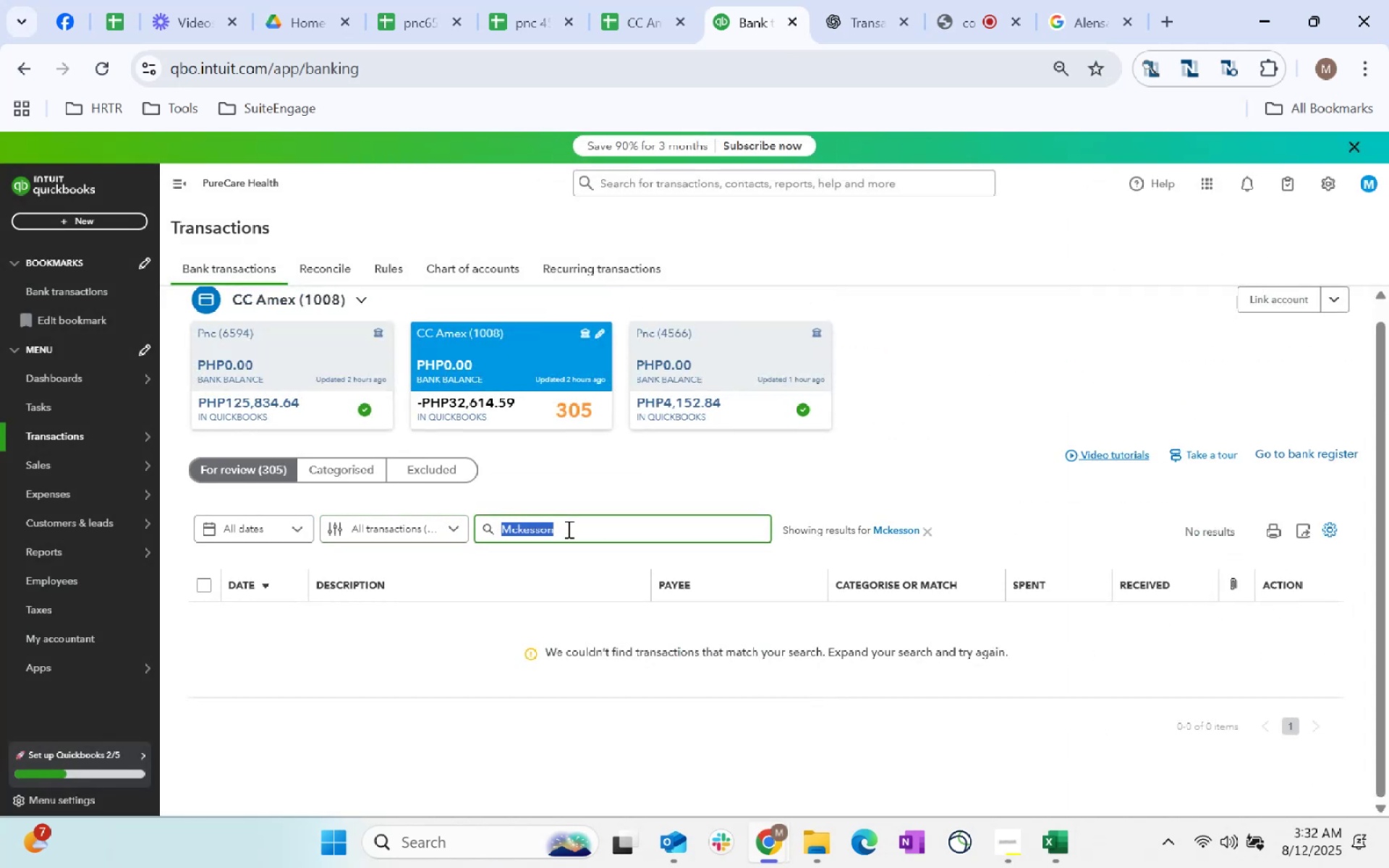 
key(Backspace)
 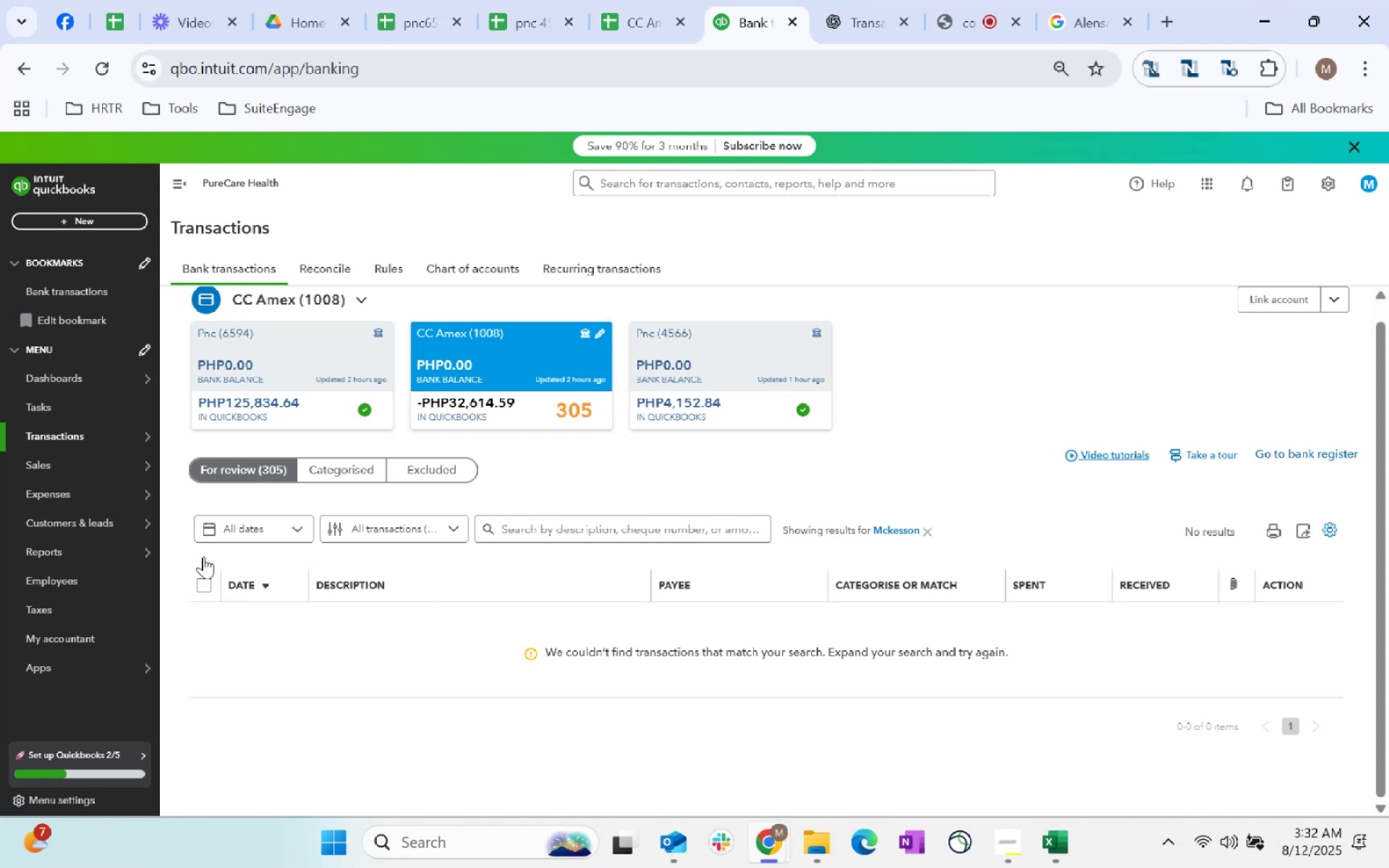 
wait(5.34)
 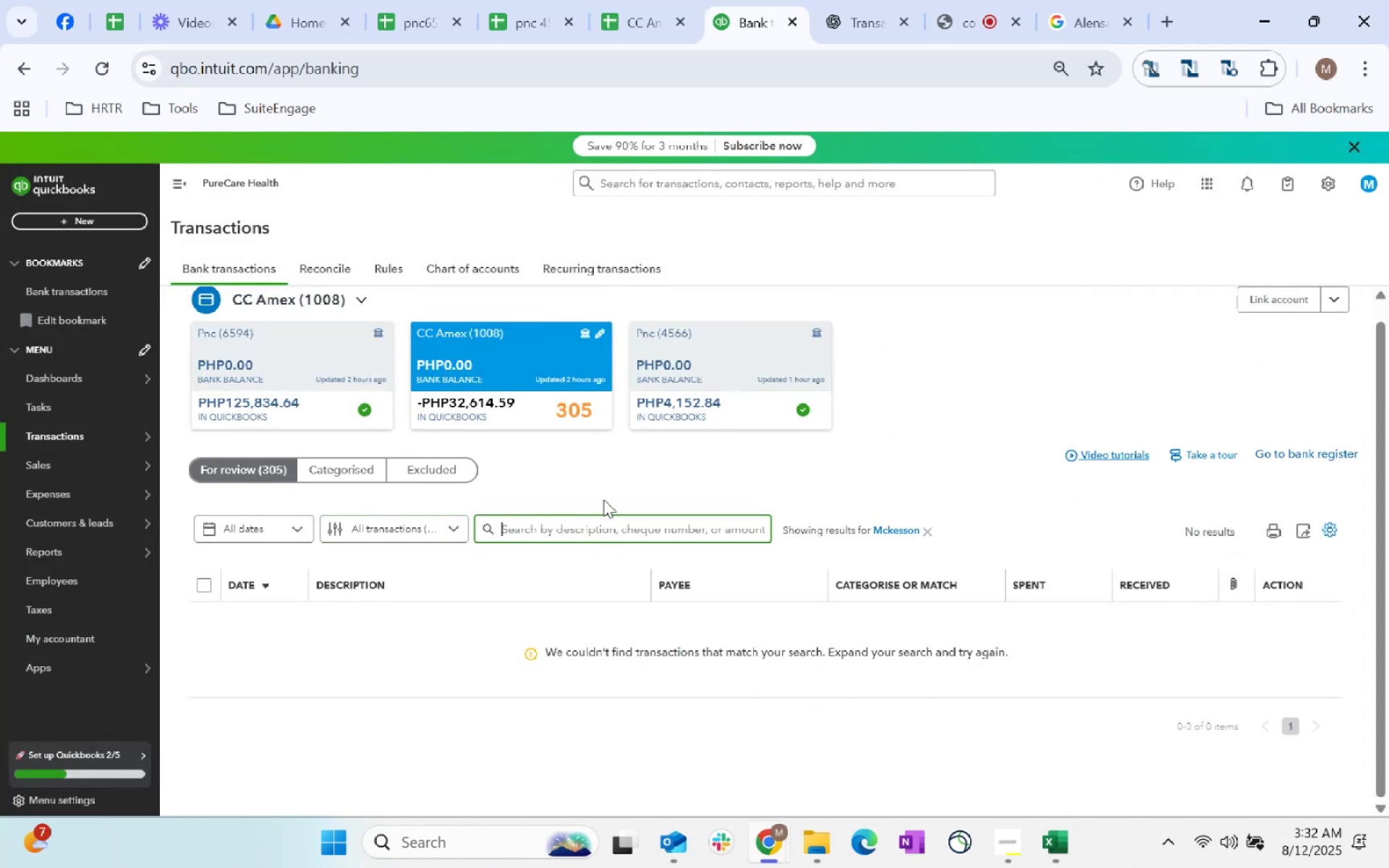 
left_click([927, 527])
 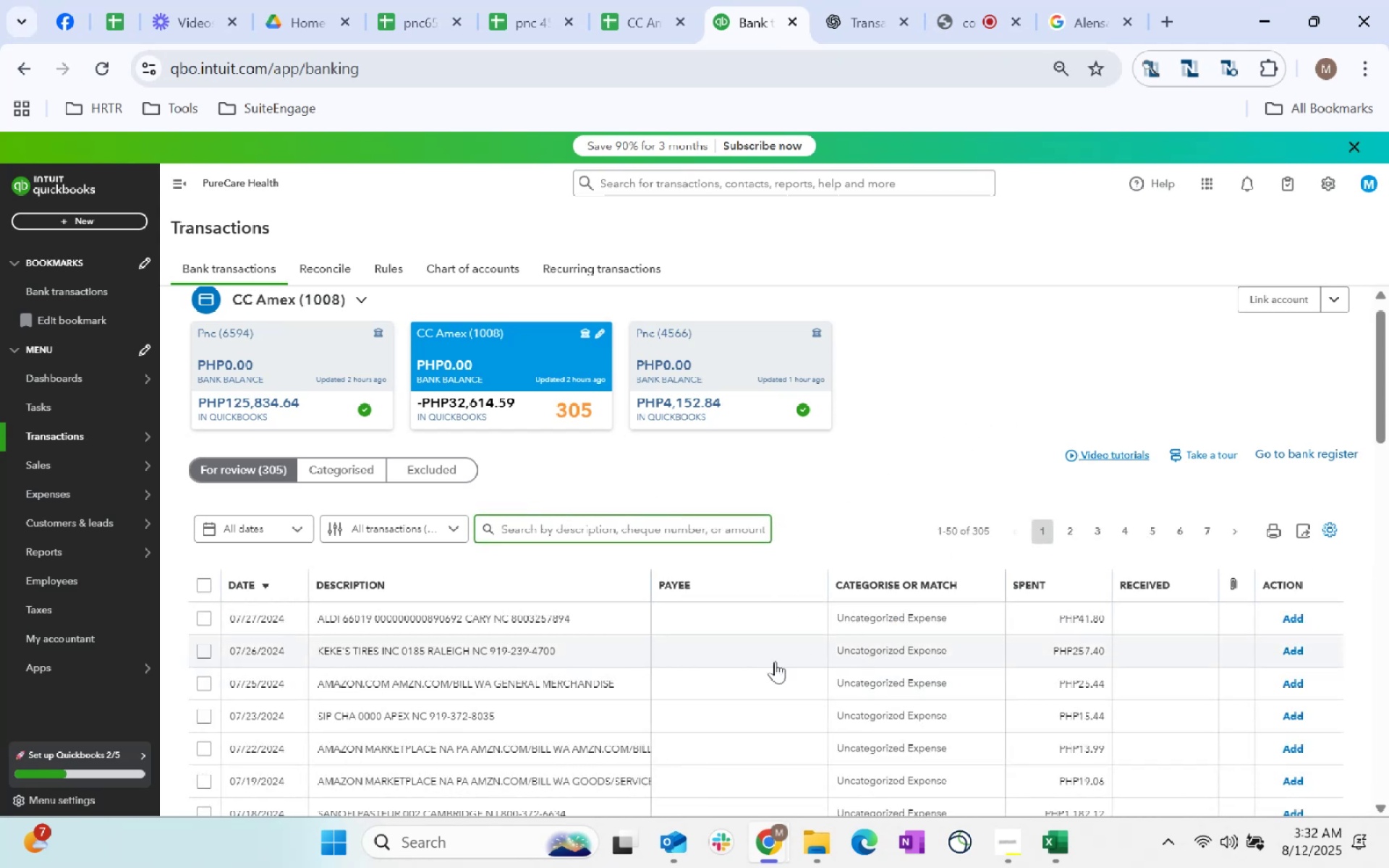 
wait(7.01)
 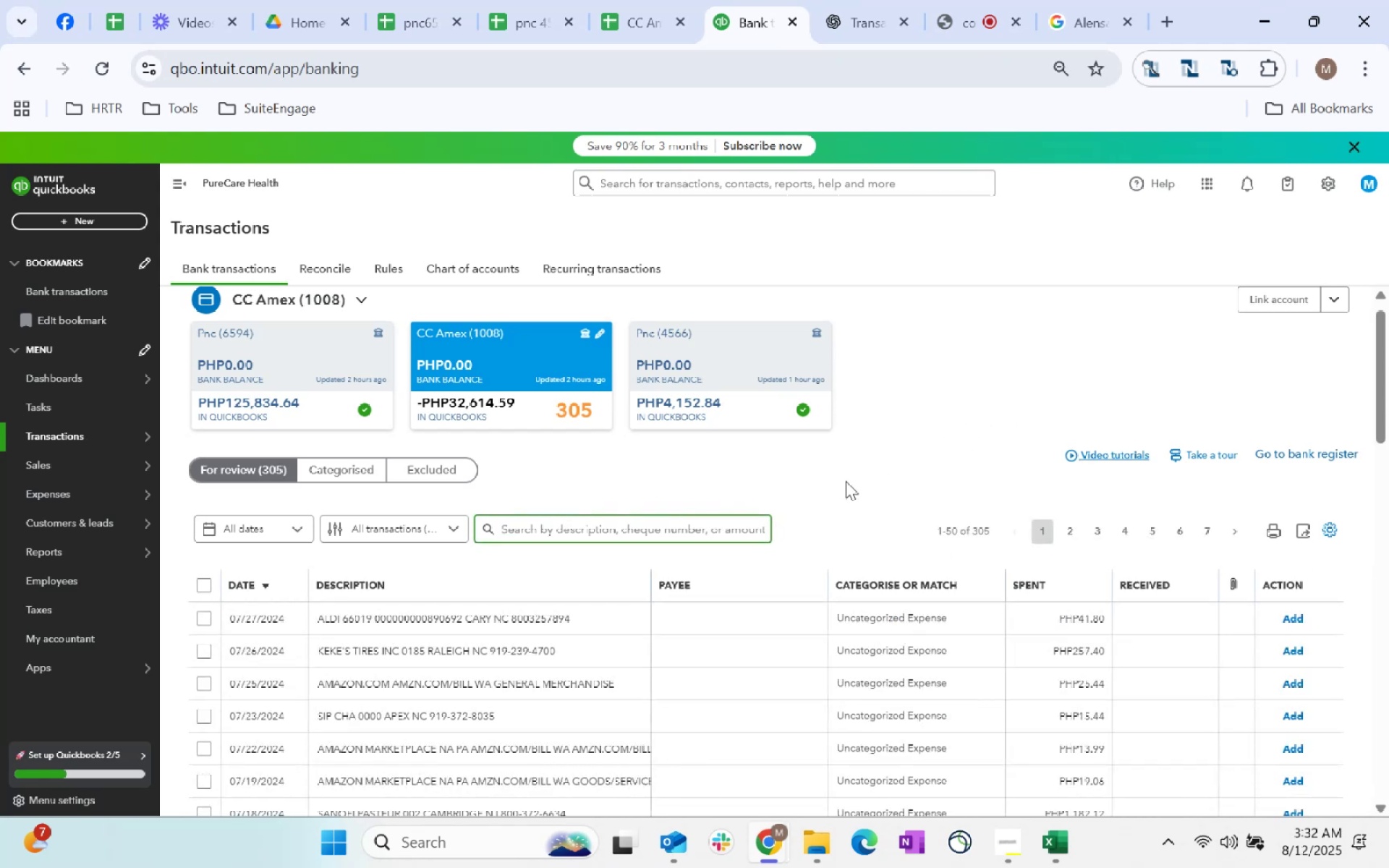 
scroll: coordinate [730, 654], scroll_direction: down, amount: 1.0
 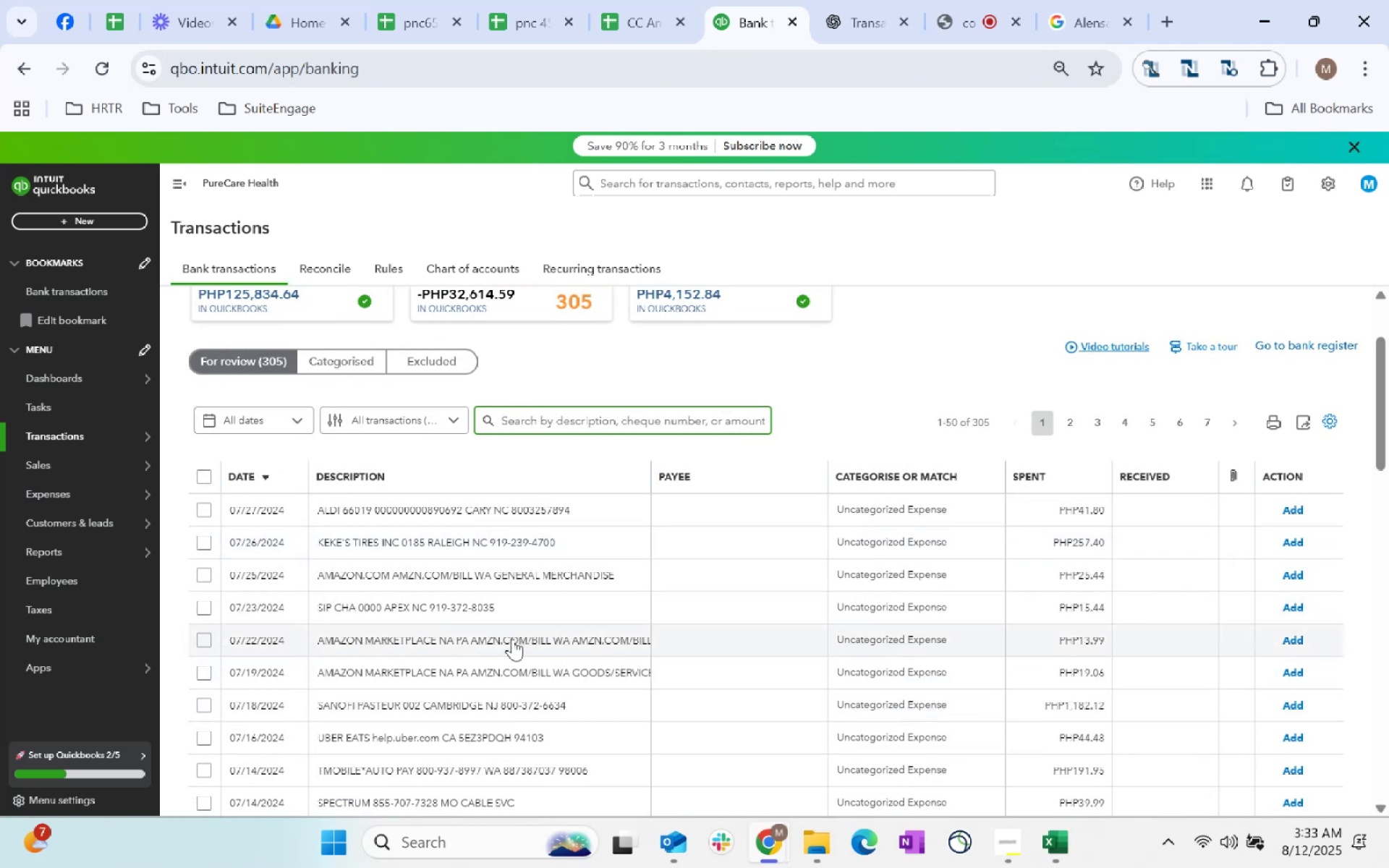 
wait(7.74)
 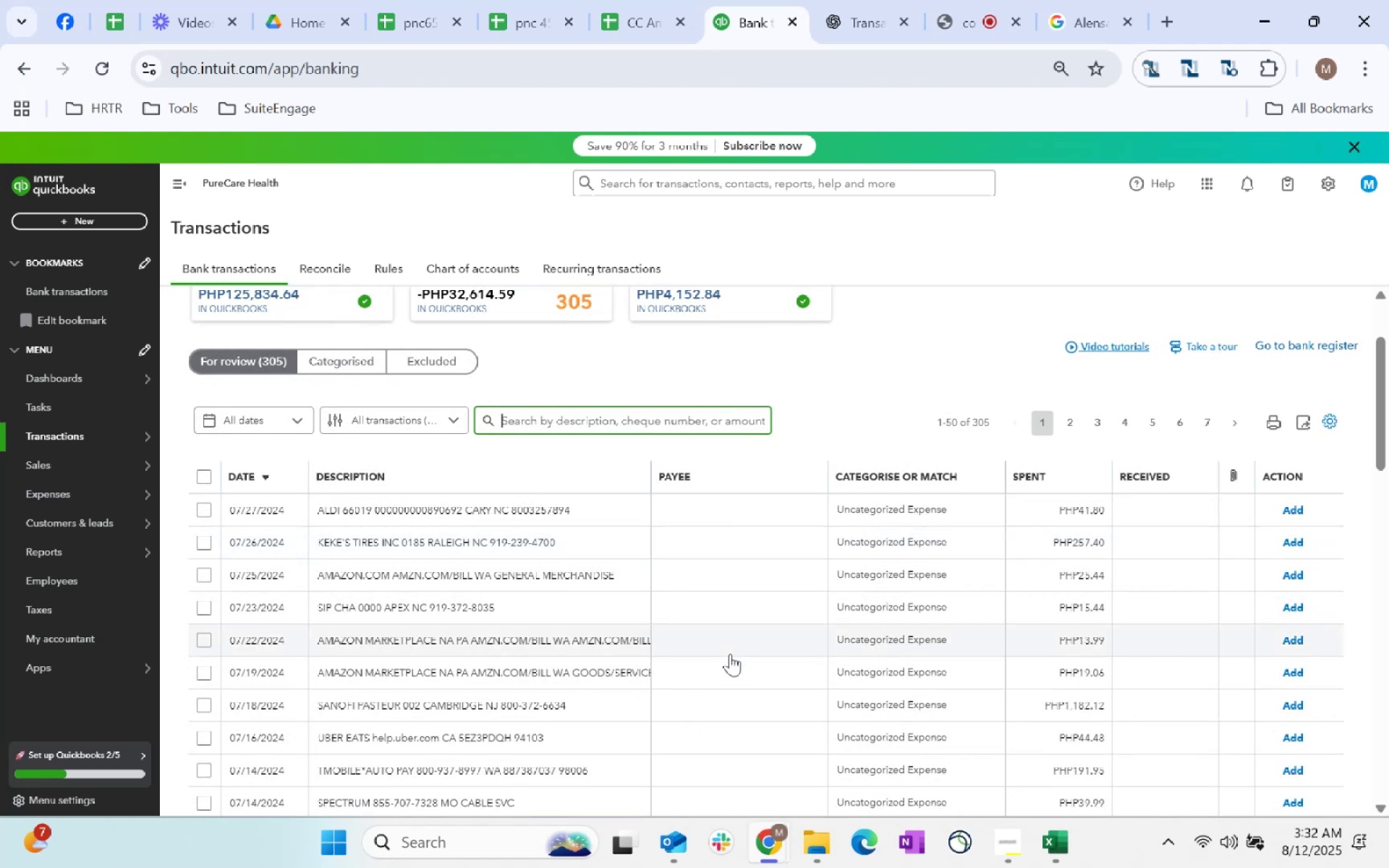 
left_click([512, 639])
 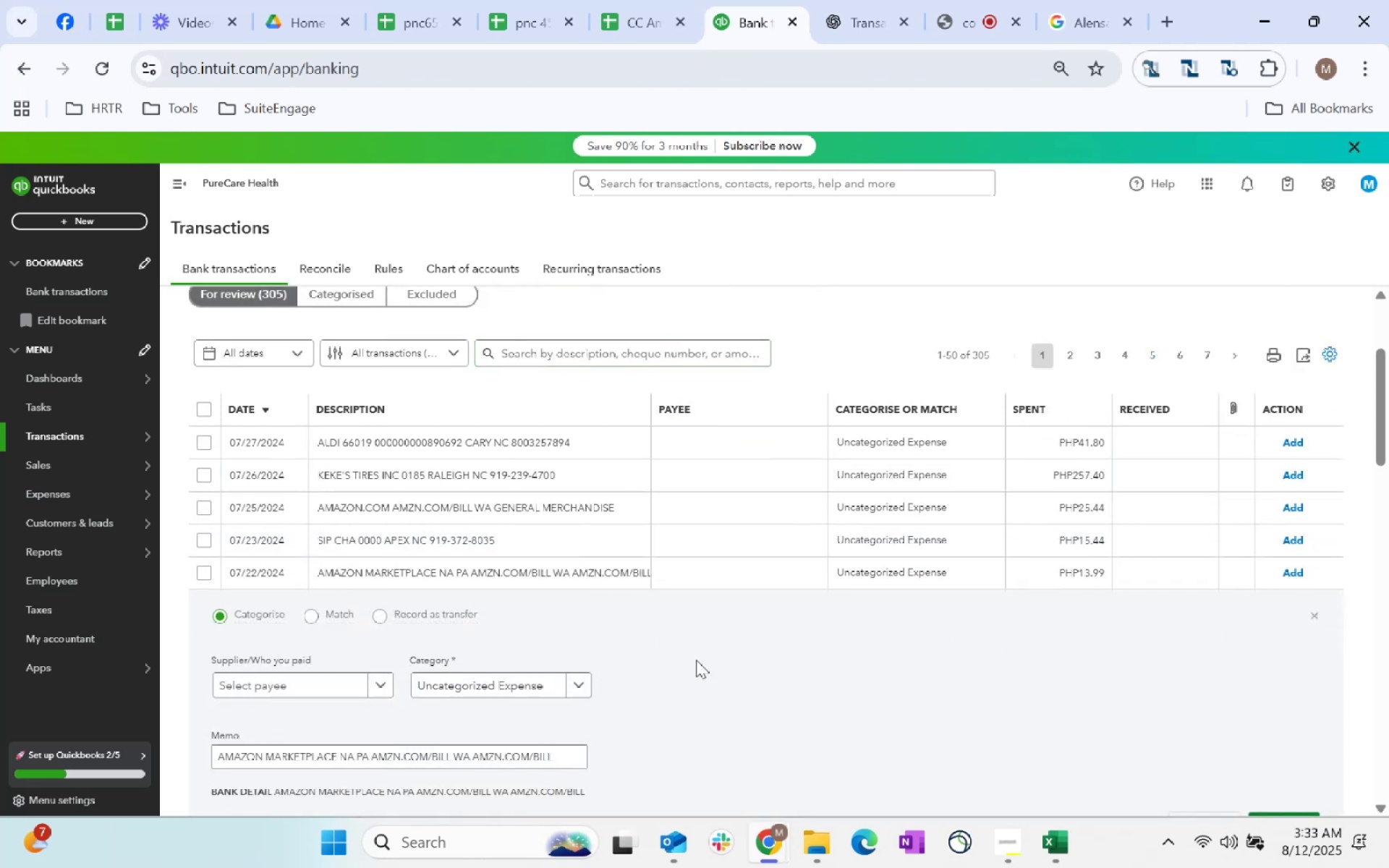 
left_click([558, 677])
 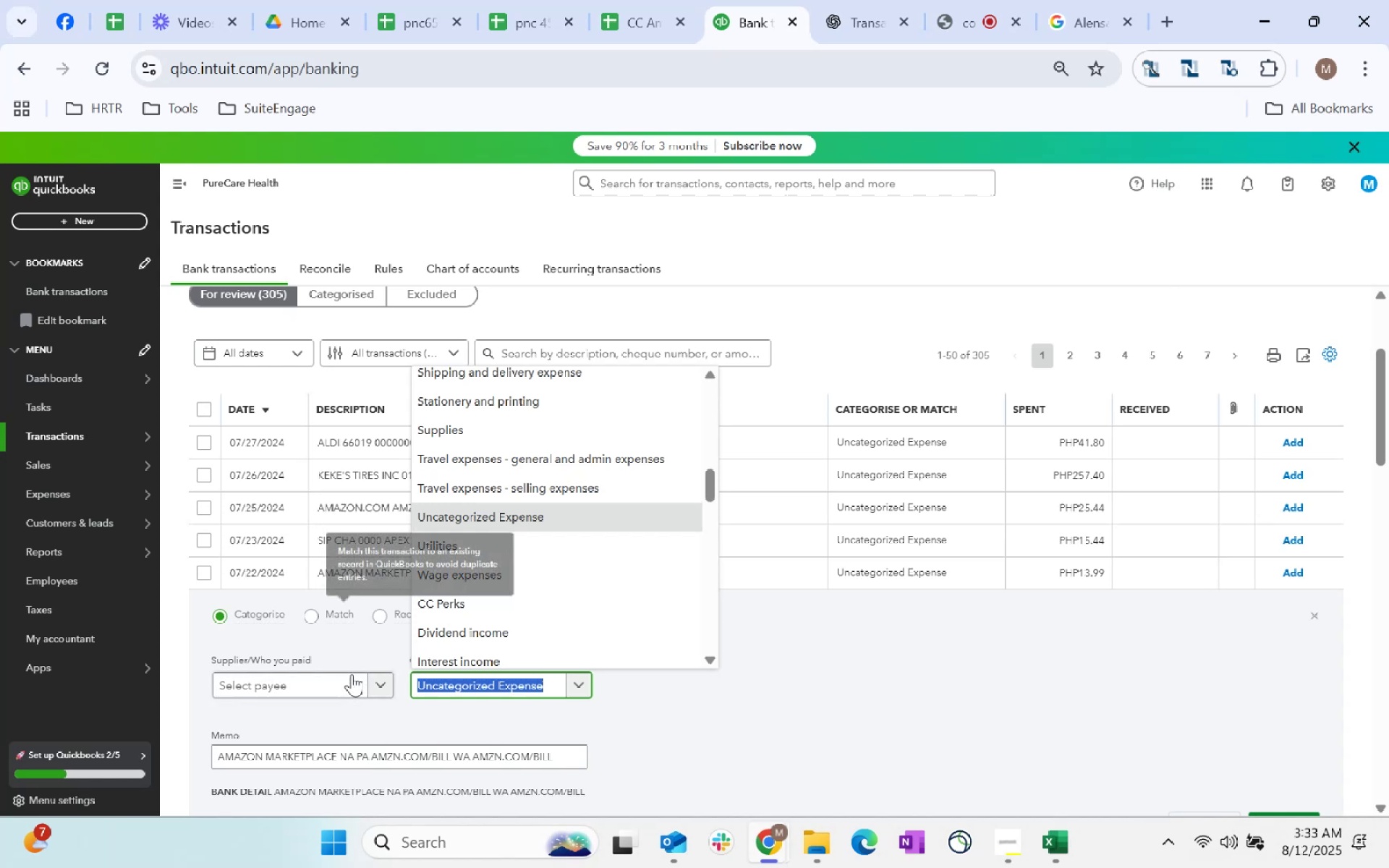 
left_click([320, 689])
 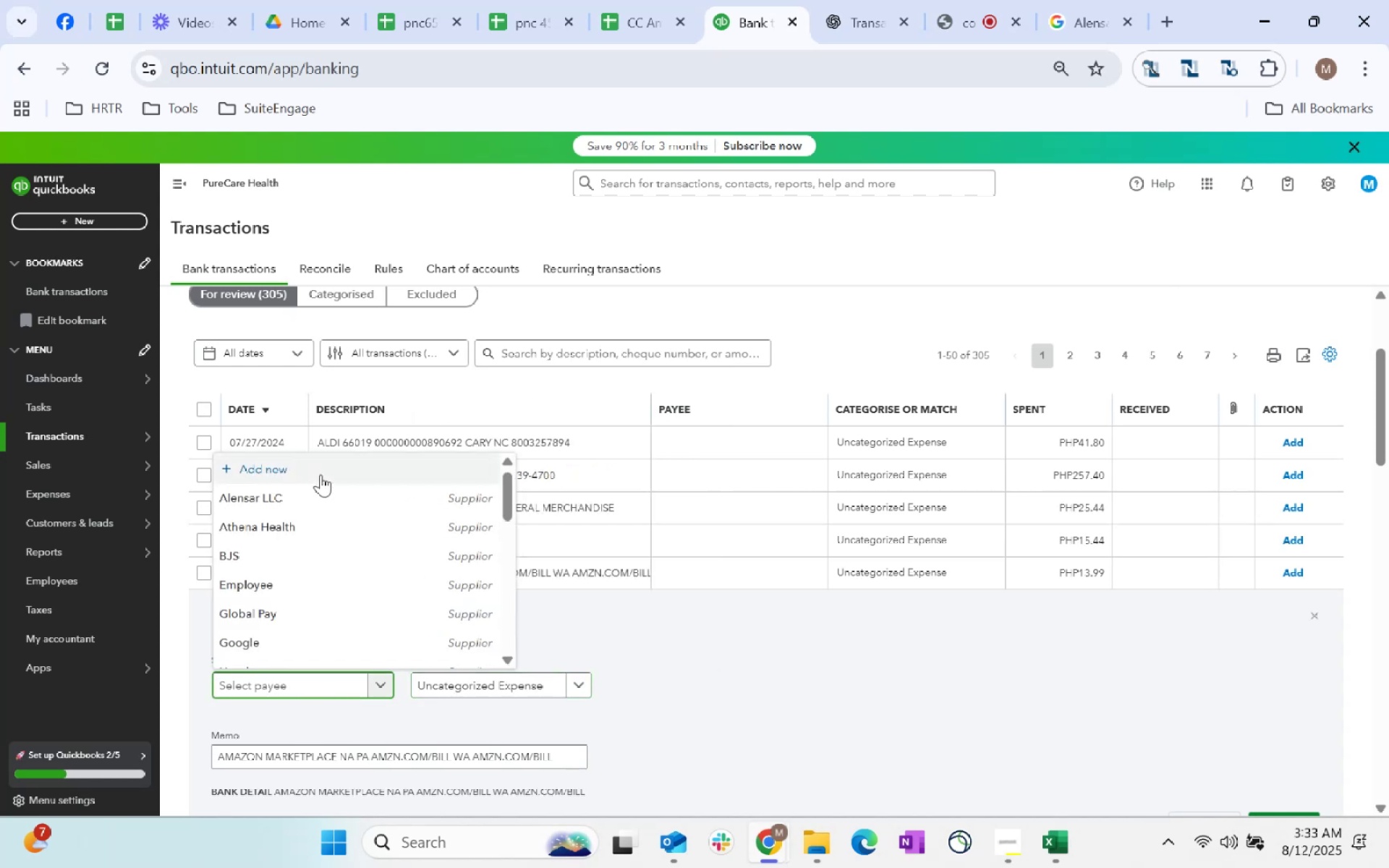 
left_click([319, 475])
 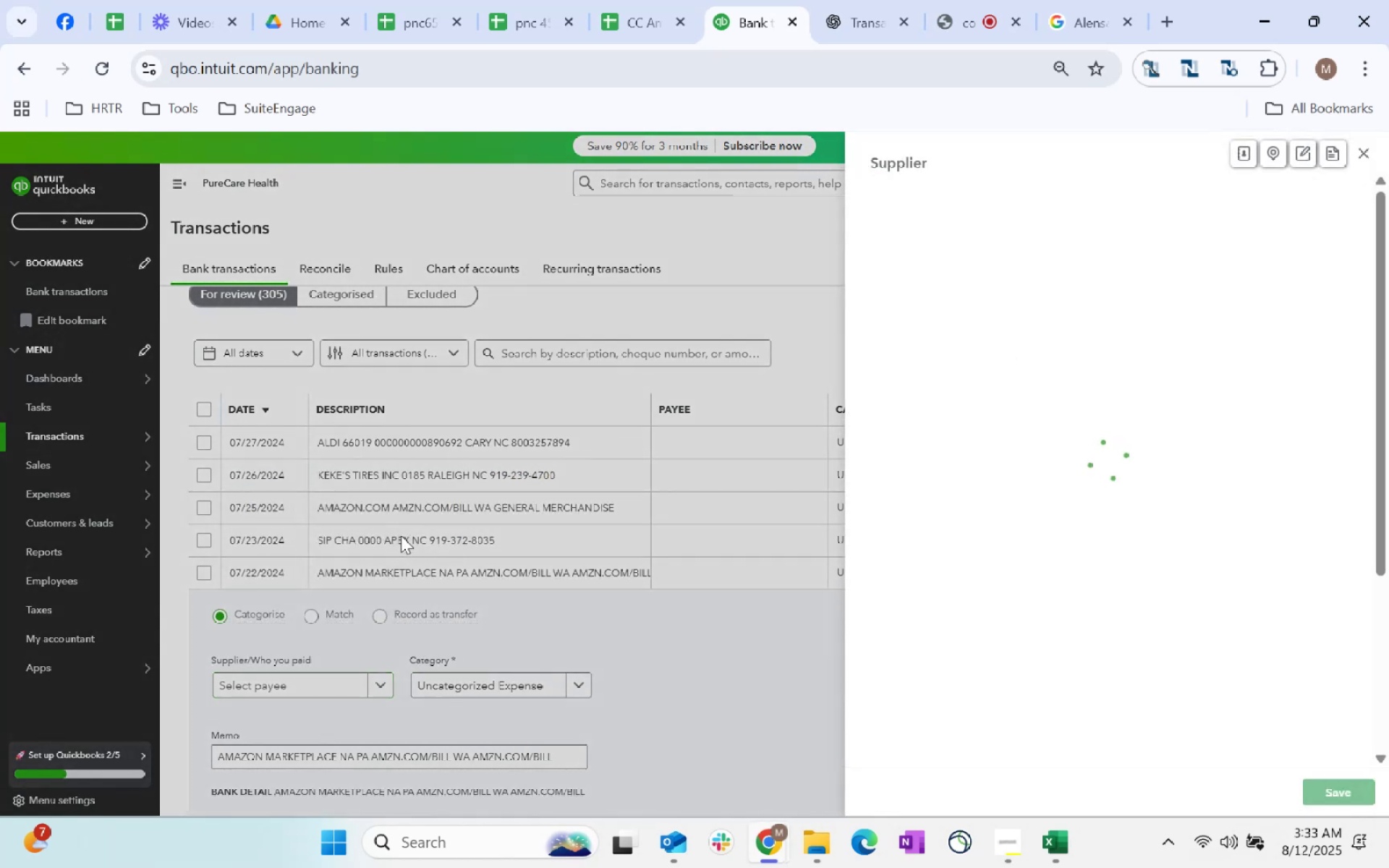 
type(Amazon)
 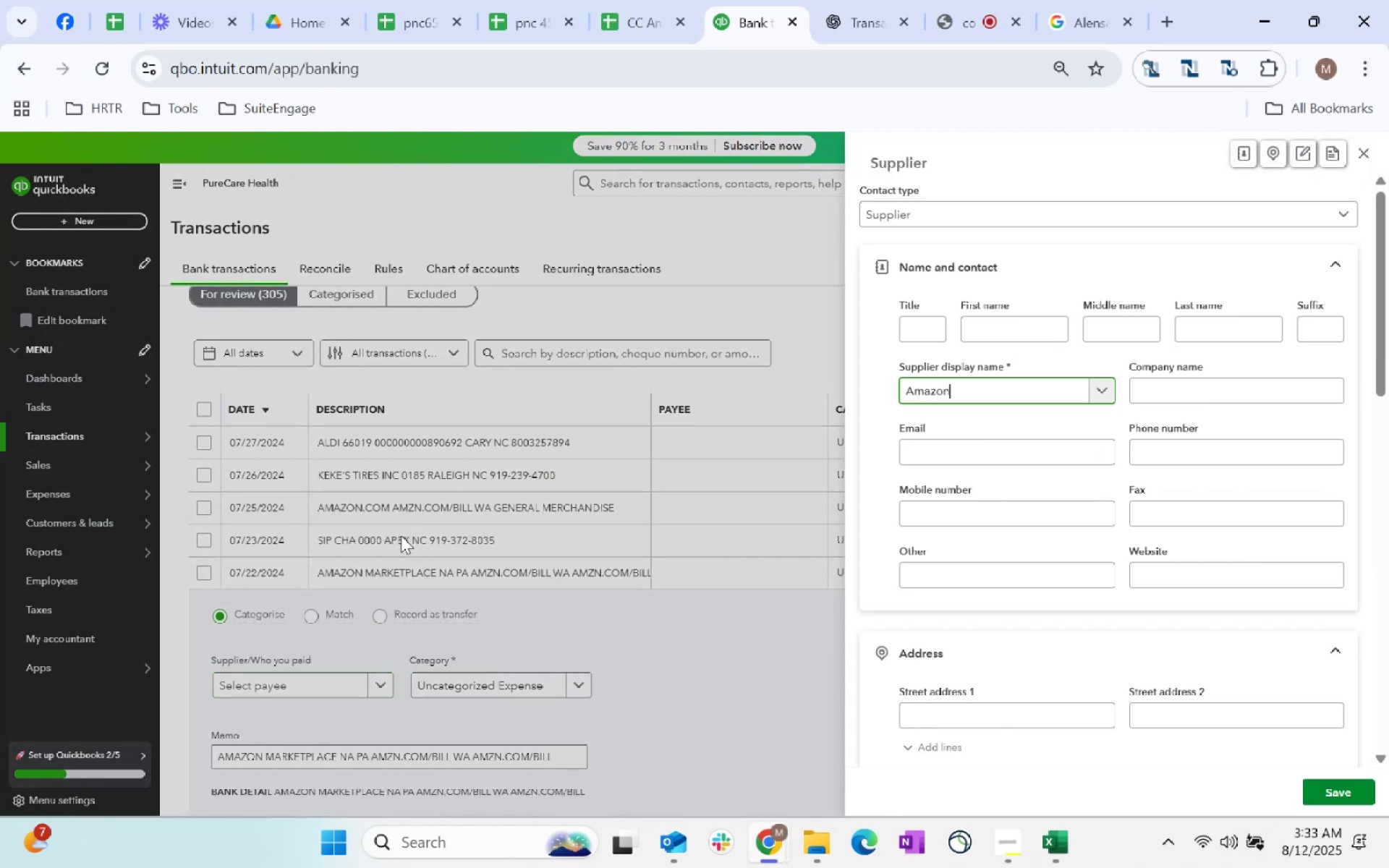 
scroll: coordinate [1040, 558], scroll_direction: down, amount: 251.0
 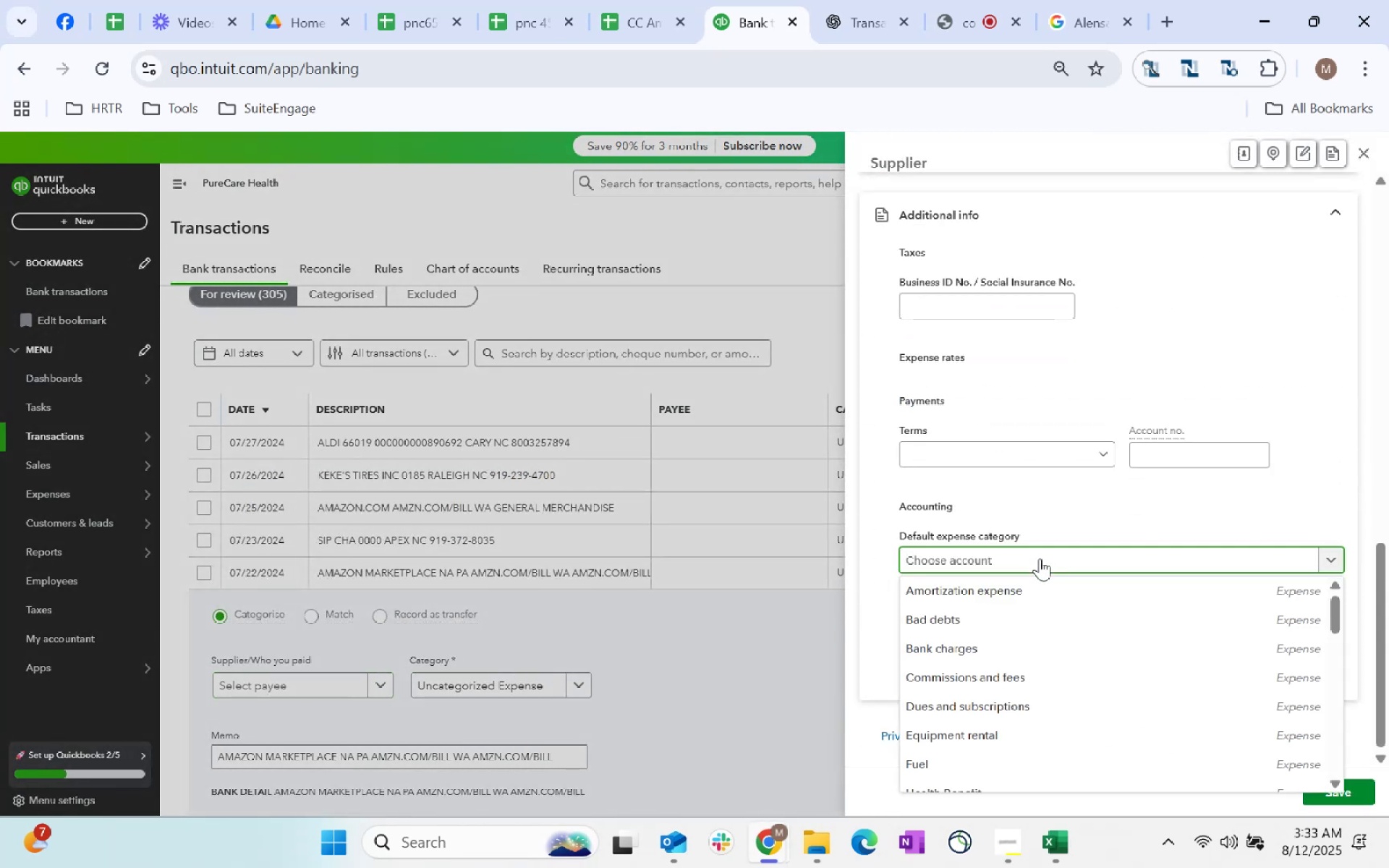 
left_click([1063, 542])
 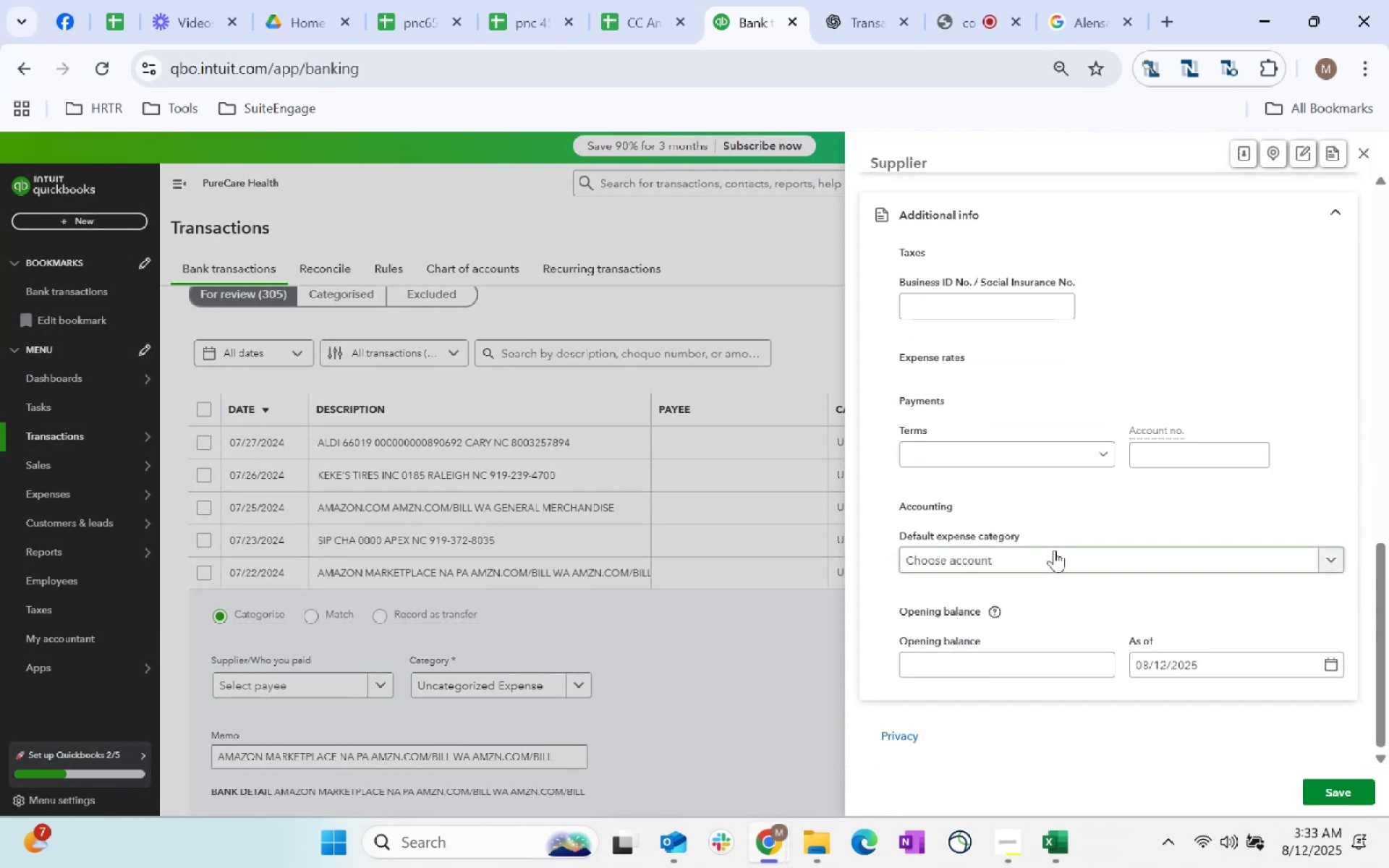 
left_click([1040, 558])
 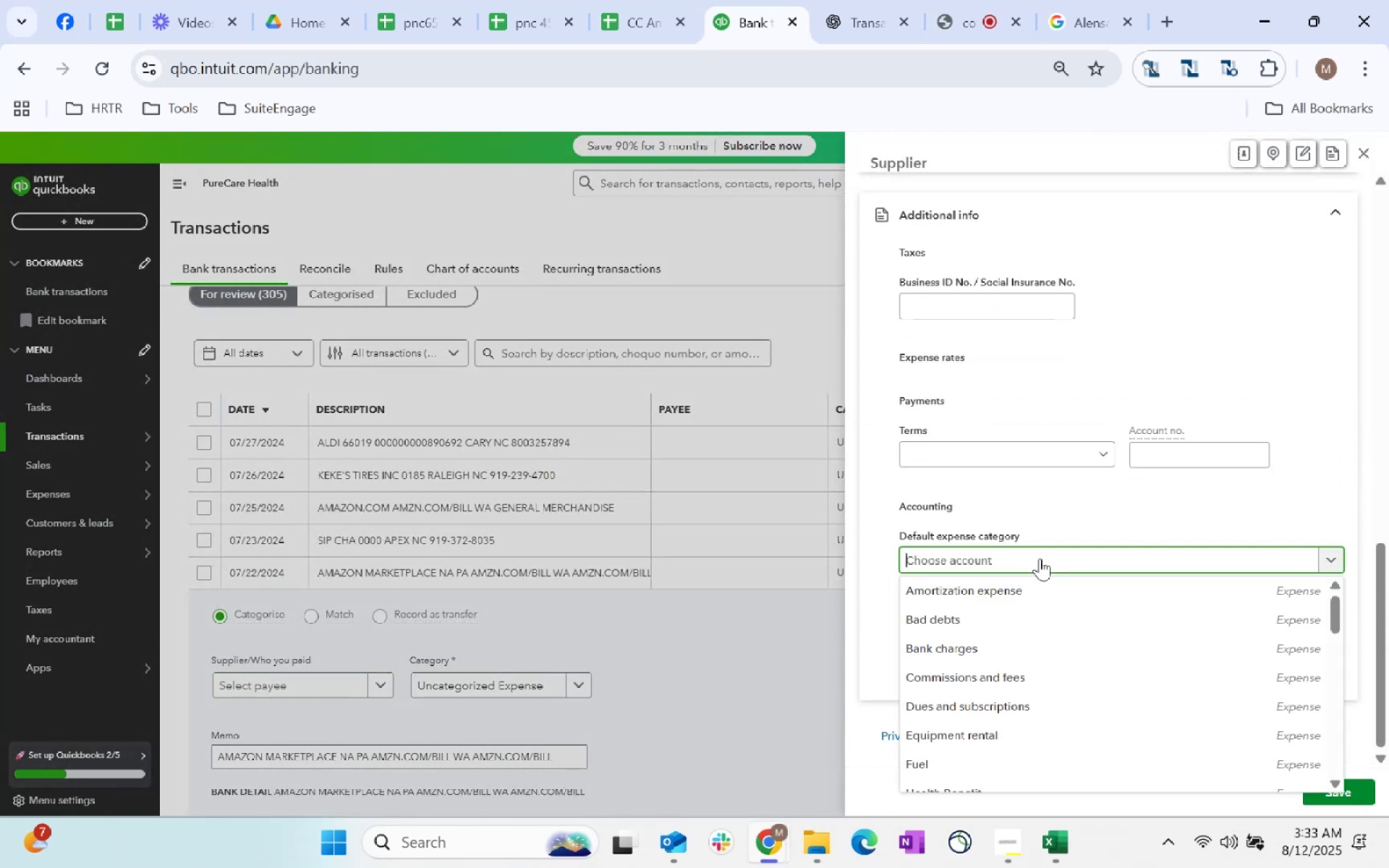 
type(supplies)
 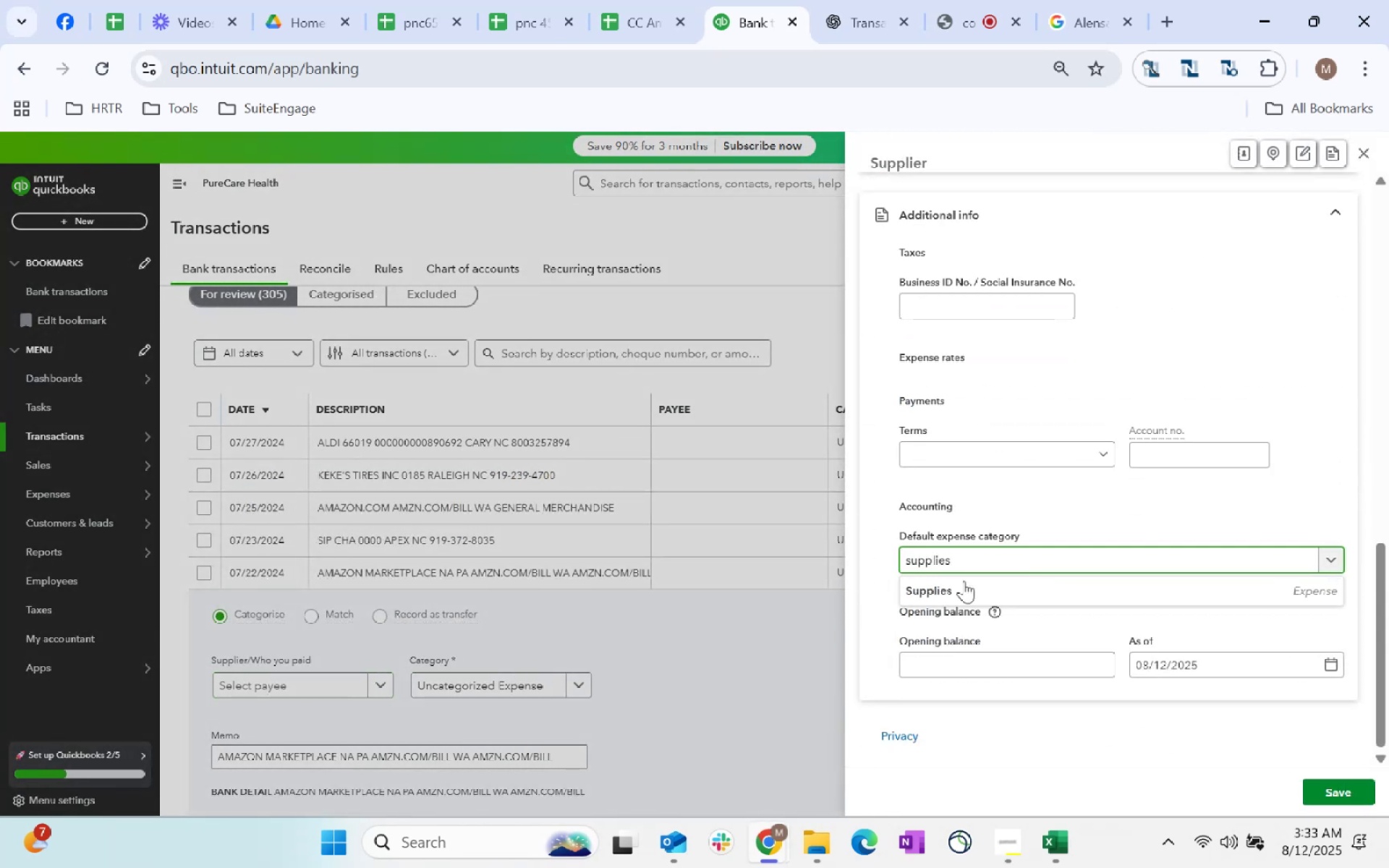 
left_click([1010, 592])
 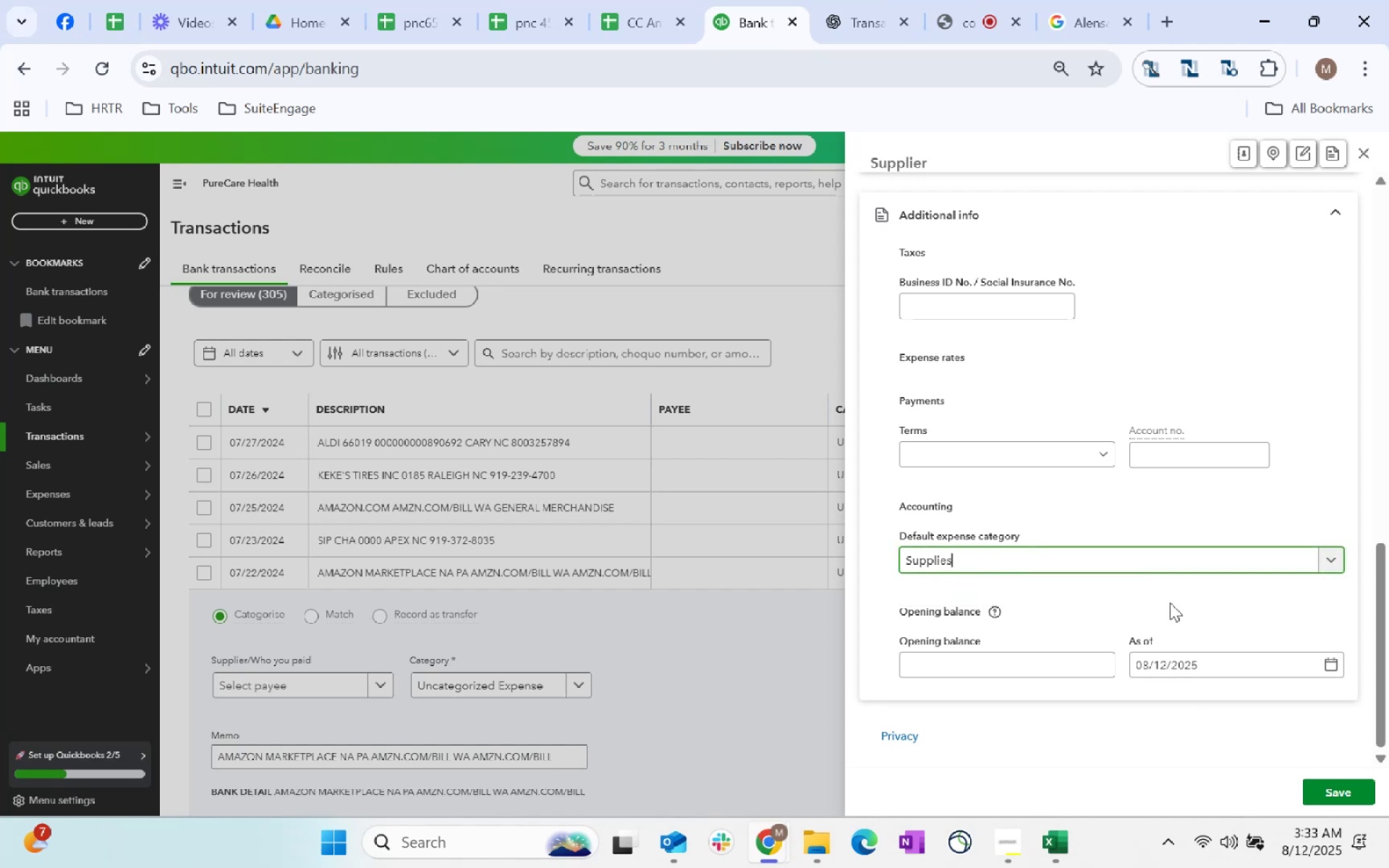 
scroll: coordinate [806, 614], scroll_direction: down, amount: 206.0
 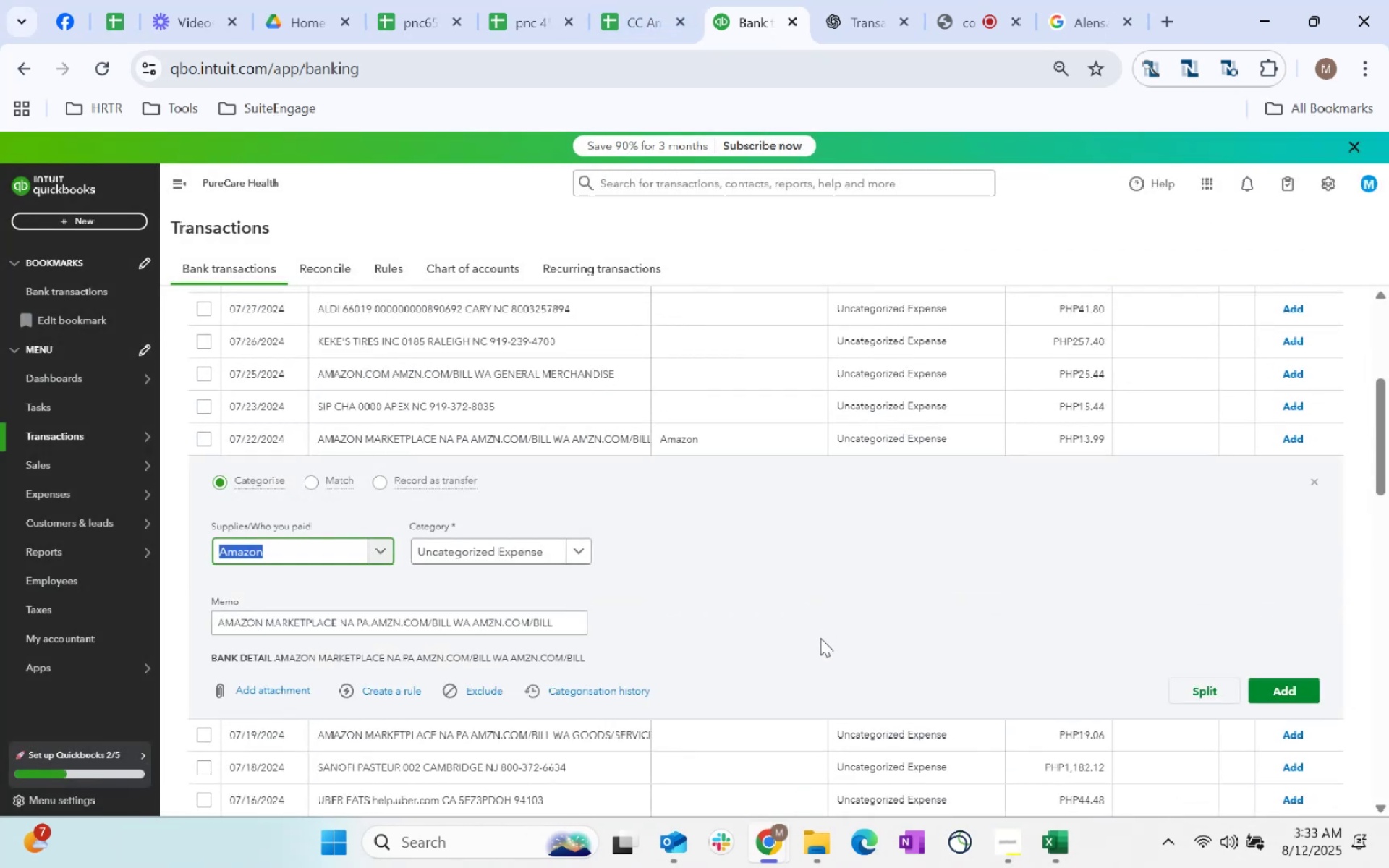 
left_click([1318, 793])
 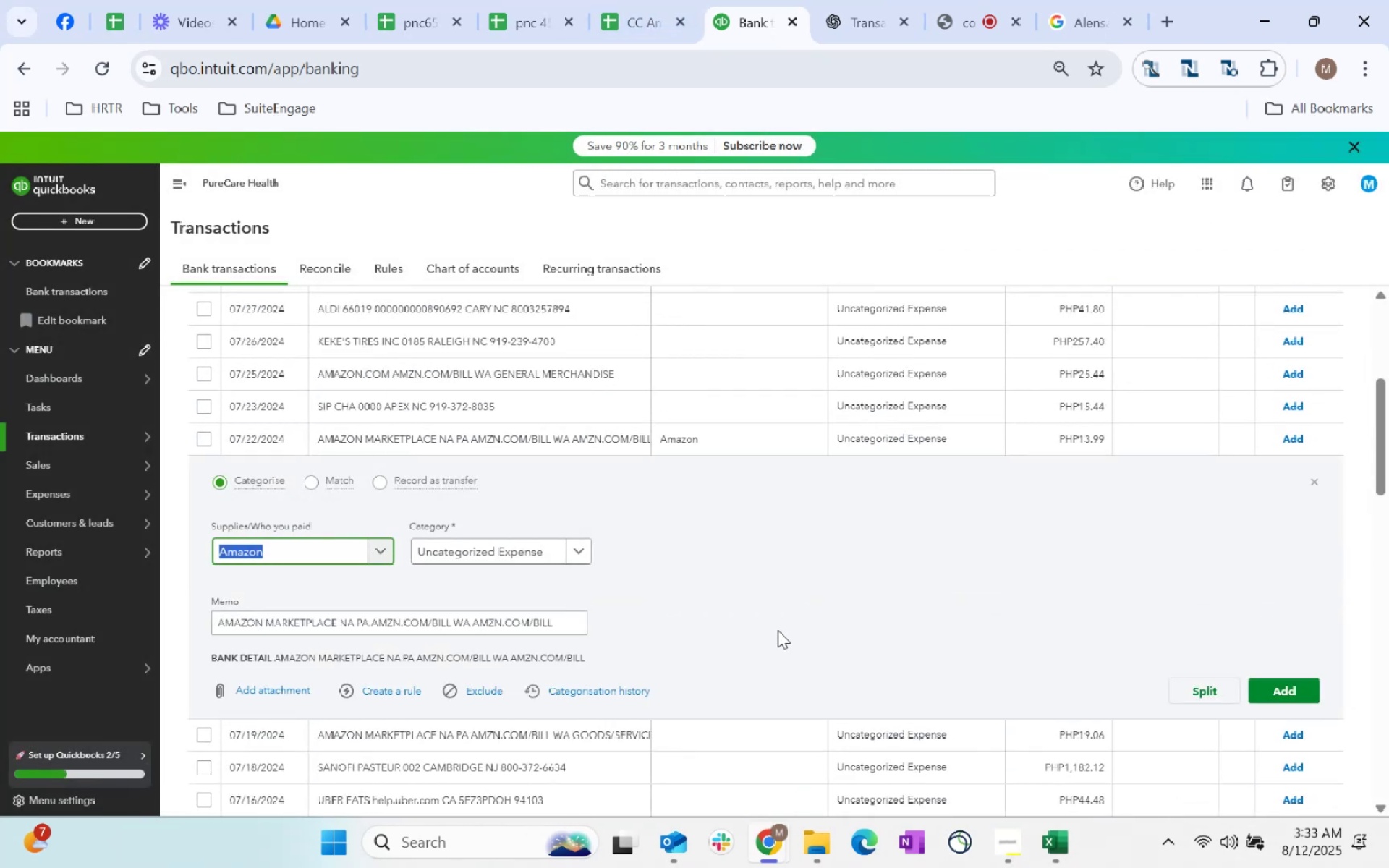 
left_click([821, 597])
 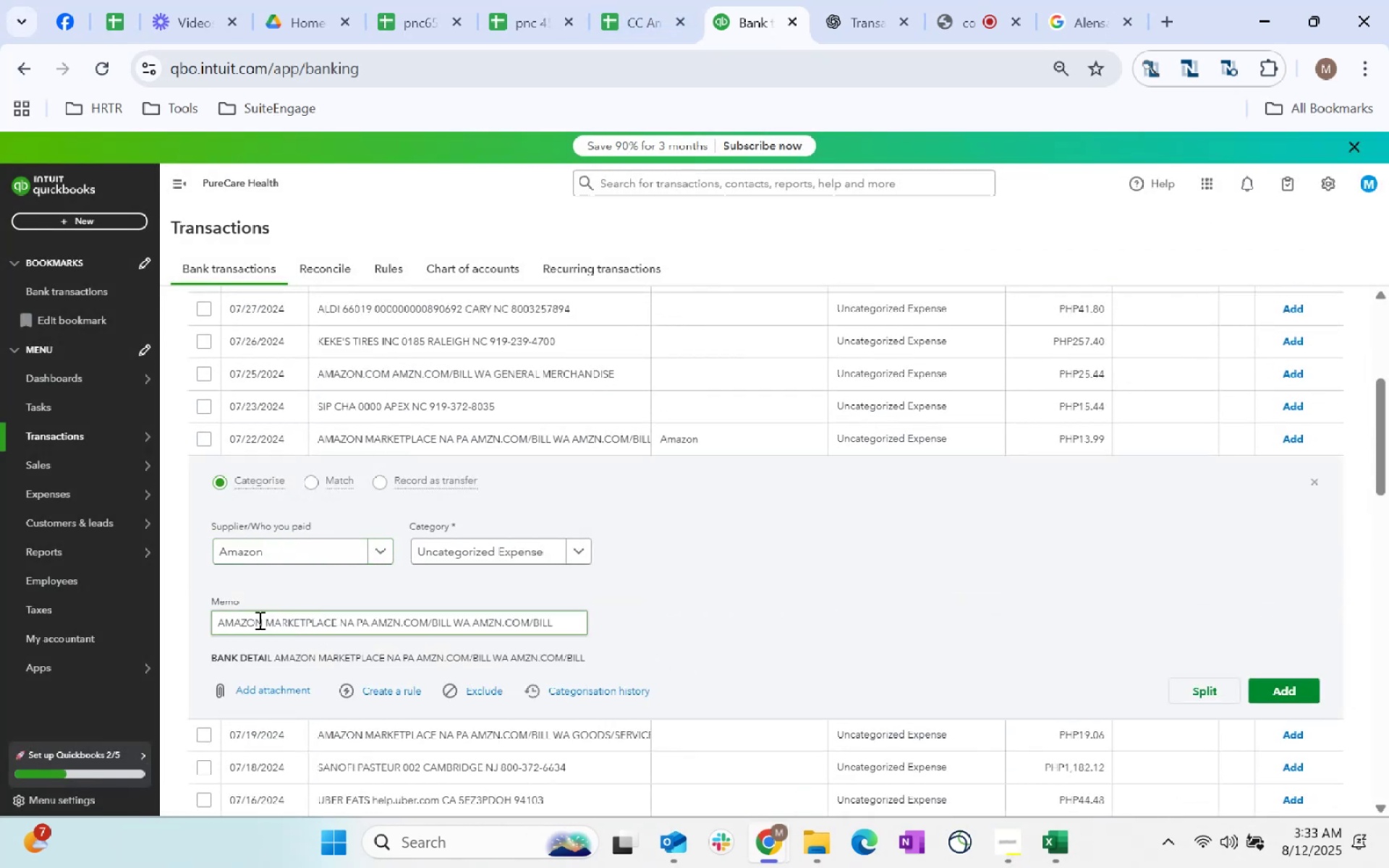 
left_click([393, 694])
 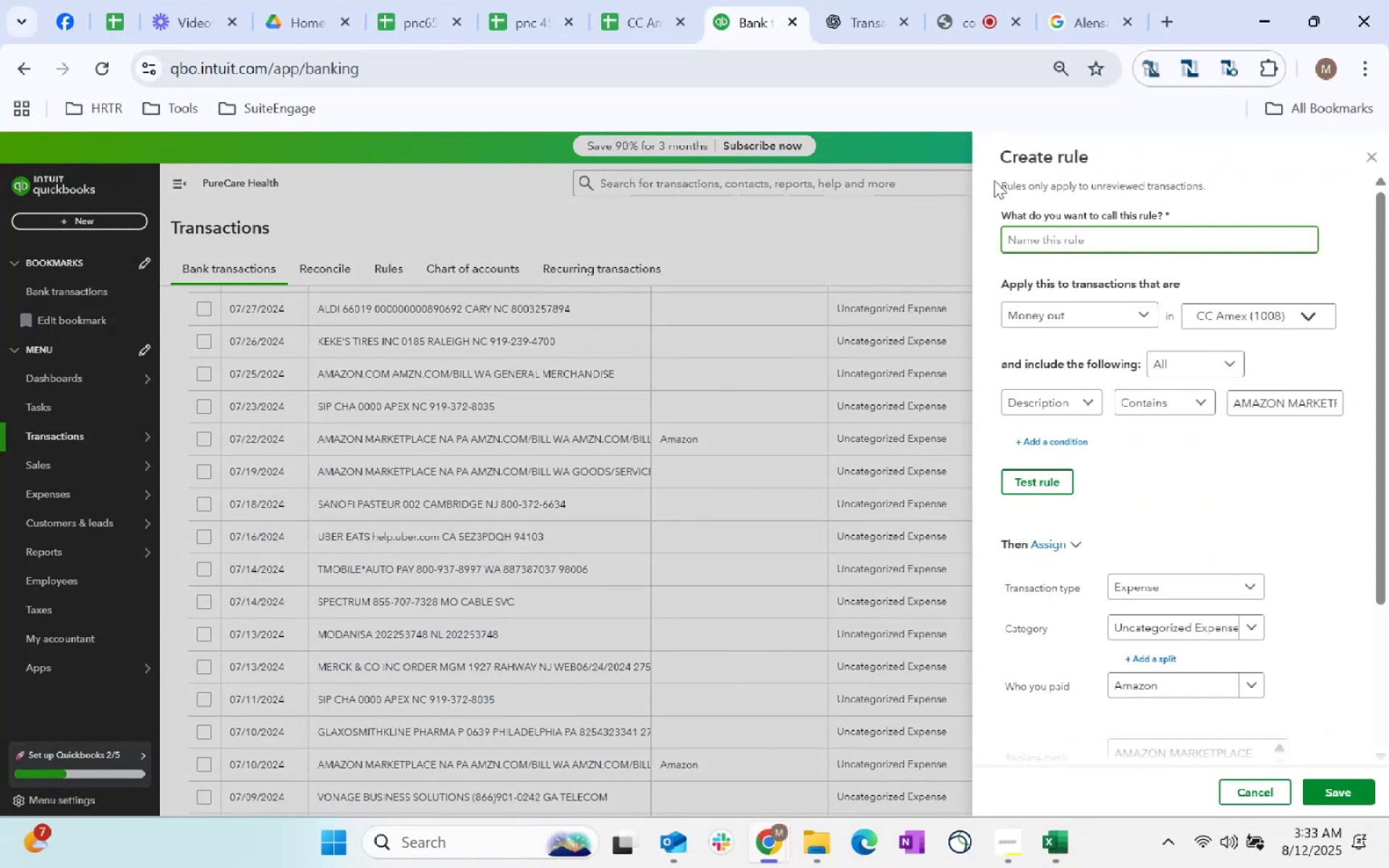 
type(Amazon)
 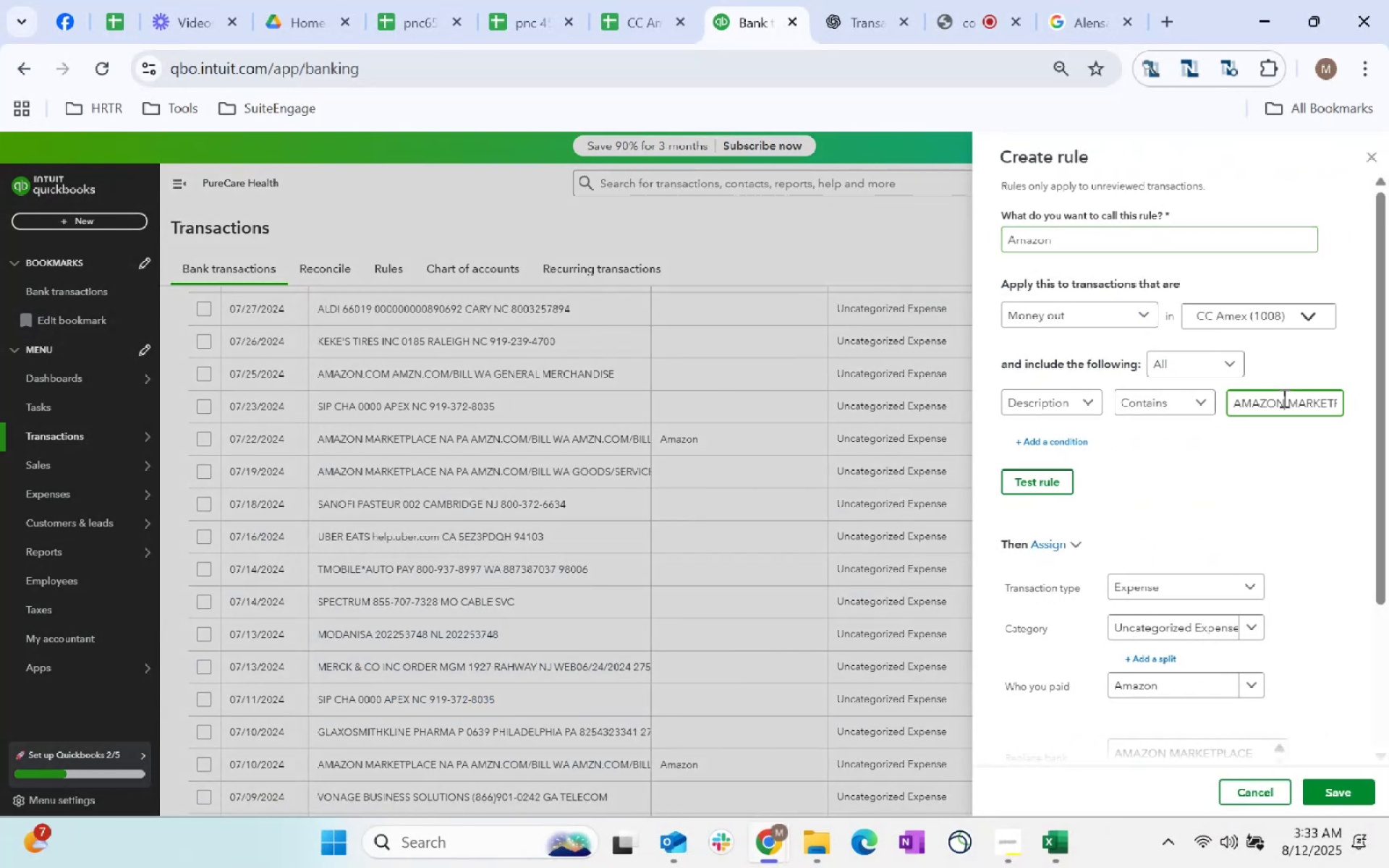 
key(Backspace)
 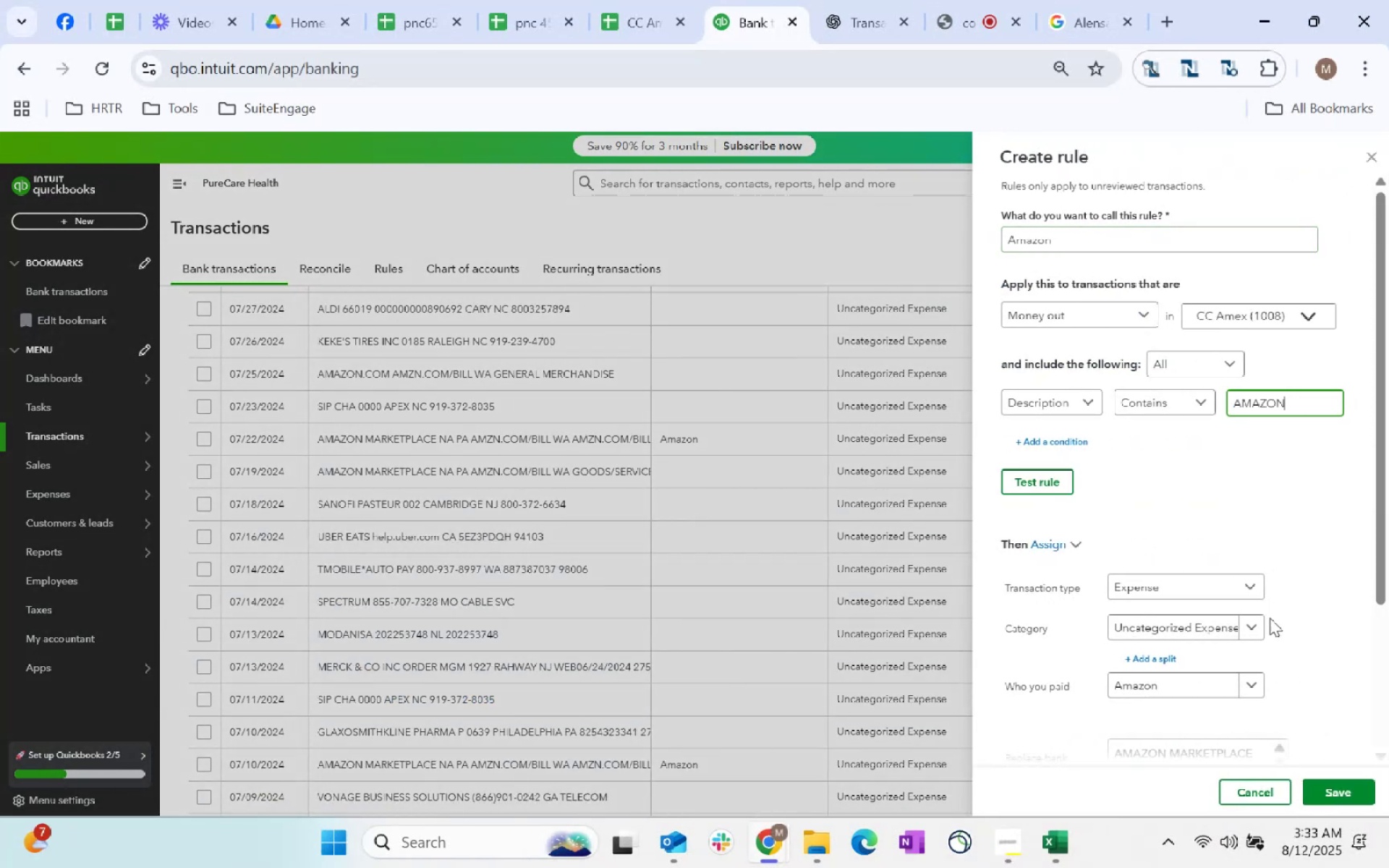 
left_click([1249, 623])
 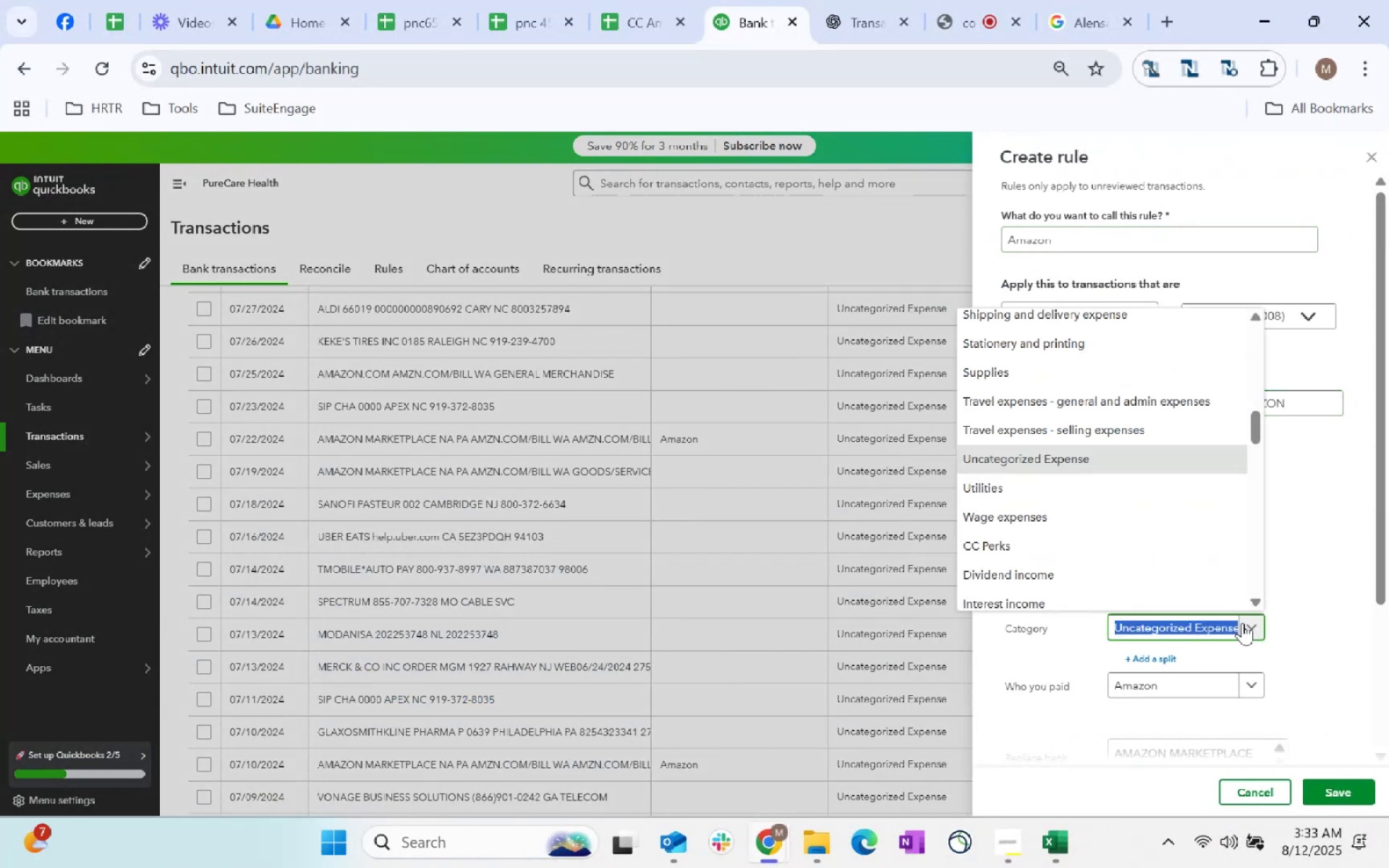 
type(supplies)
 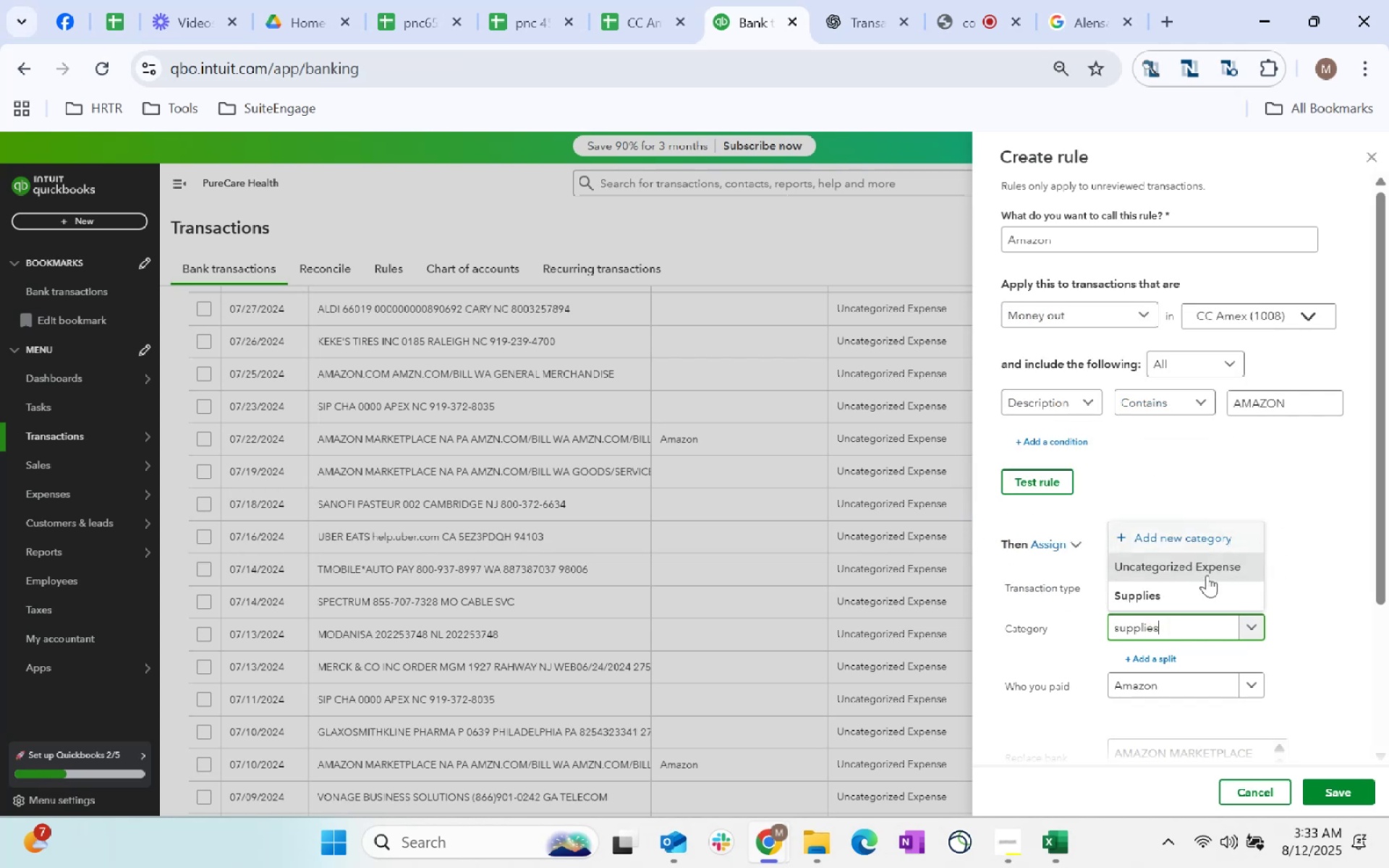 
left_click([1171, 597])
 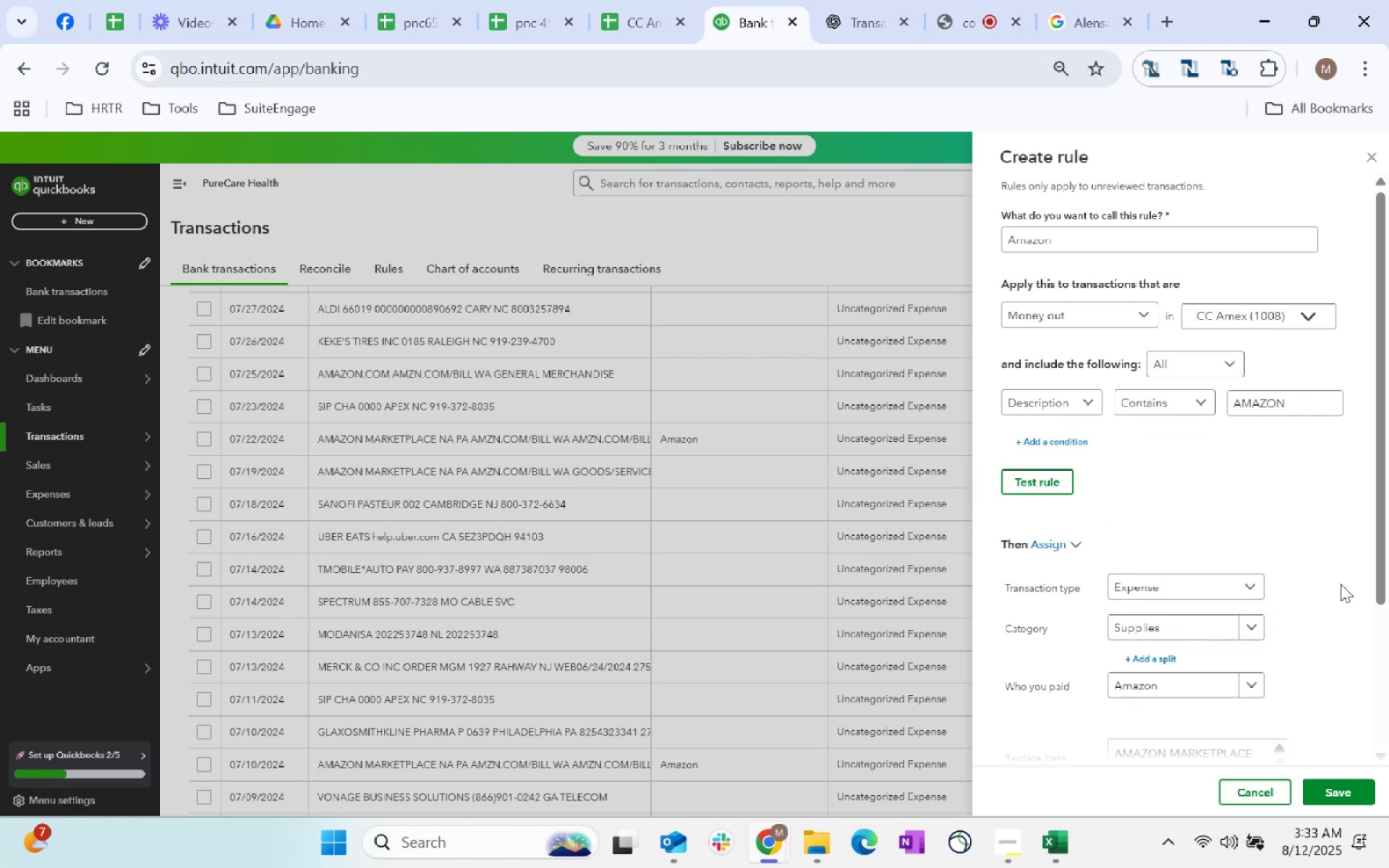 
left_click([1301, 542])
 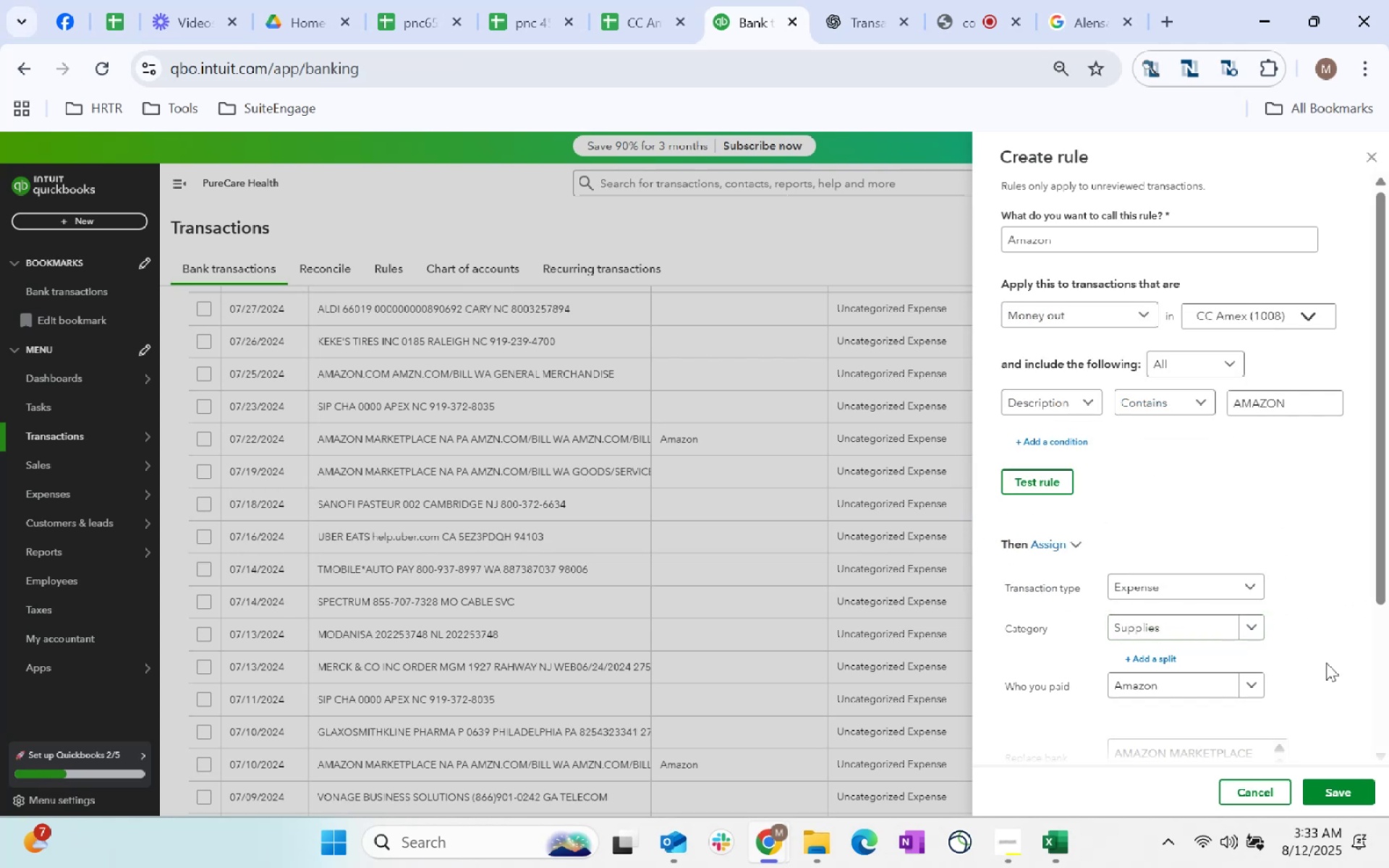 
scroll: coordinate [1329, 639], scroll_direction: down, amount: 5.0
 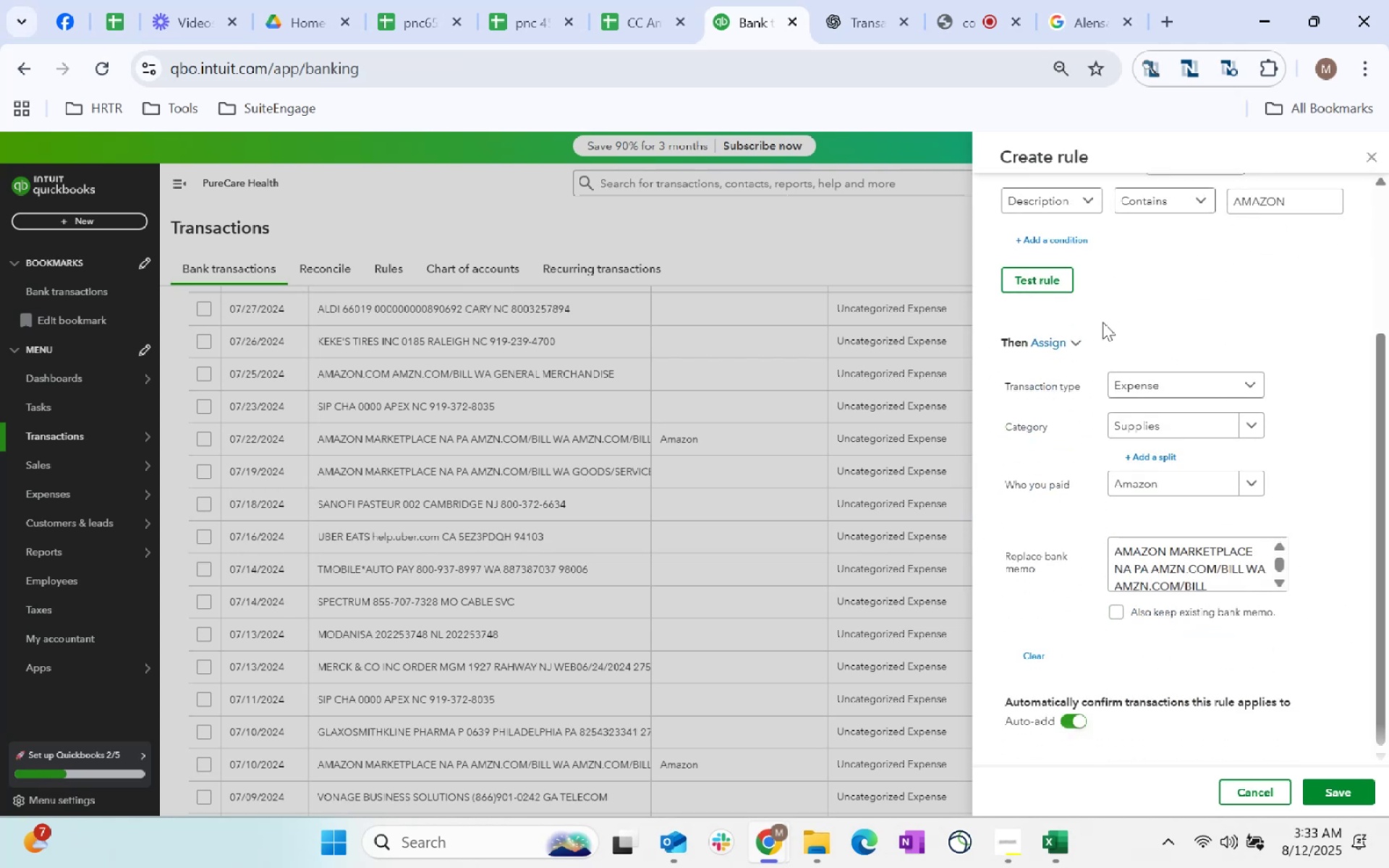 
scroll: coordinate [1096, 333], scroll_direction: up, amount: 4.0
 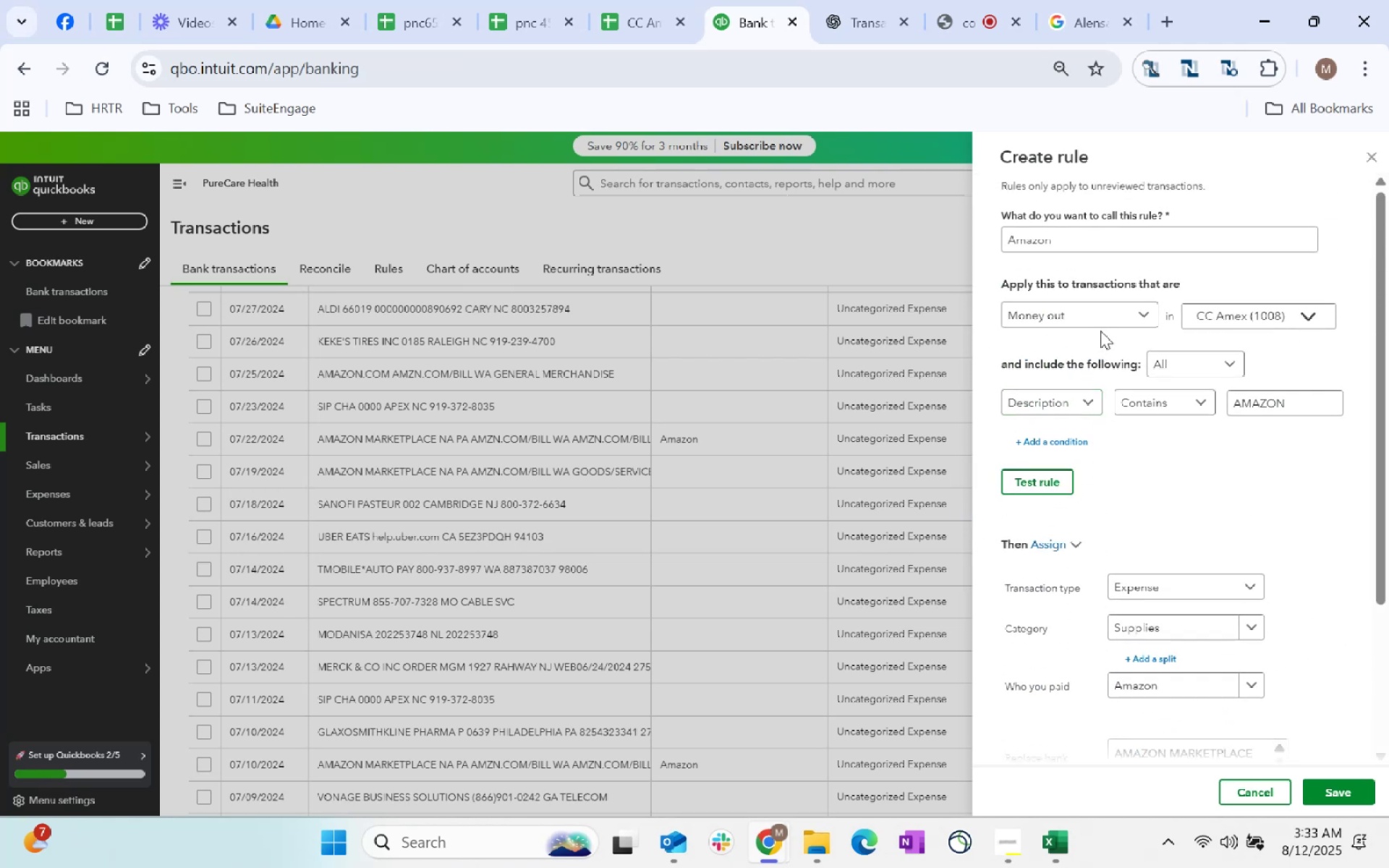 
scroll: coordinate [1103, 332], scroll_direction: down, amount: 1.0
 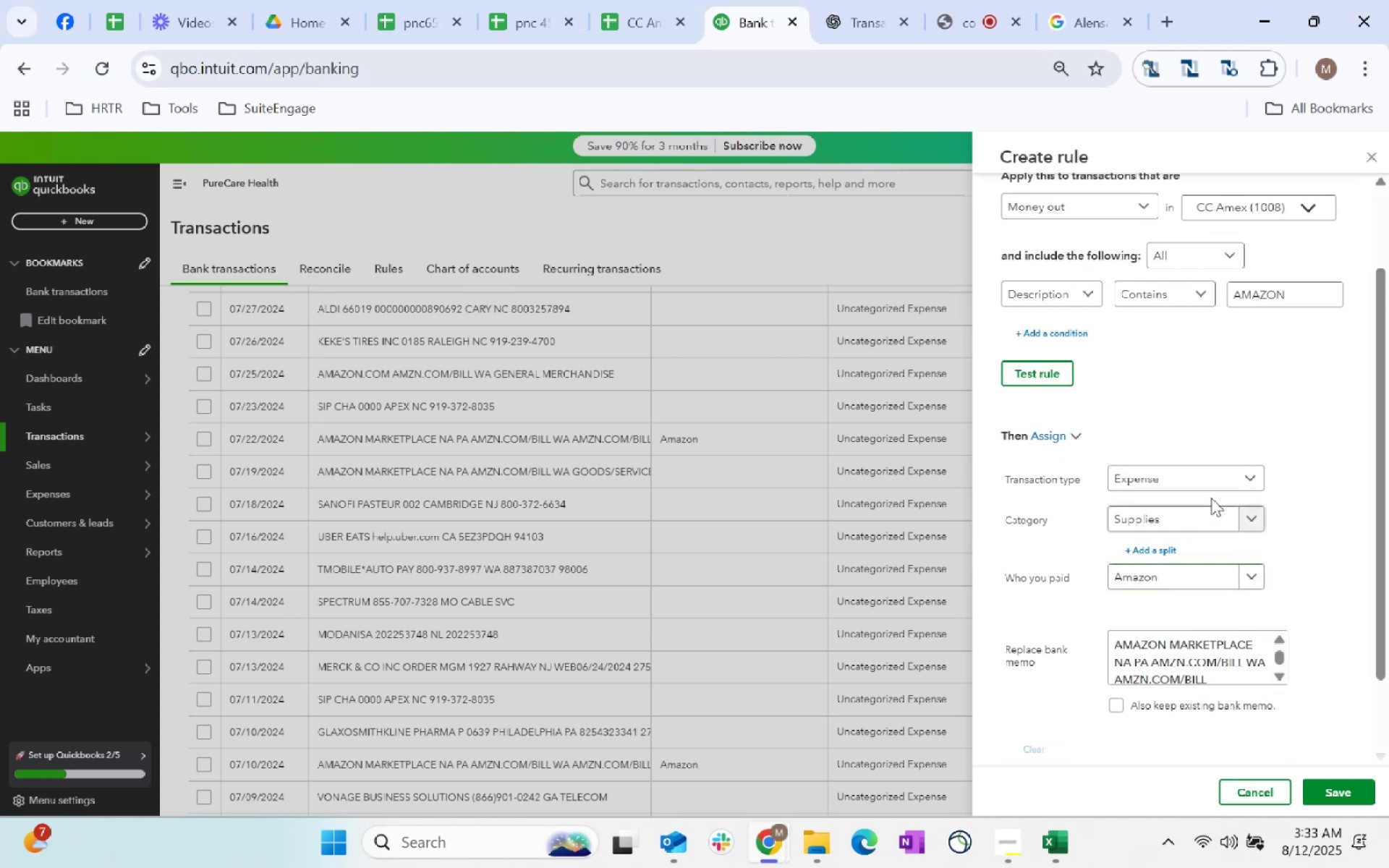 
left_click([1202, 478])
 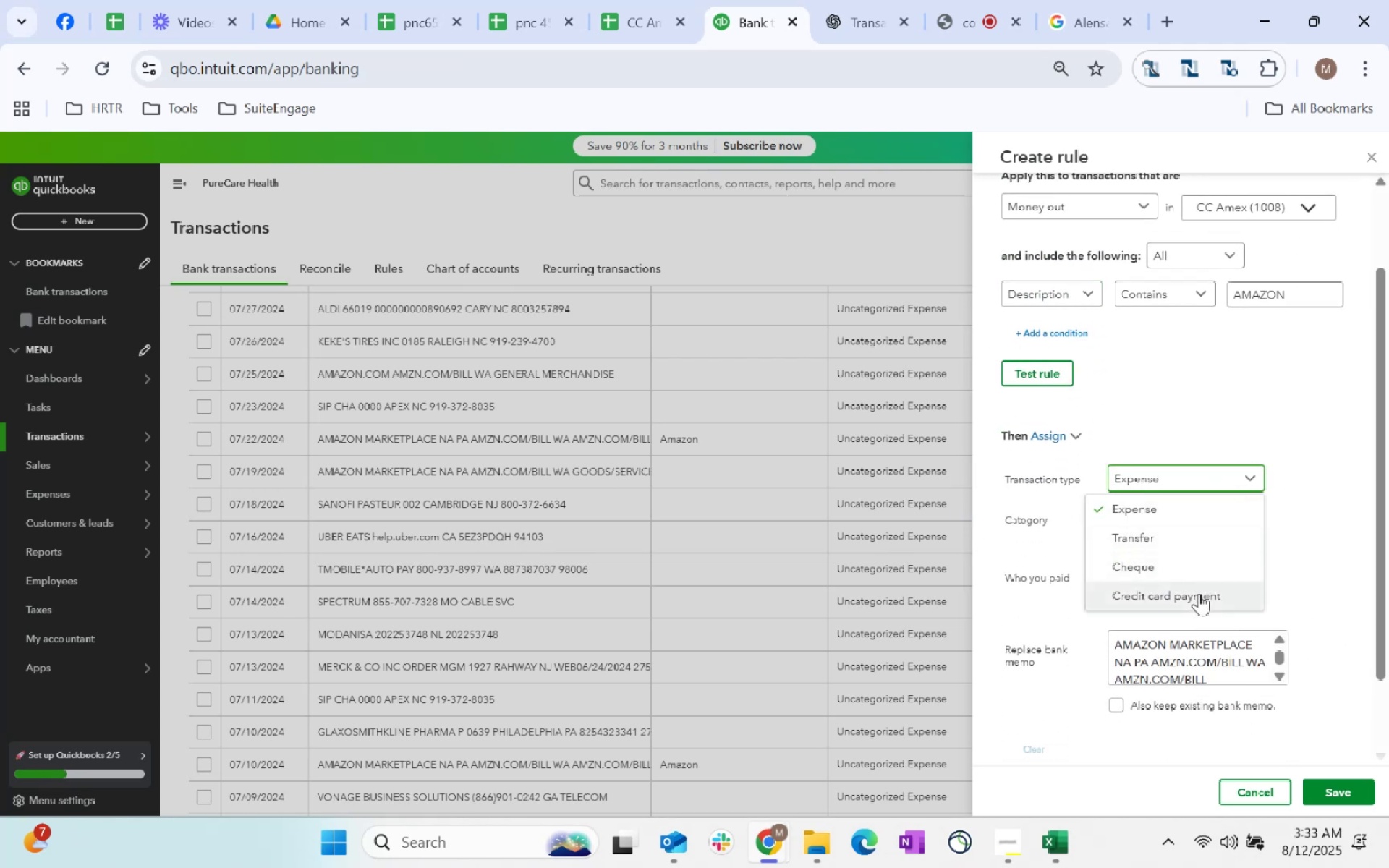 
left_click([1199, 593])
 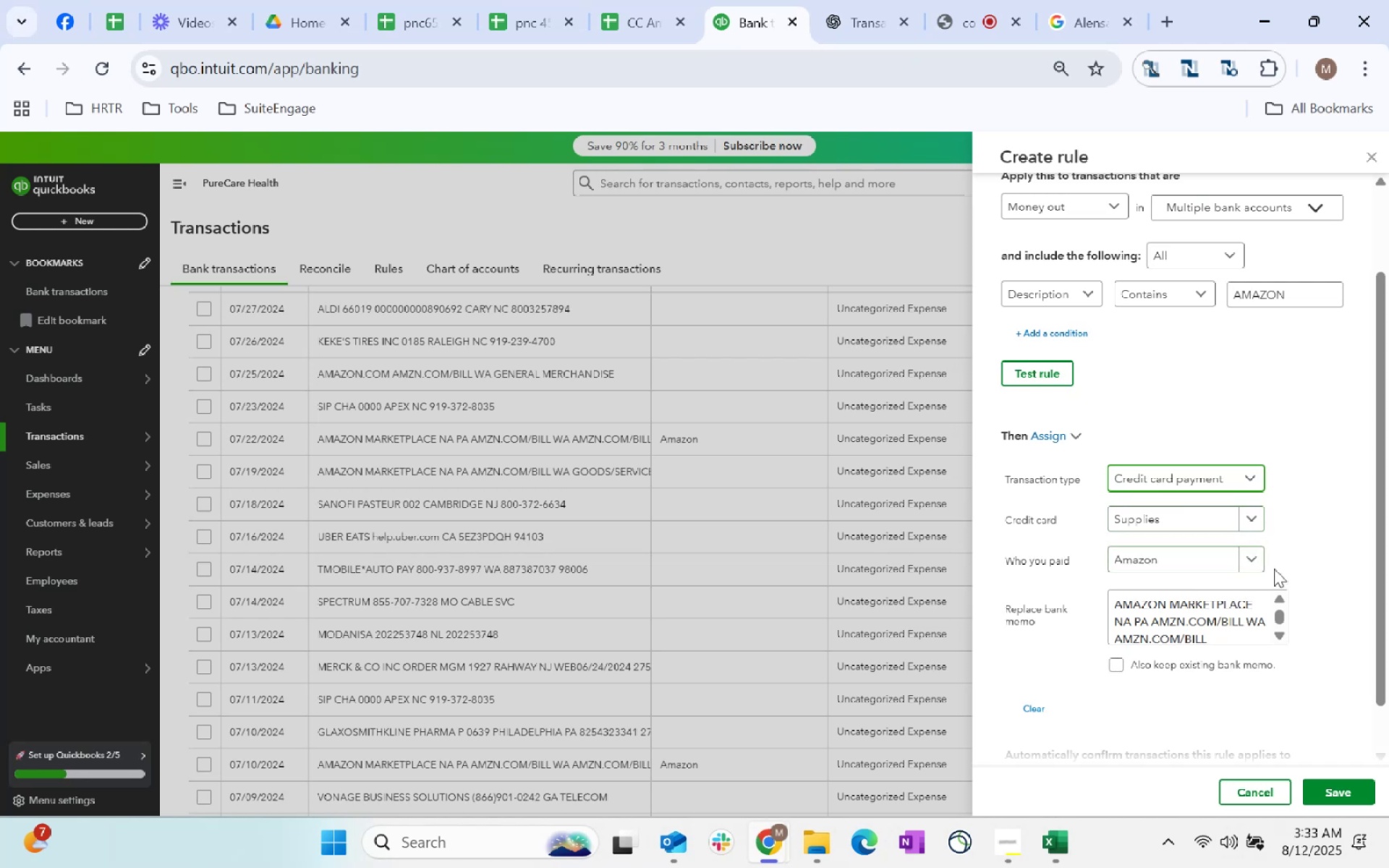 
left_click([1326, 511])
 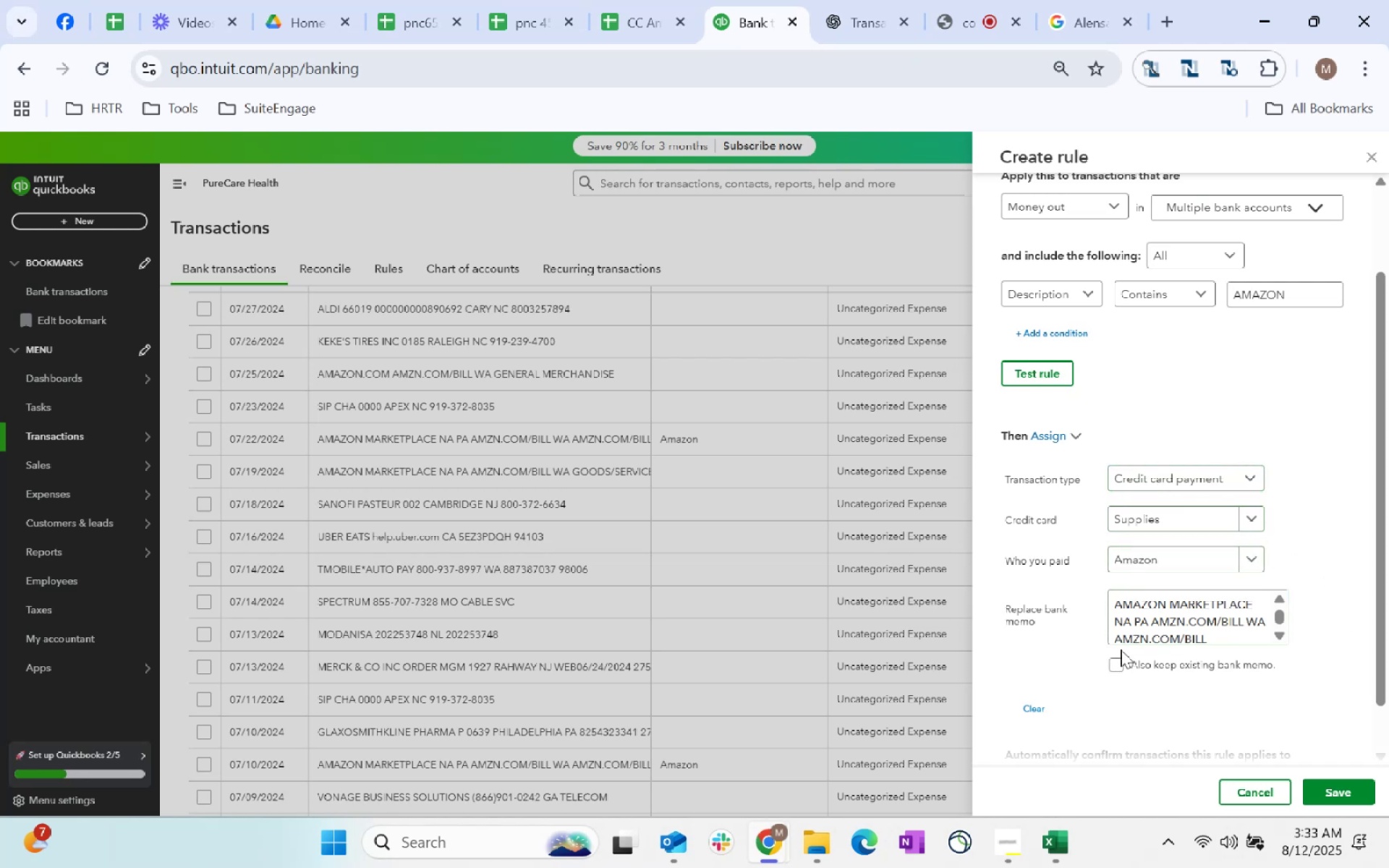 
left_click([1117, 657])
 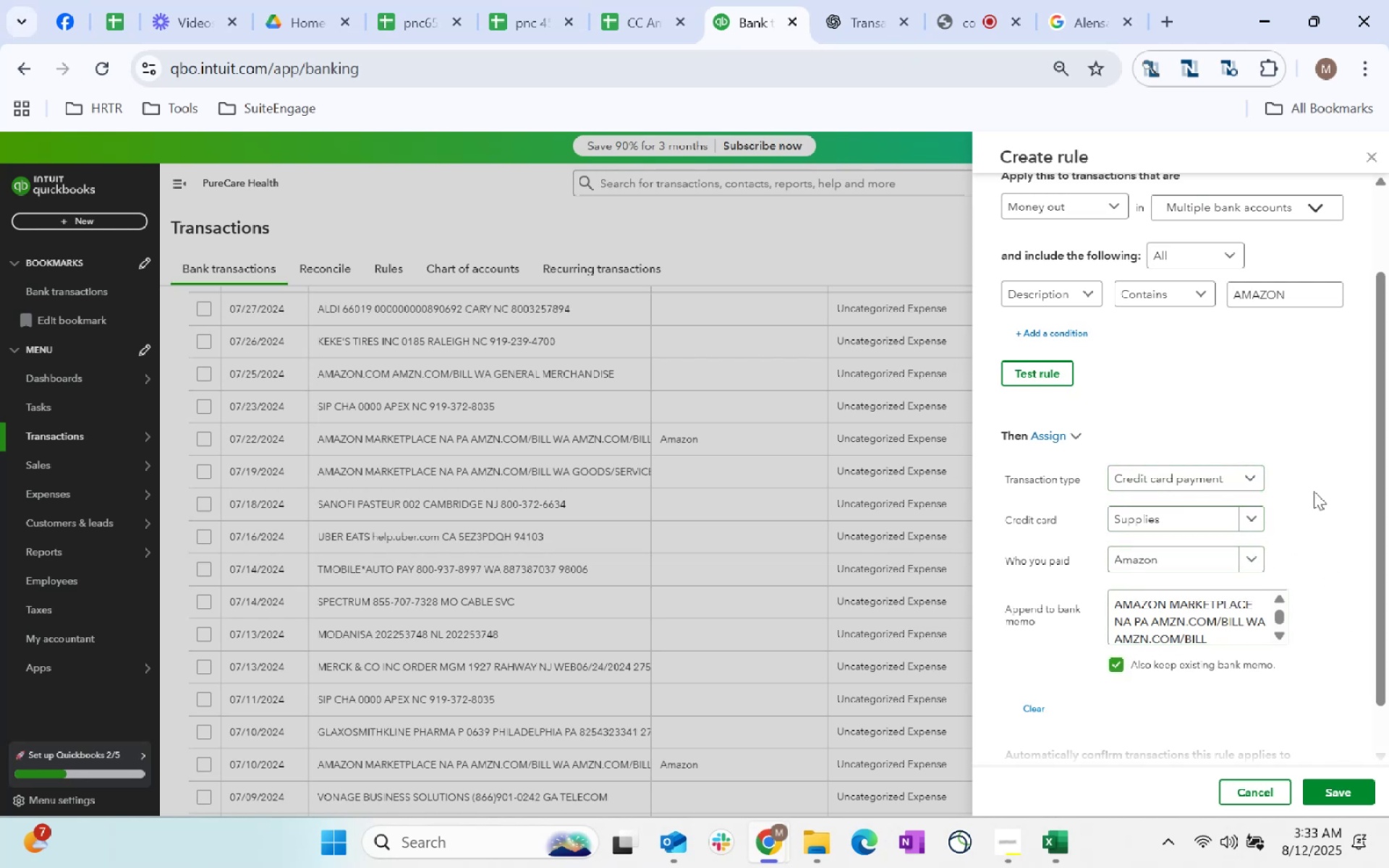 
scroll: coordinate [1082, 518], scroll_direction: up, amount: 14.0
 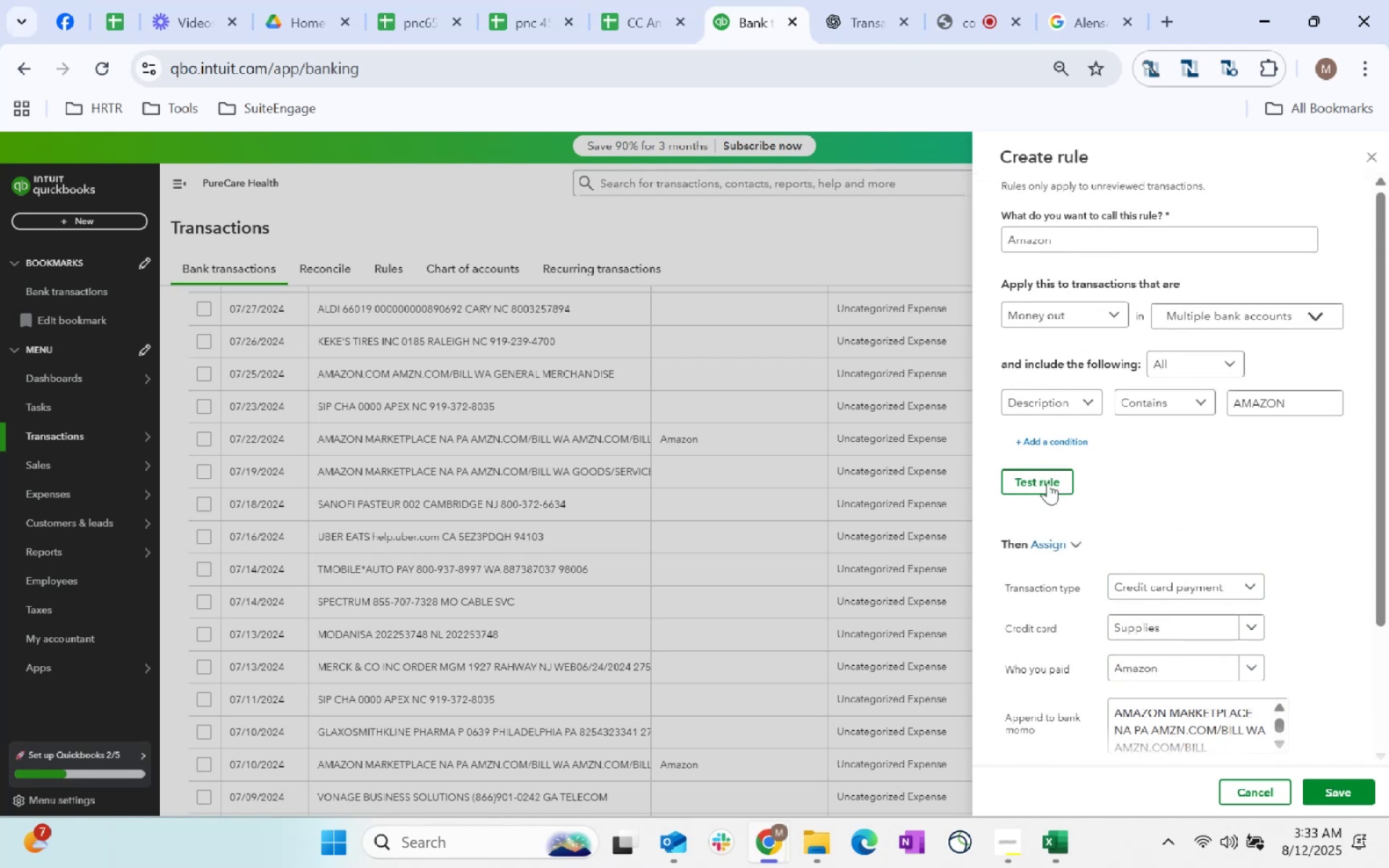 
left_click([1044, 477])
 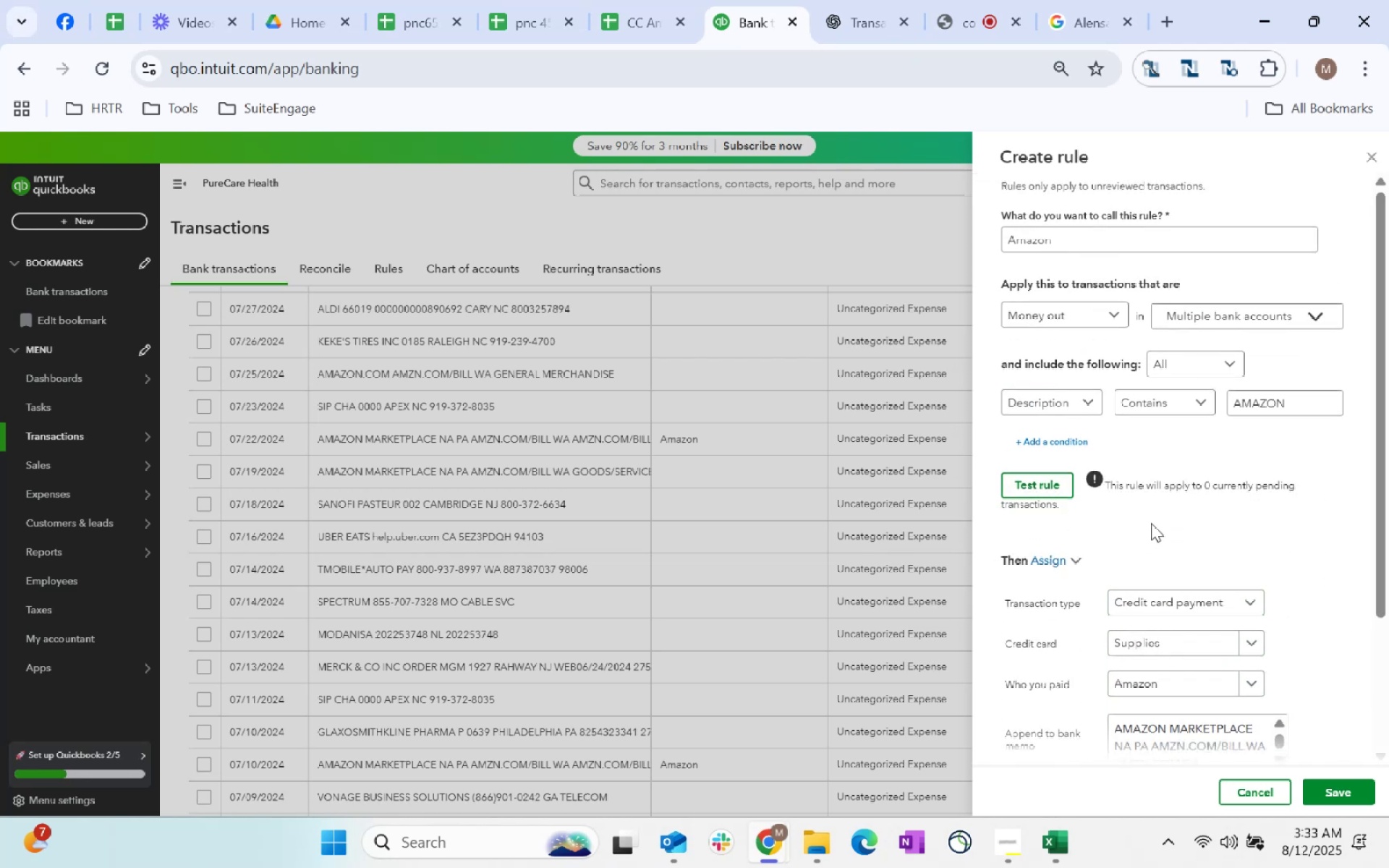 
left_click([1020, 482])
 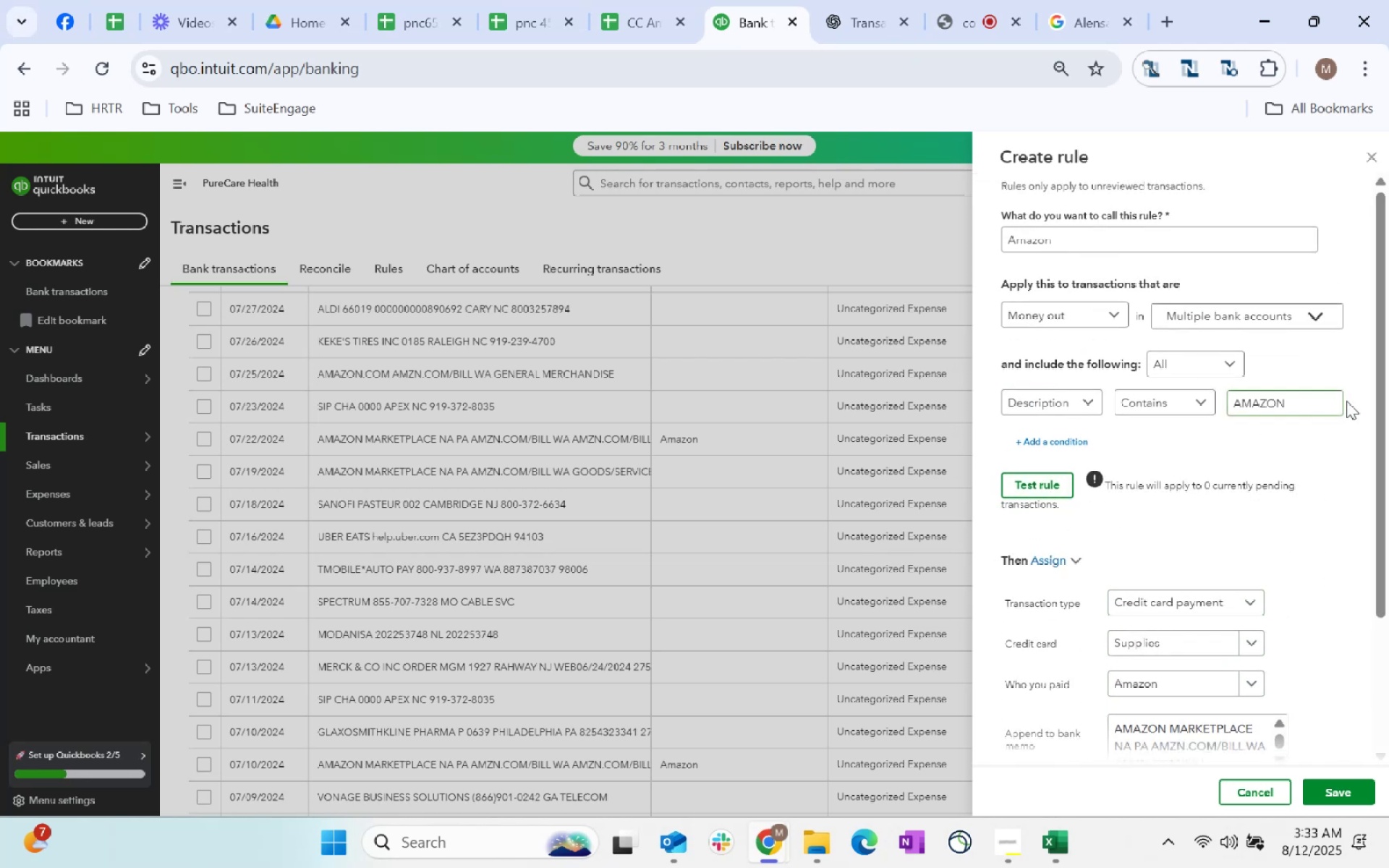 
left_click([1302, 397])
 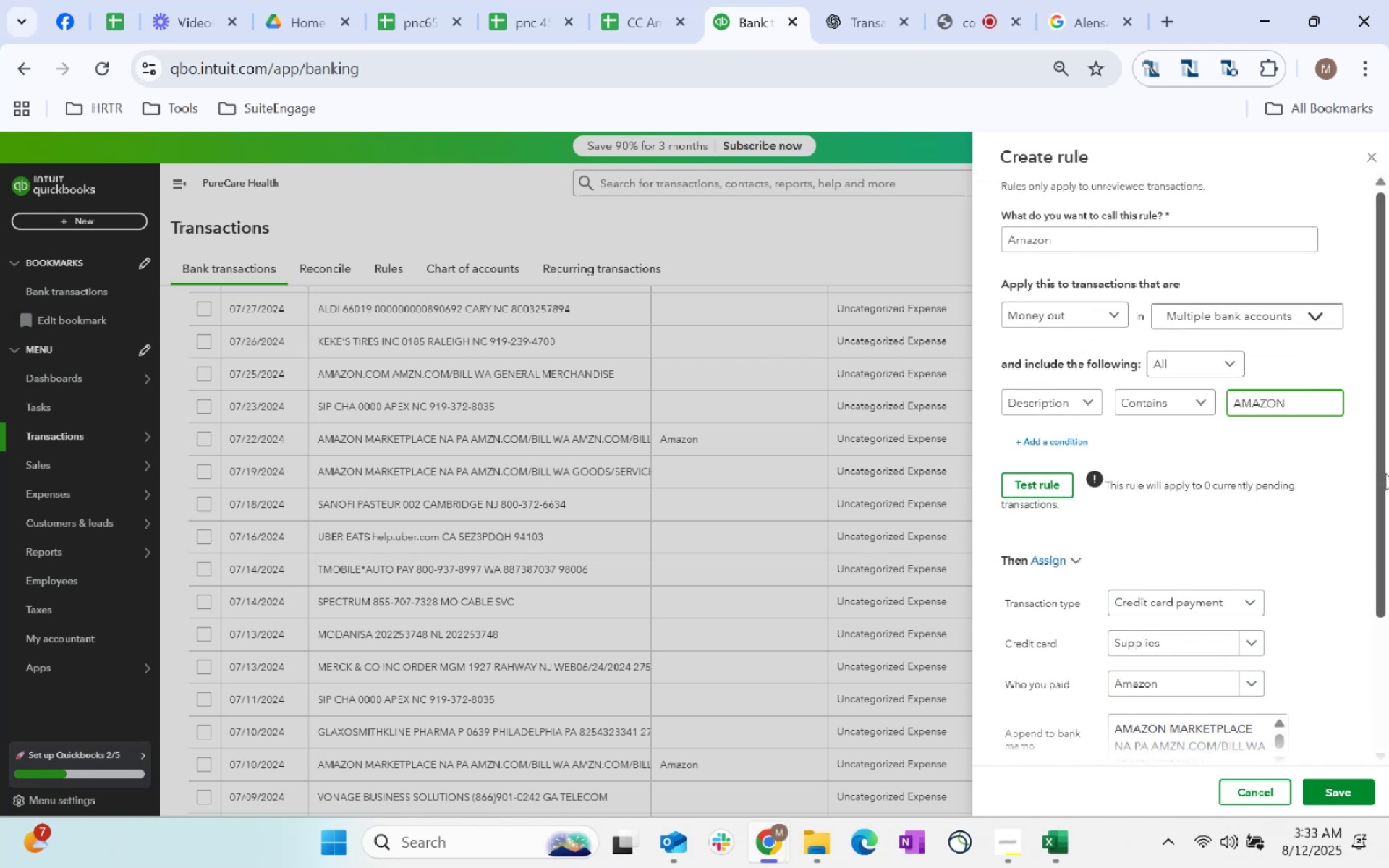 
hold_key(key=ArrowLeft, duration=0.87)
 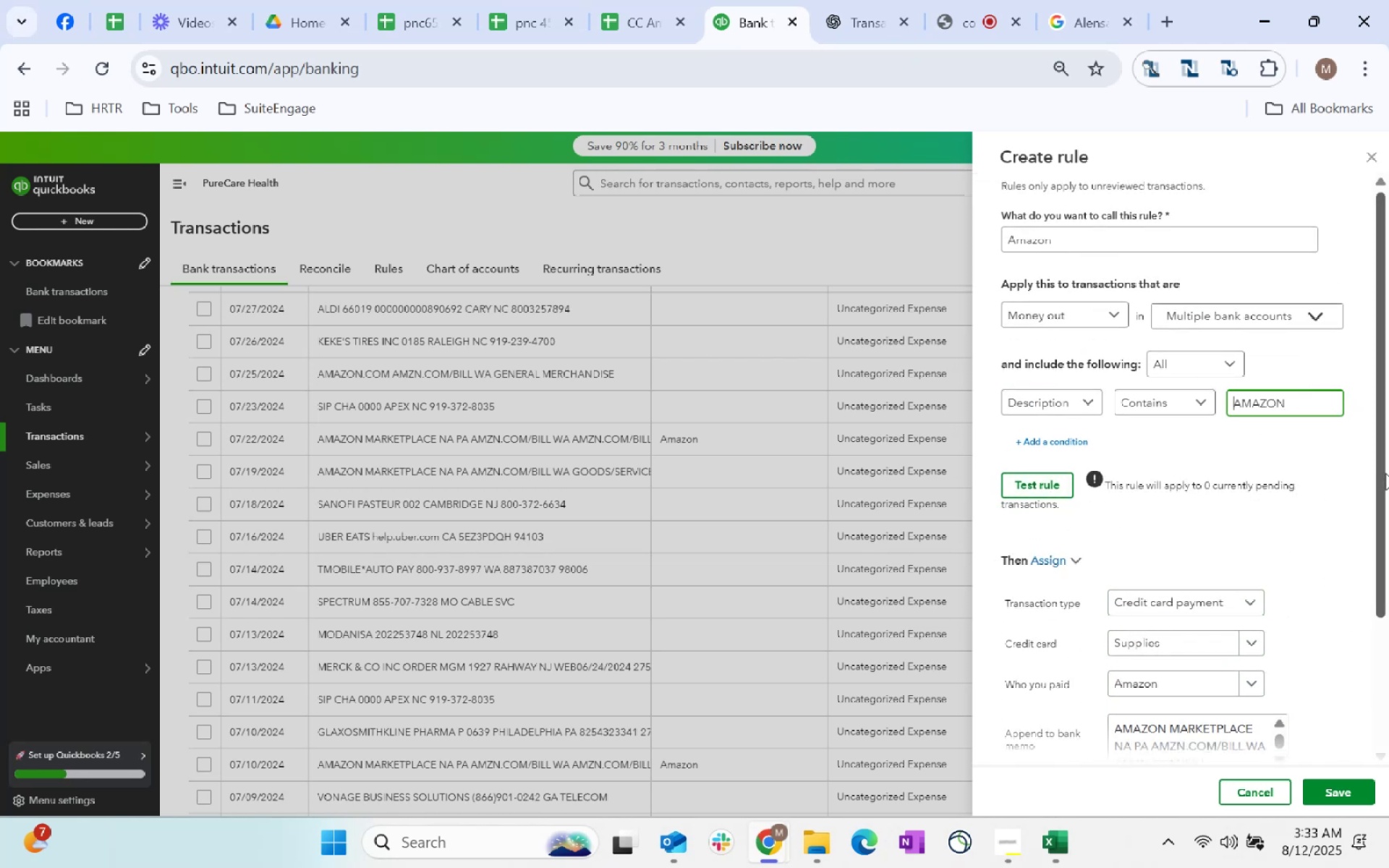 
key(Backspace)
 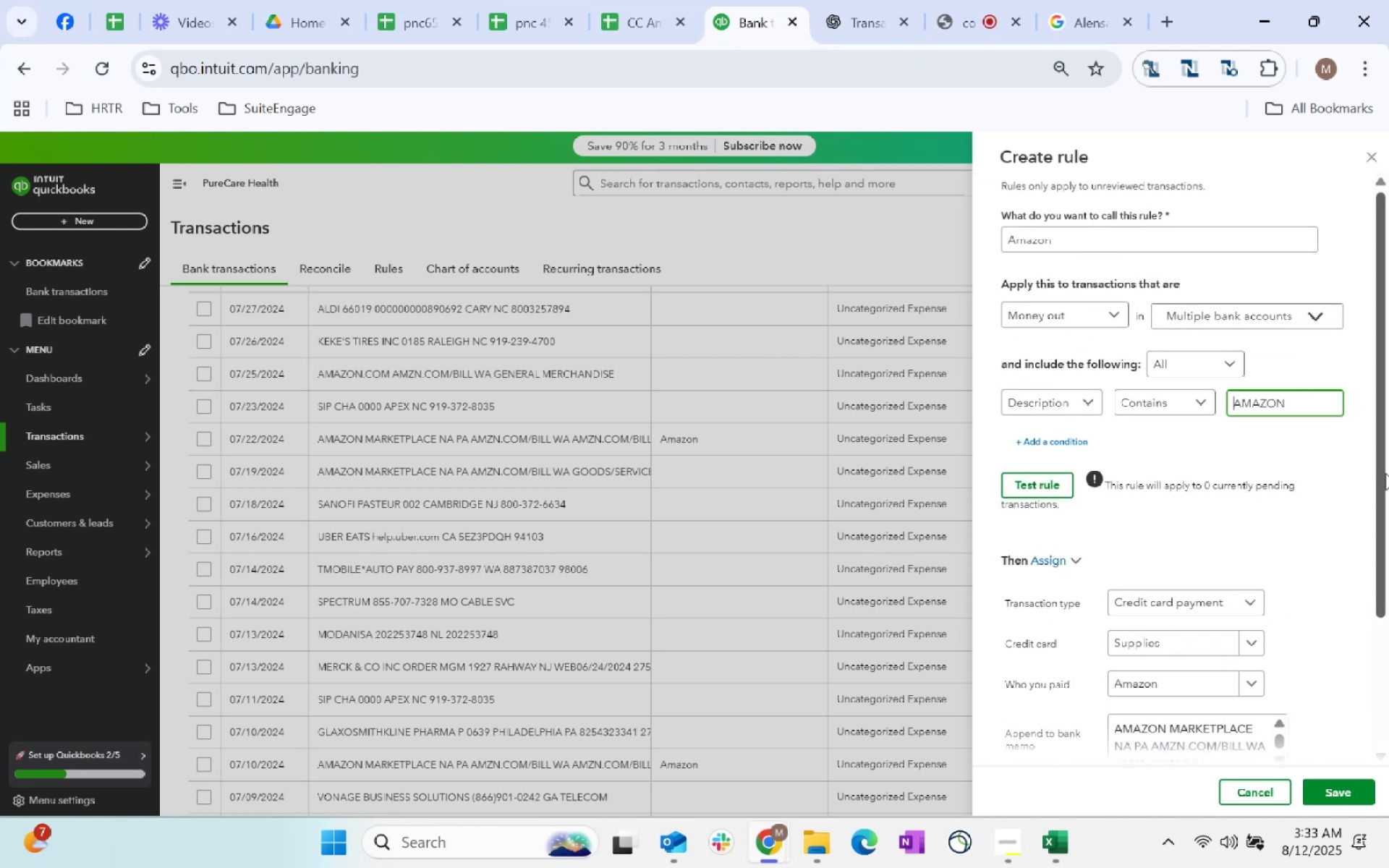 
key(Backspace)
 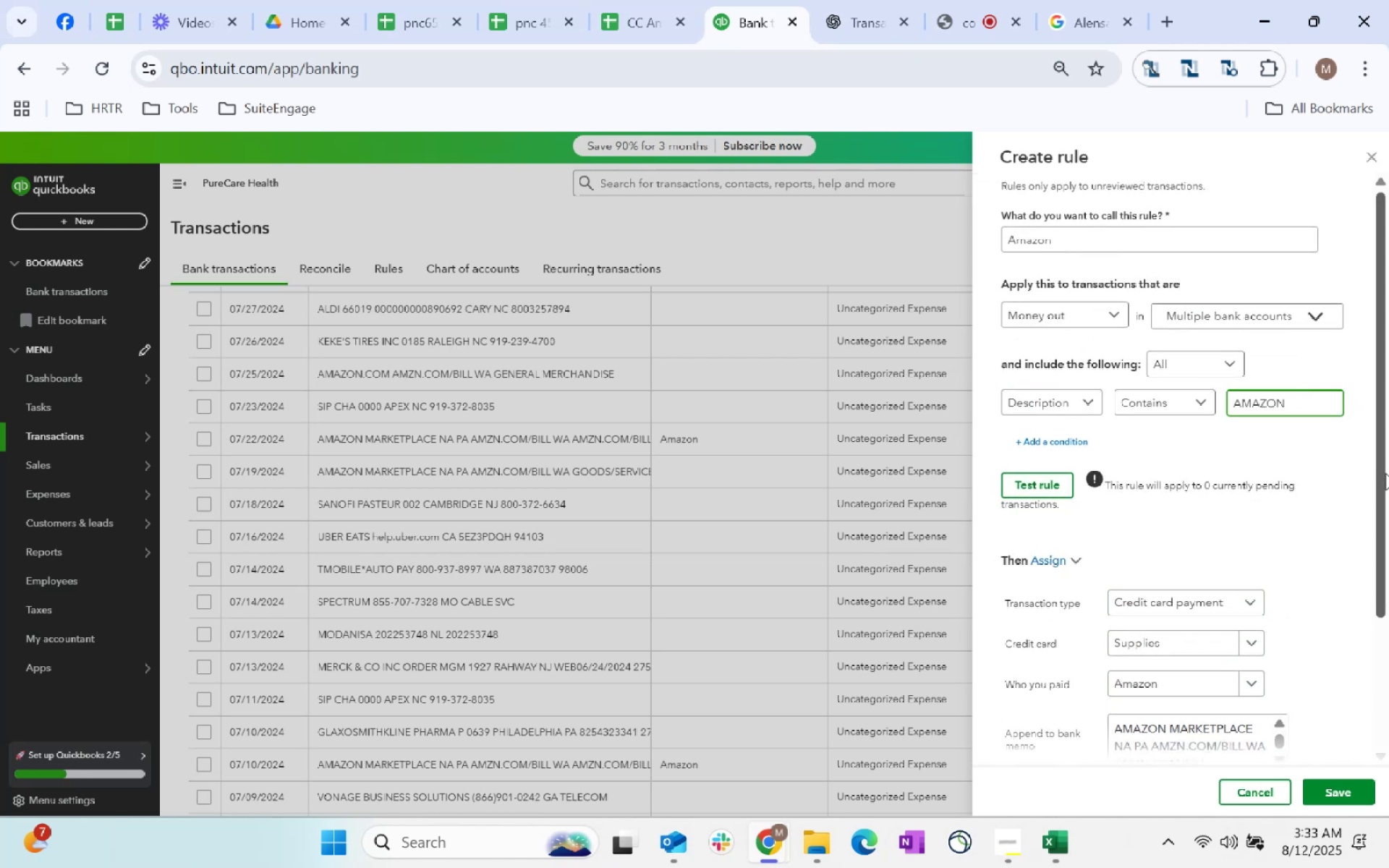 
key(Backspace)
 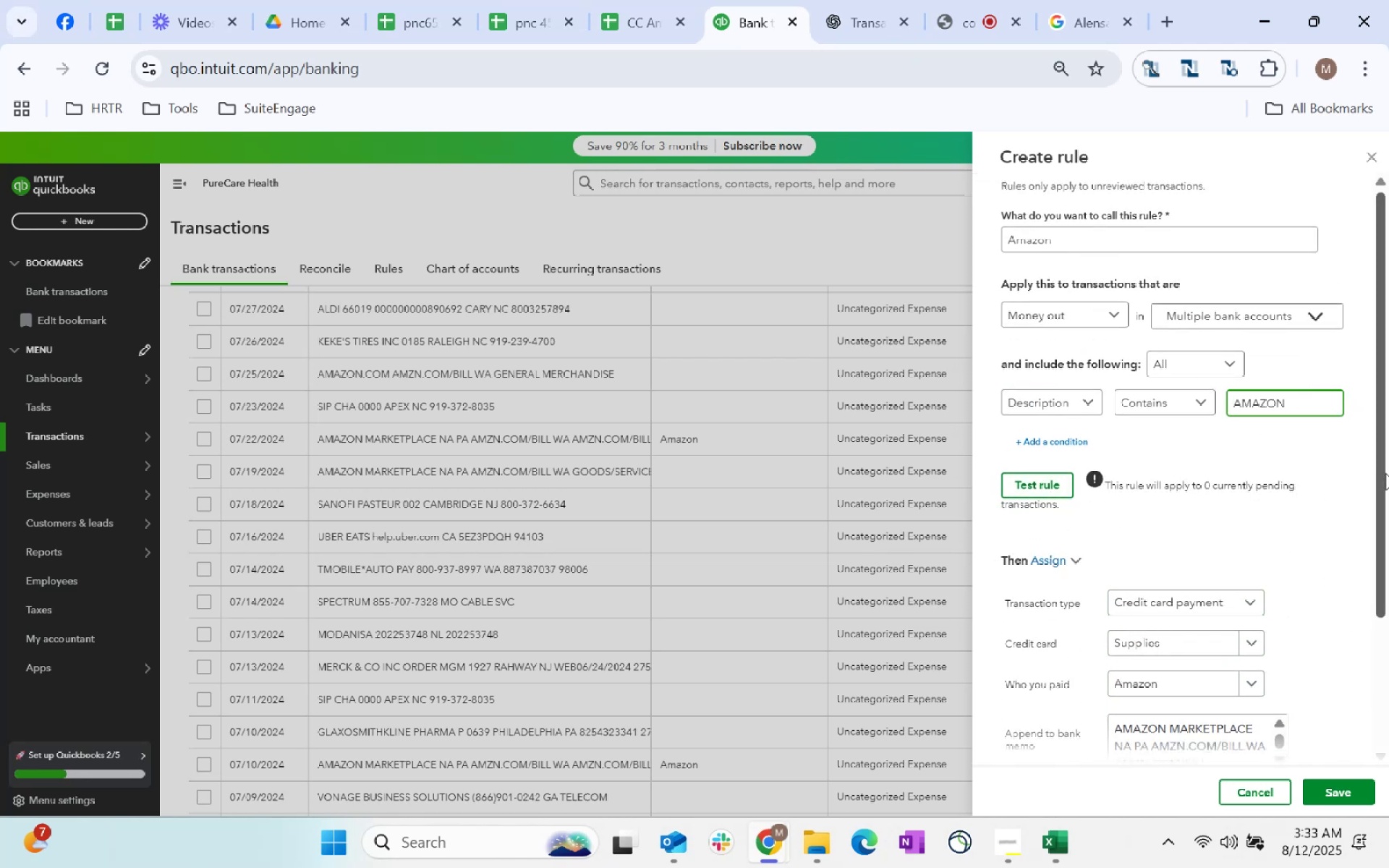 
key(Backspace)
 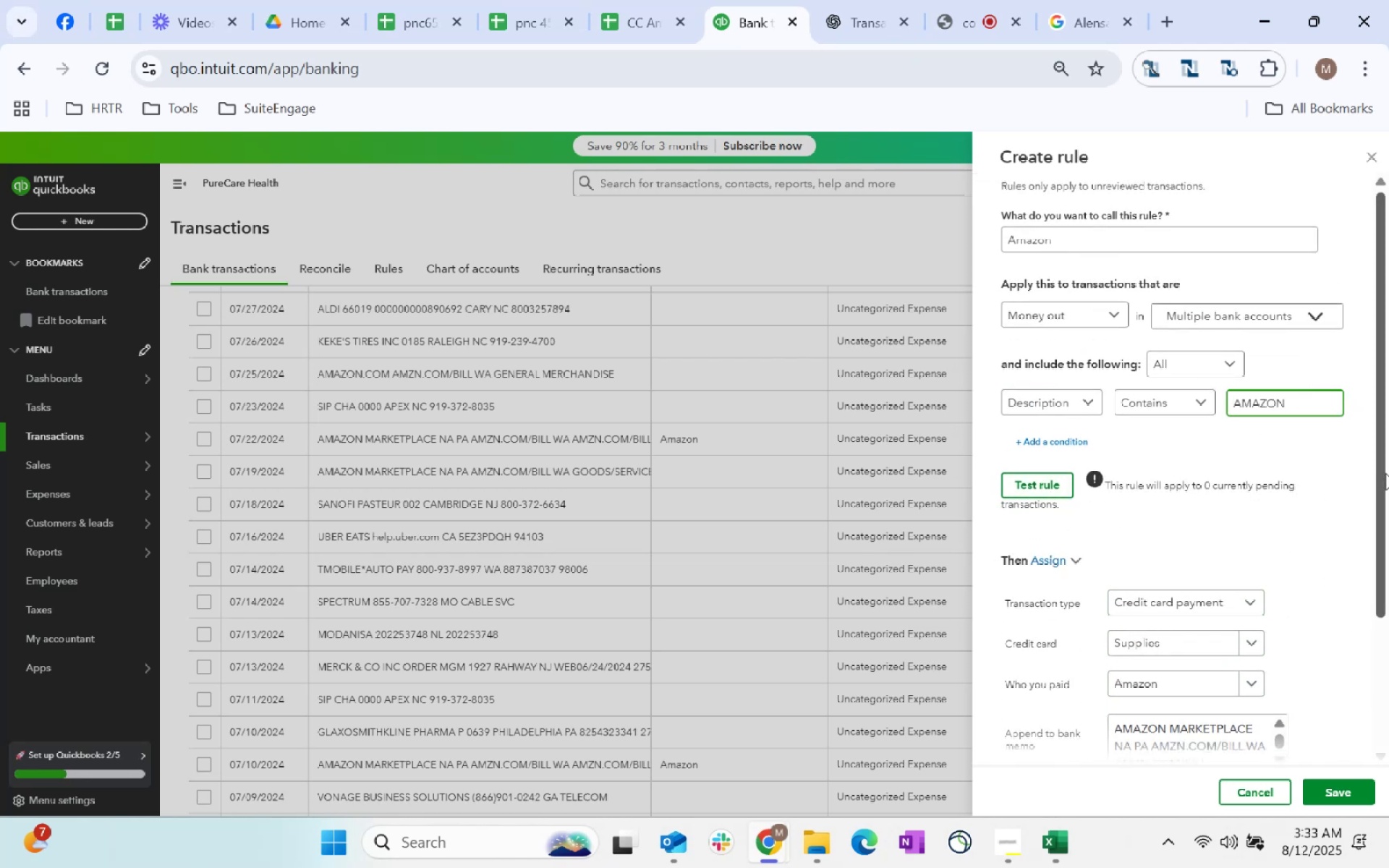 
key(Backspace)
 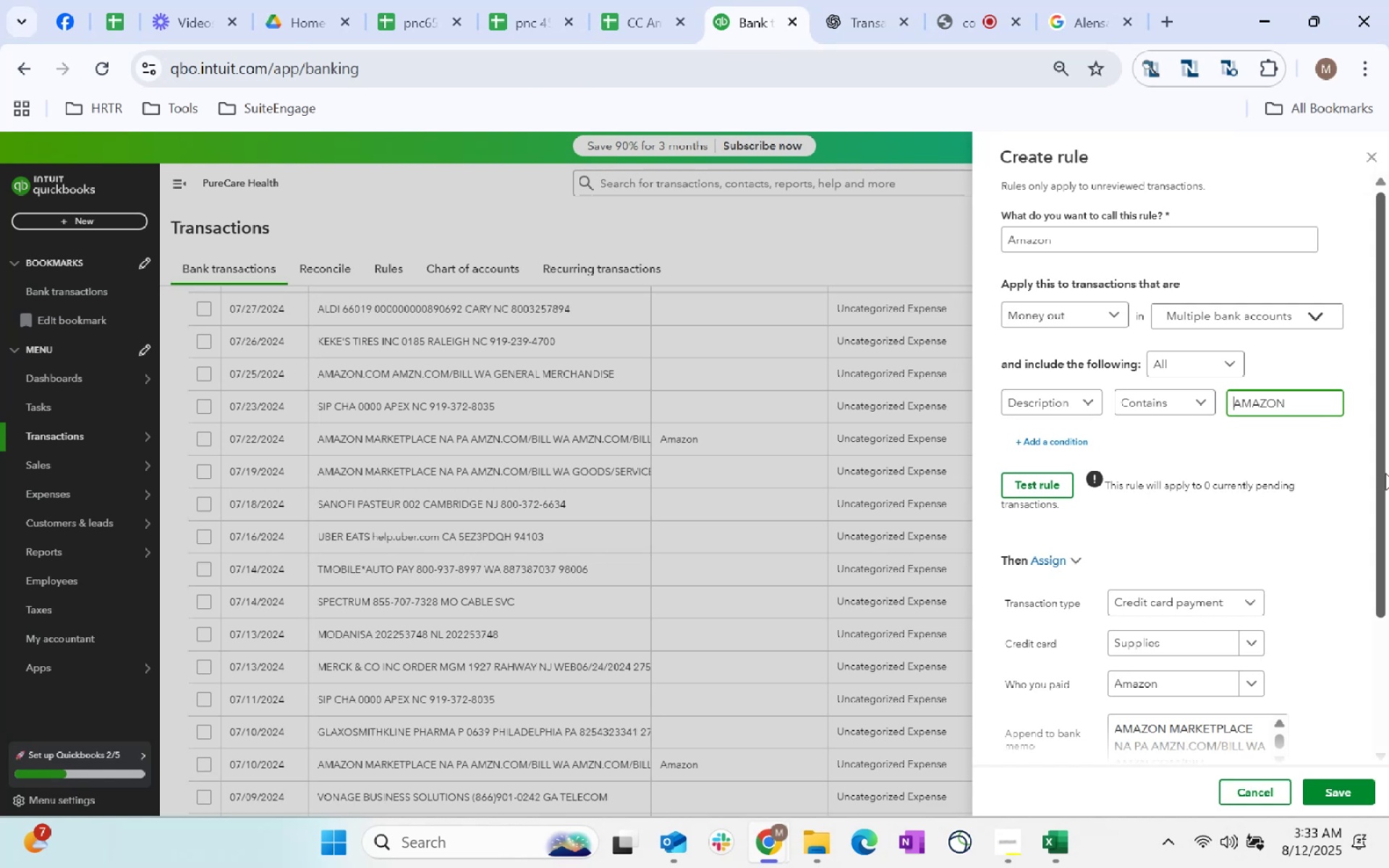 
hold_key(key=ArrowRight, duration=0.66)
 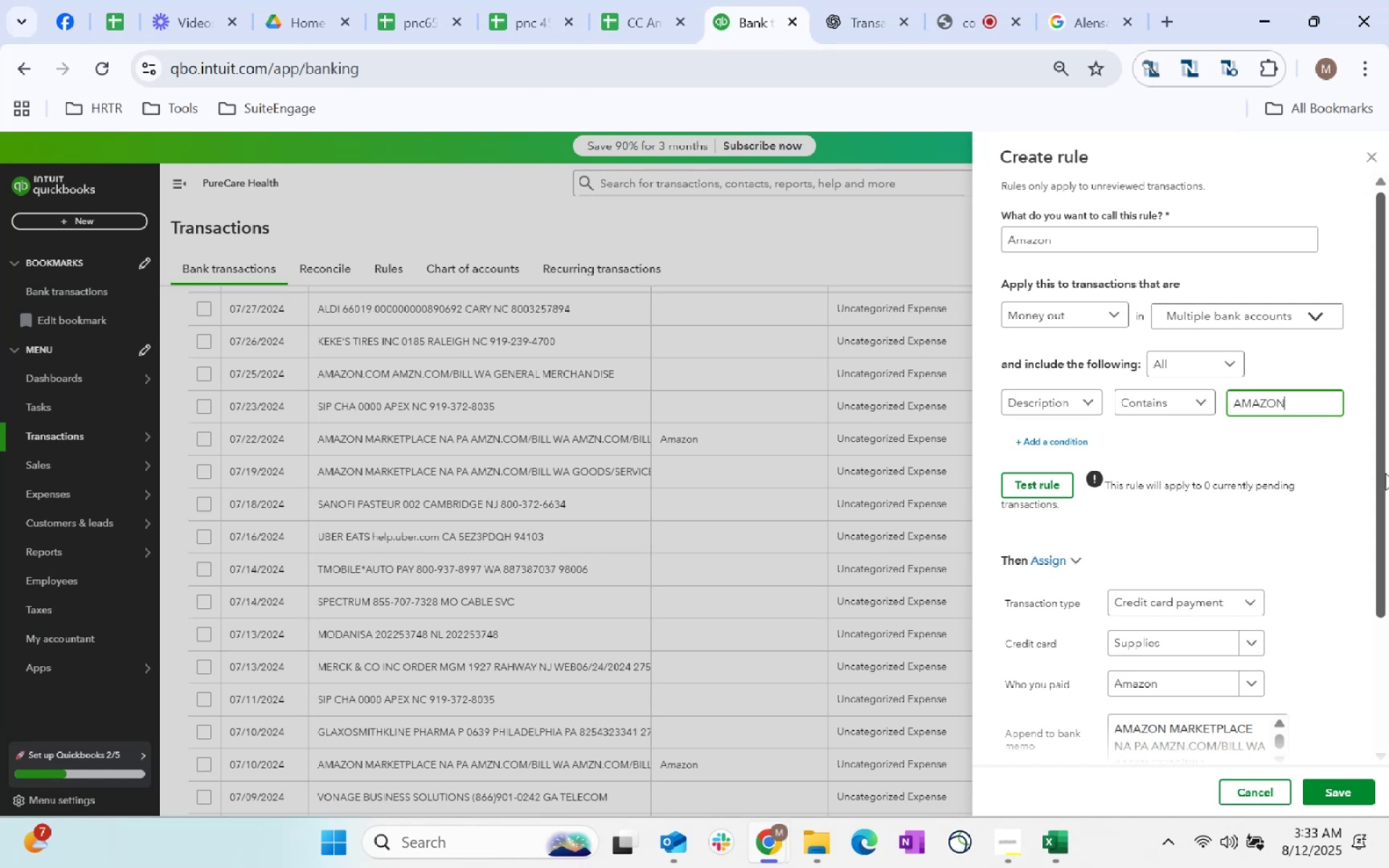 
key(ArrowRight)
 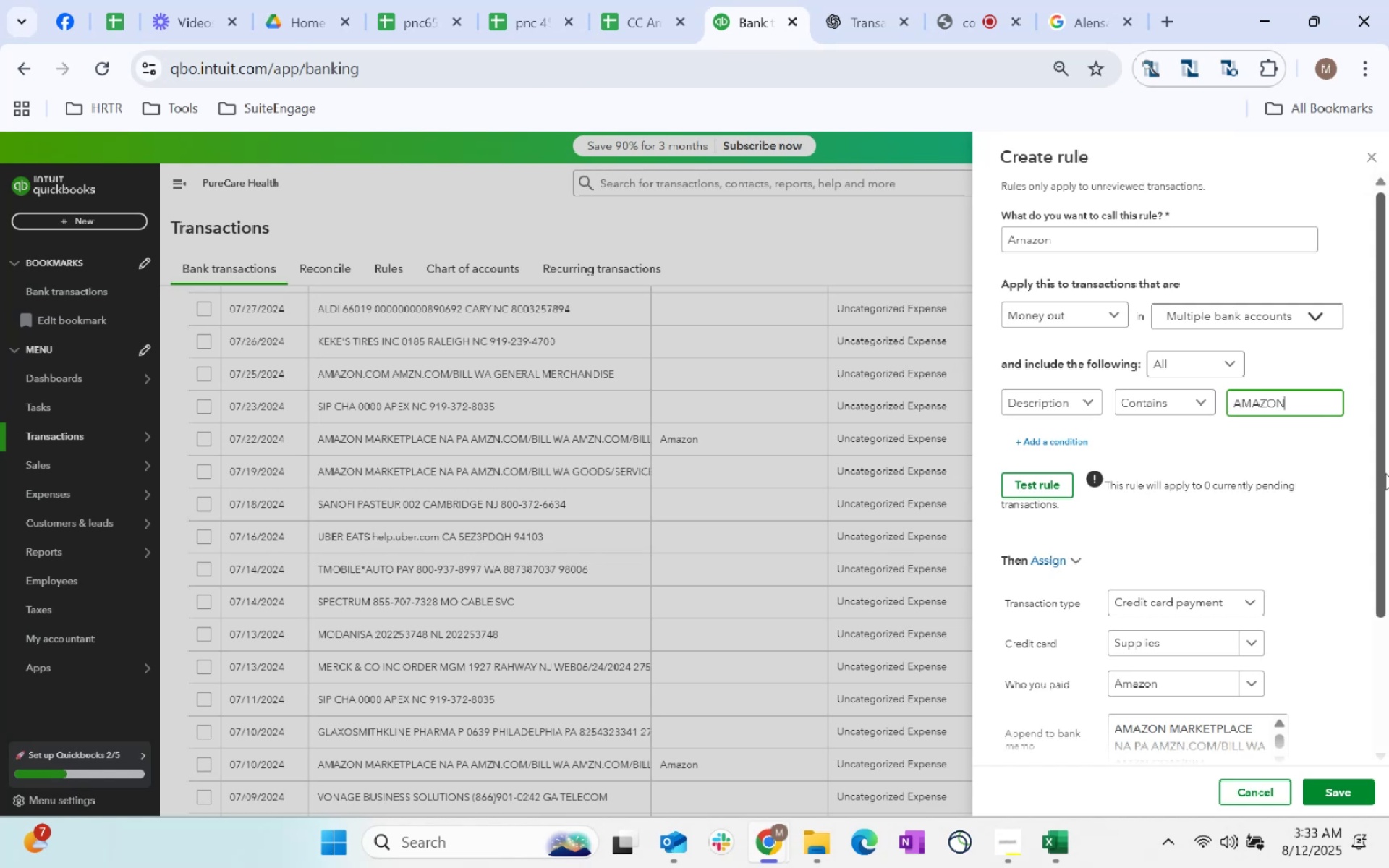 
key(ArrowRight)
 